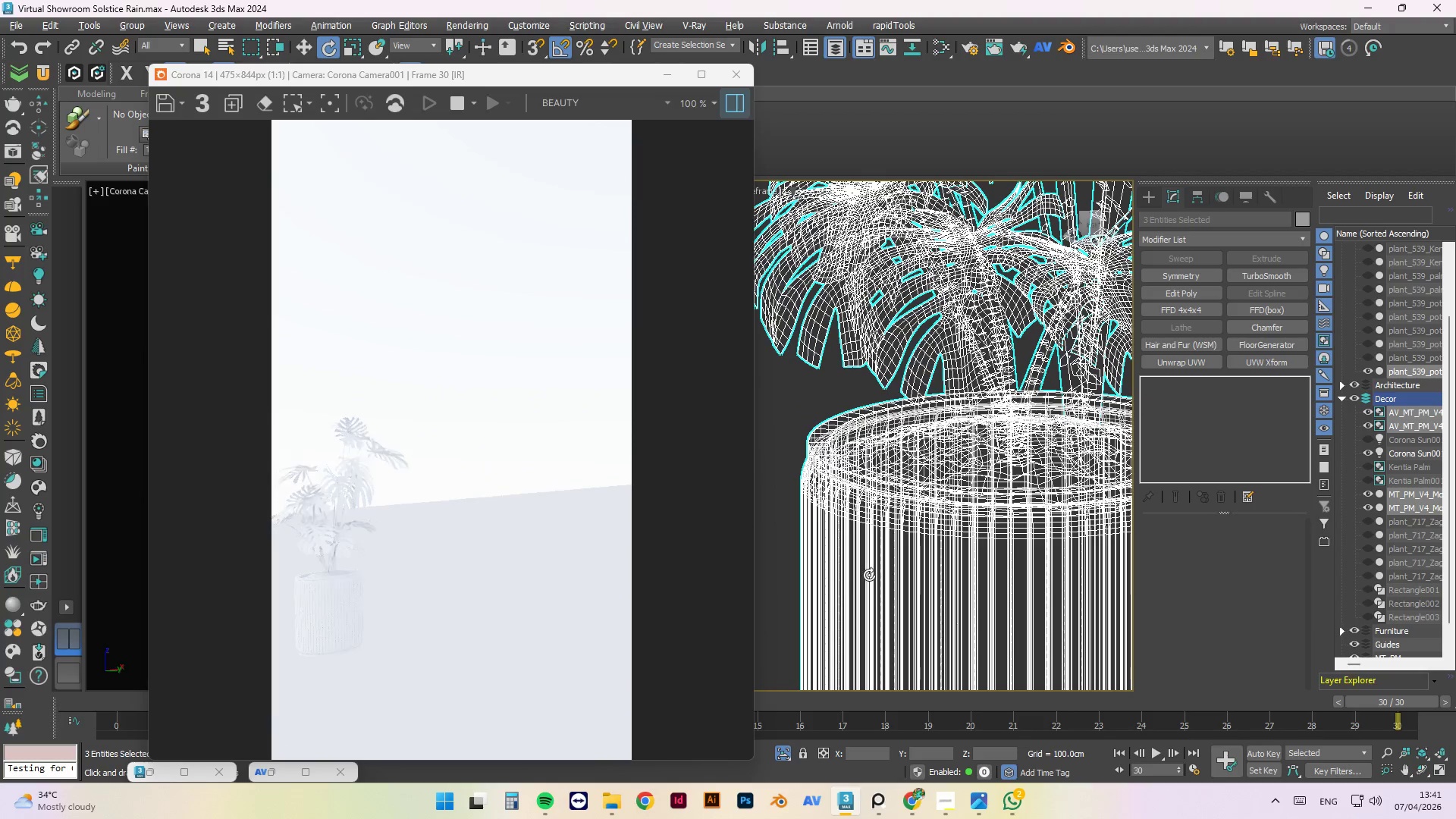 
scroll: coordinate [935, 513], scroll_direction: down, amount: 3.0
 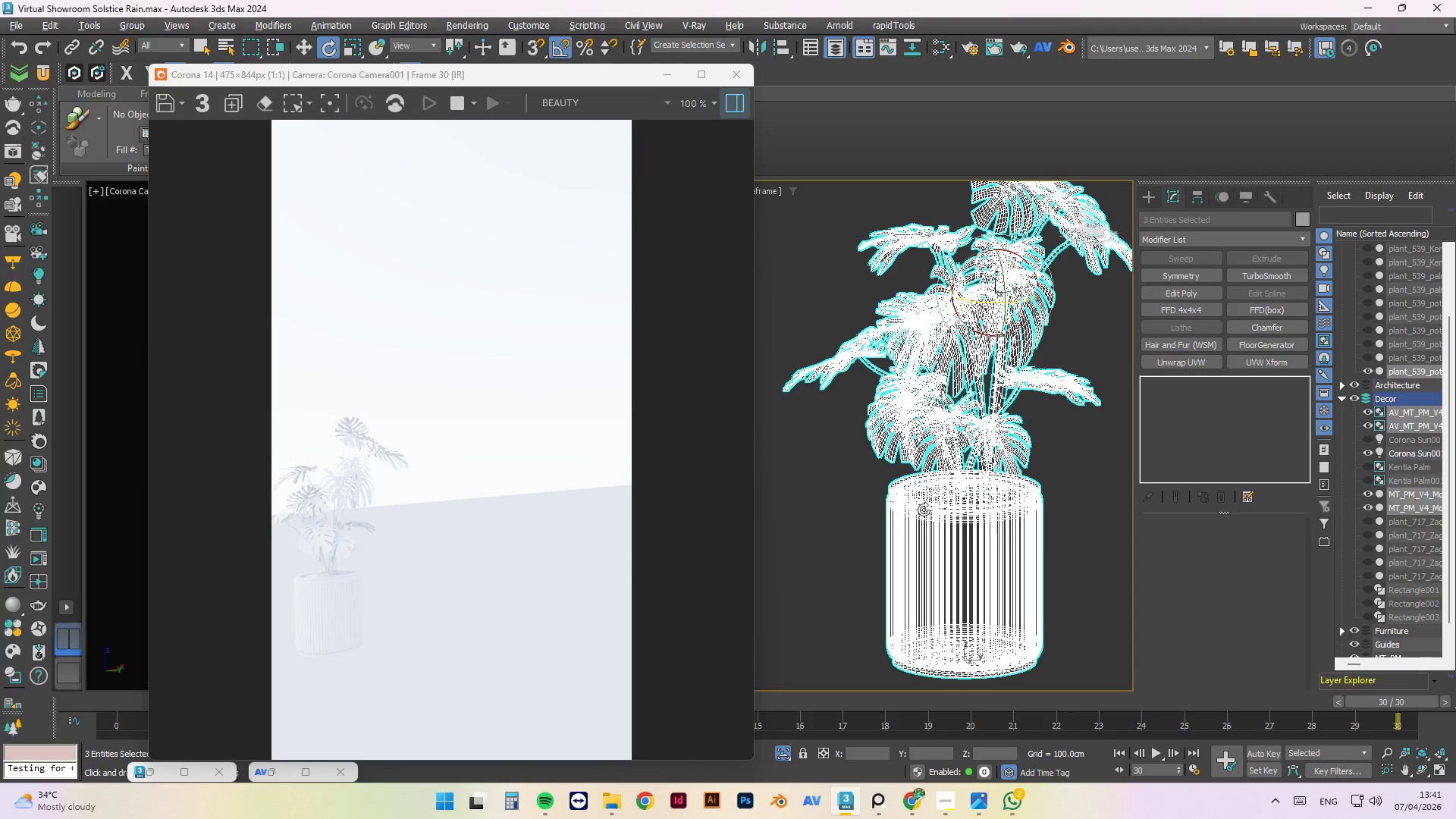 
key(F)
 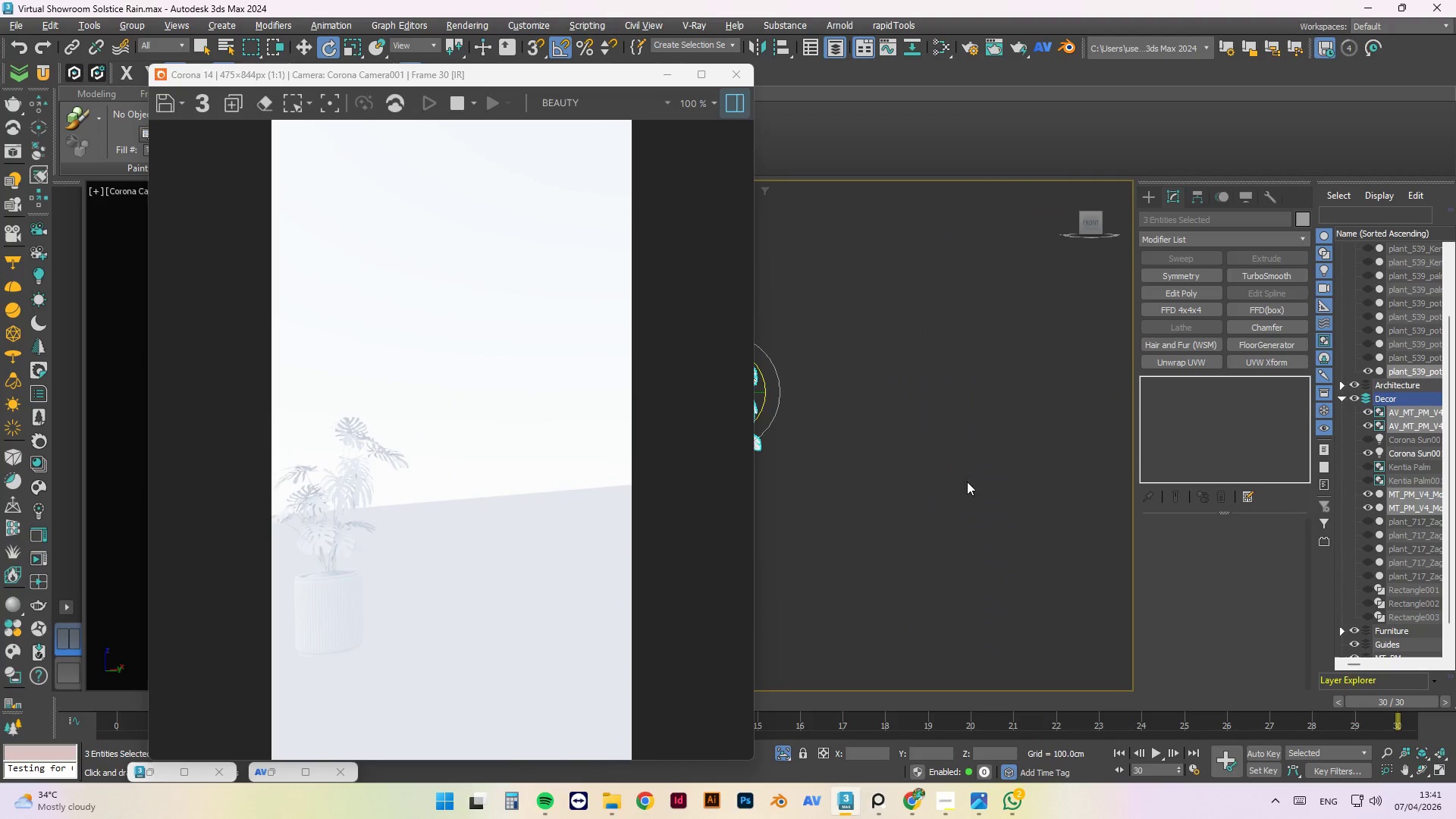 
left_click([1050, 480])
 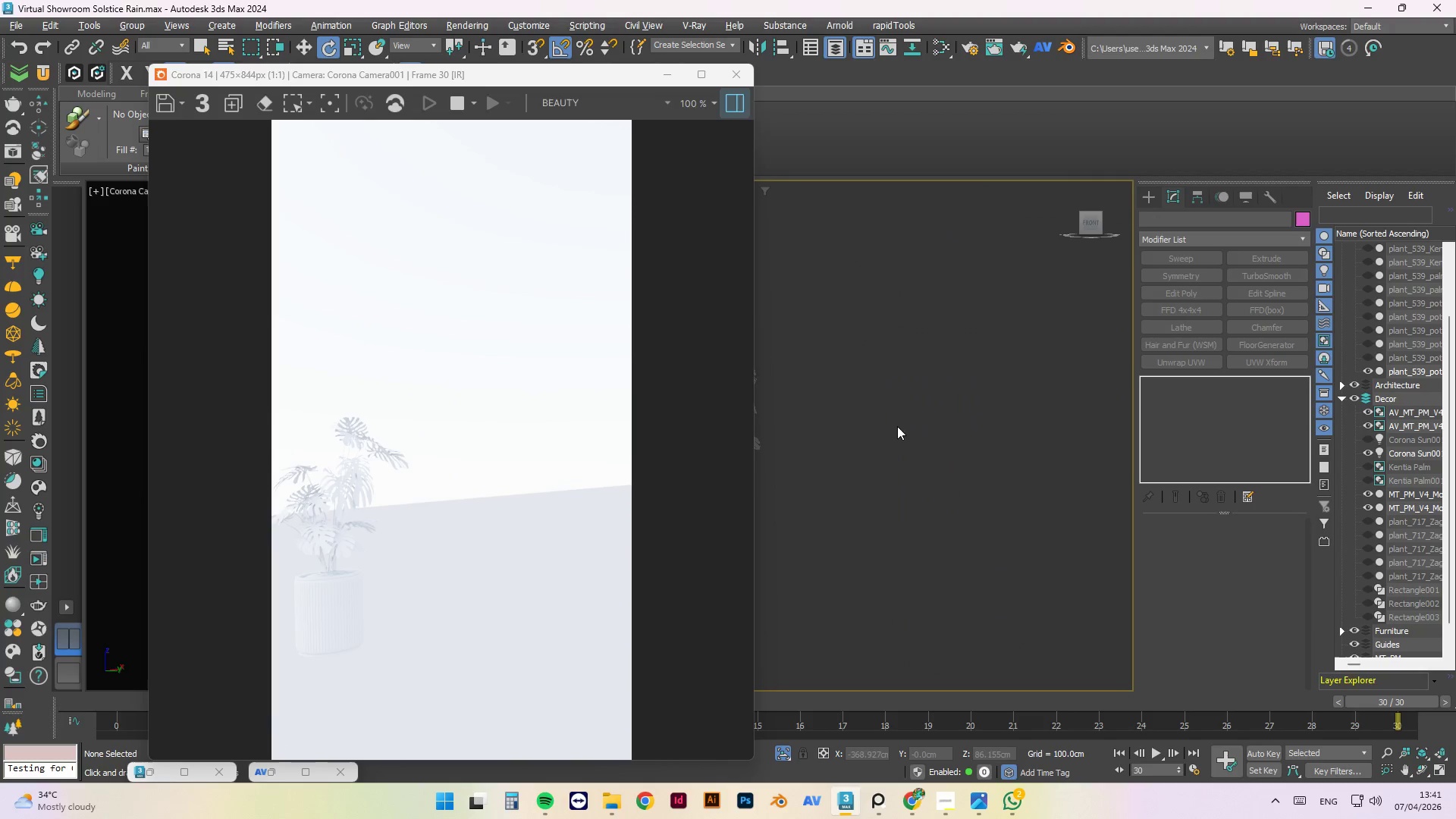 
scroll: coordinate [801, 418], scroll_direction: up, amount: 1.0
 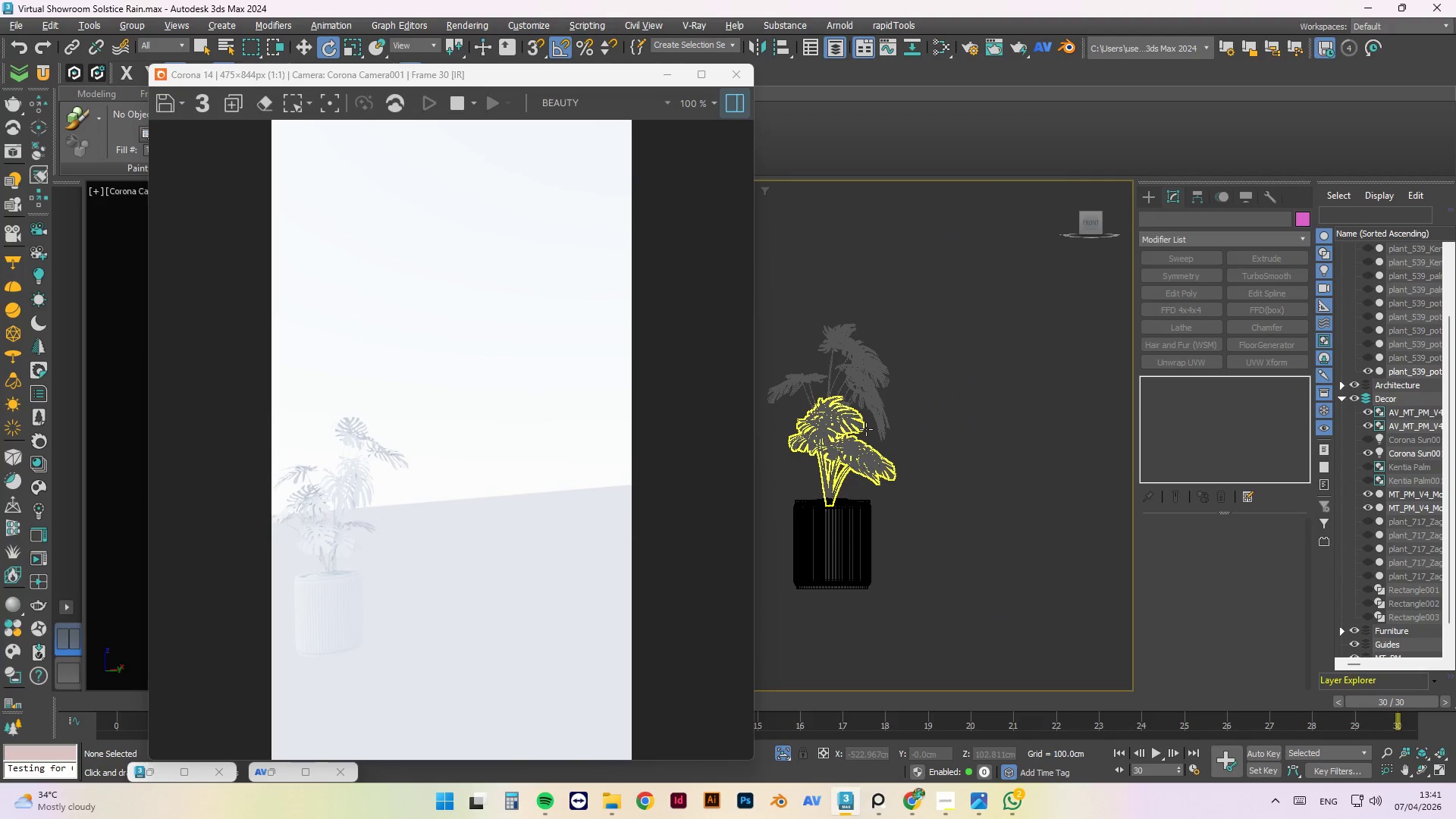 
type(lz)
 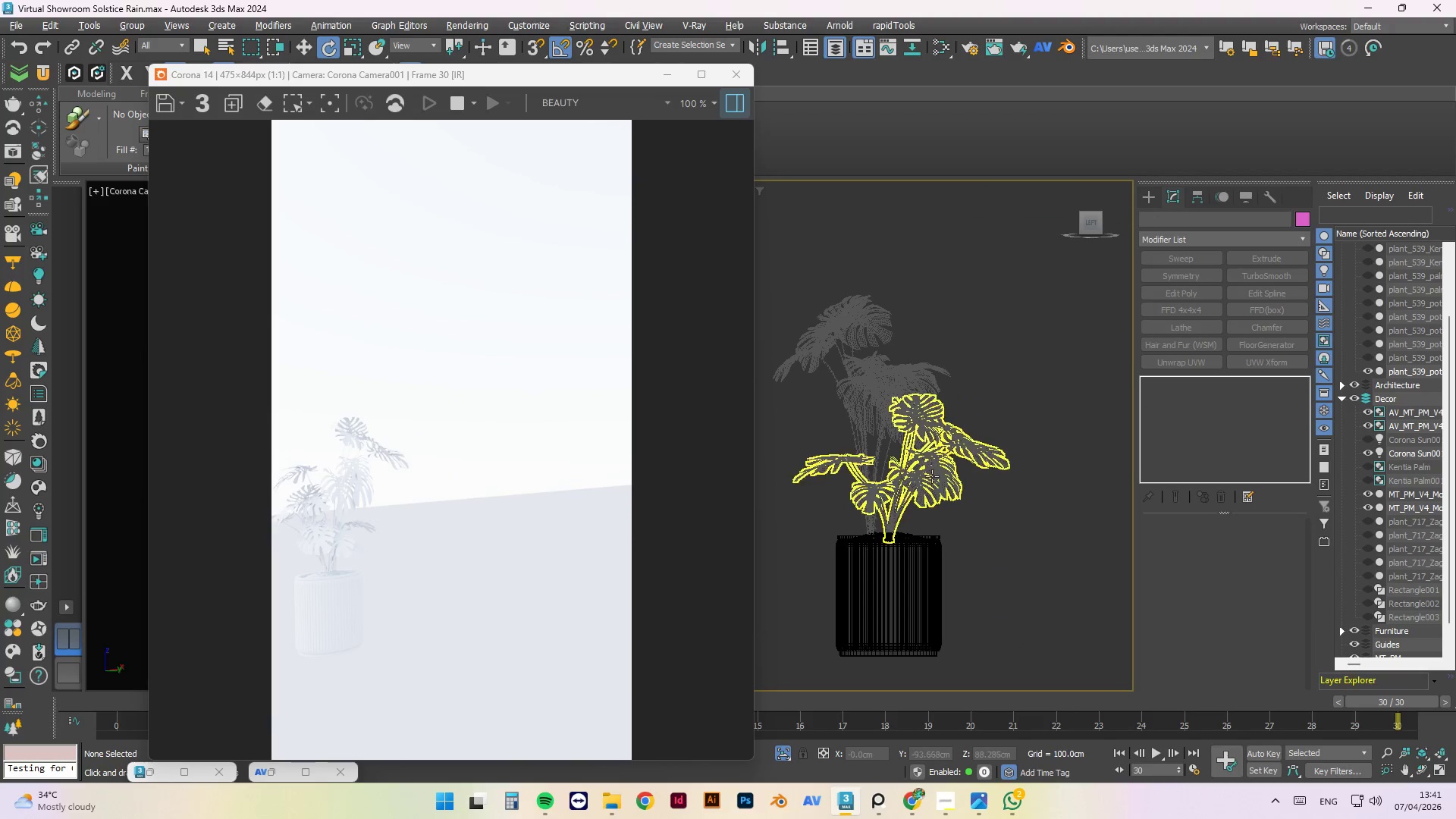 
scroll: coordinate [913, 475], scroll_direction: up, amount: 2.0
 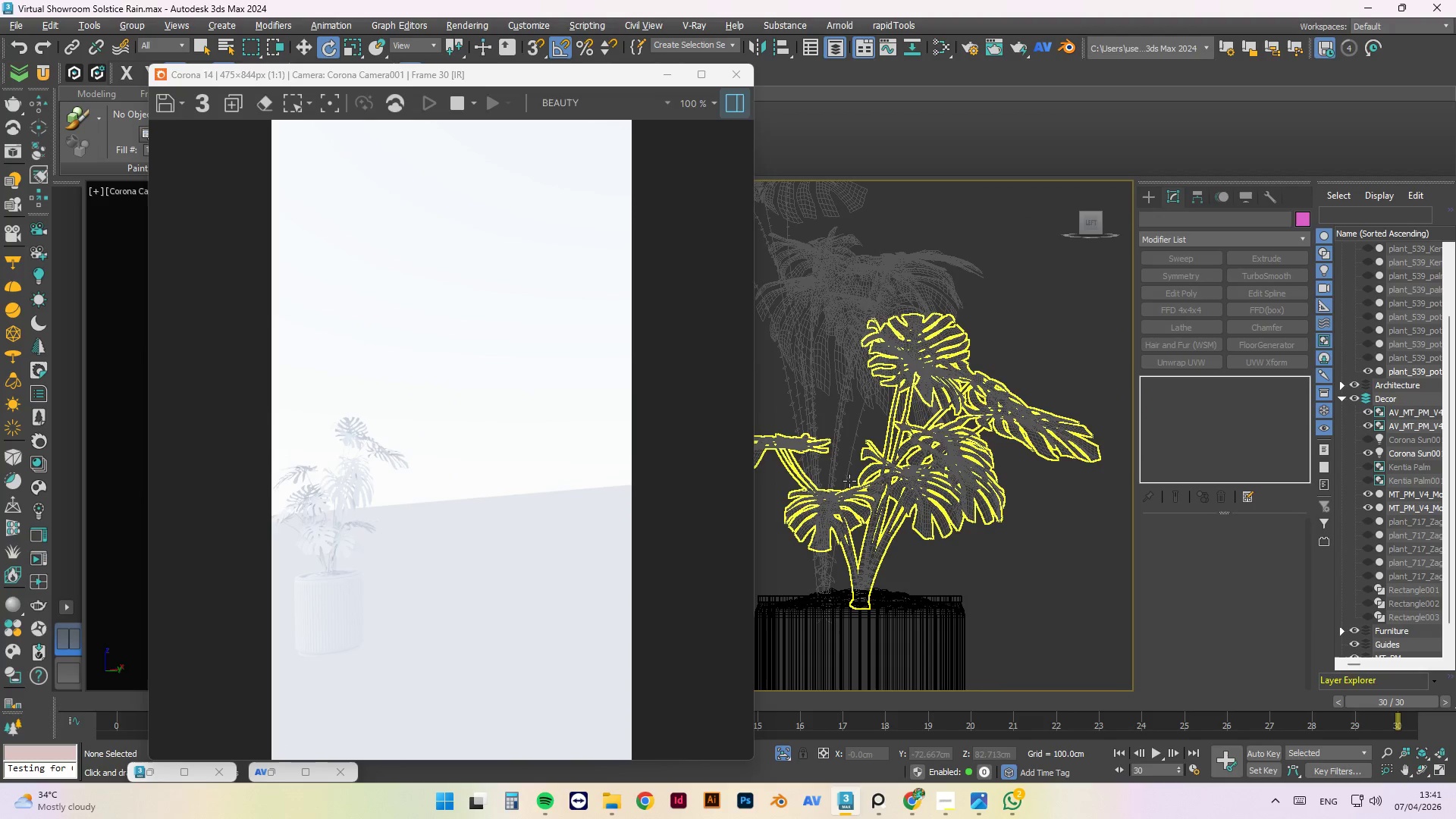 
left_click([914, 490])
 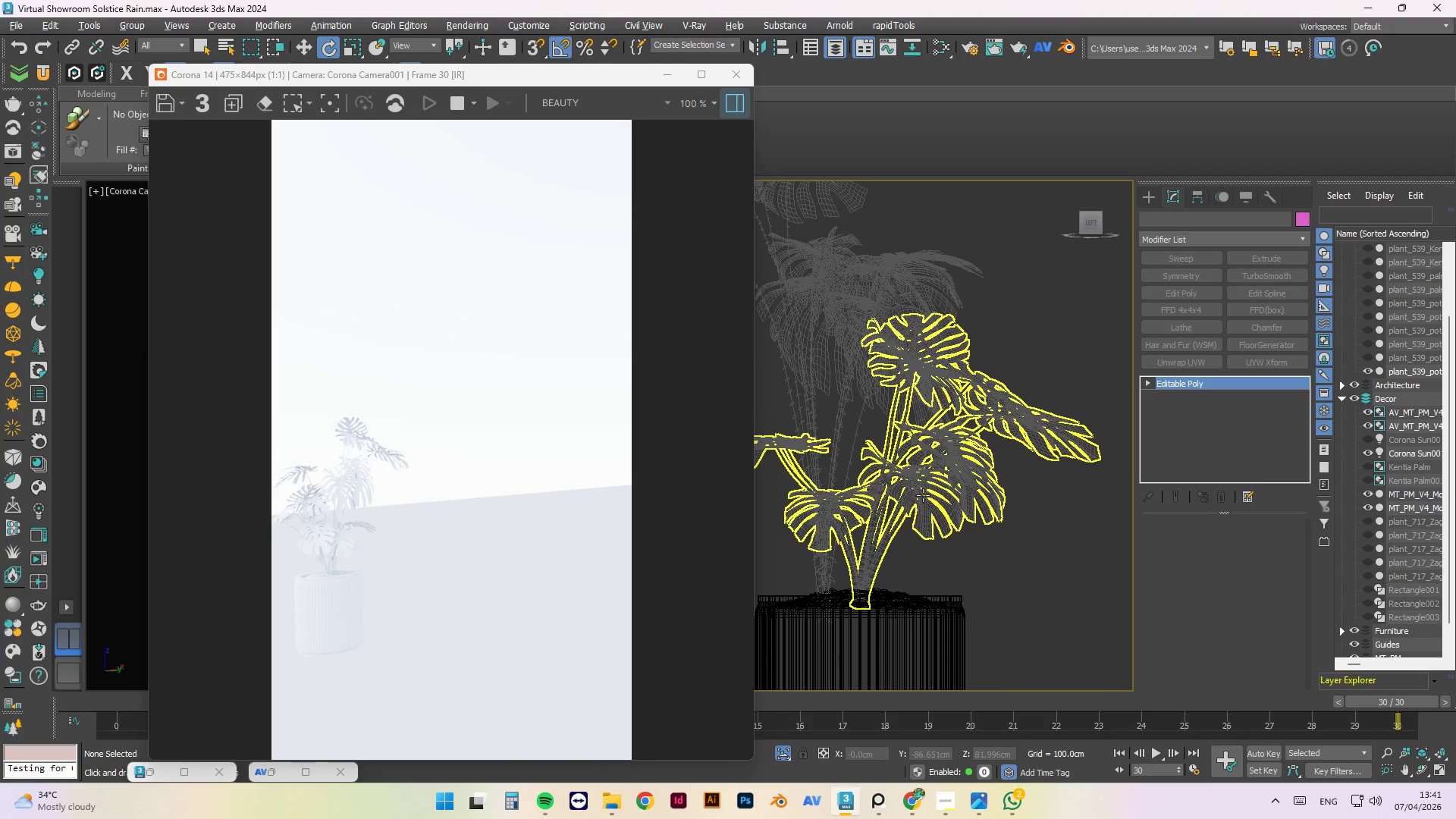 
hold_key(key=AltLeft, duration=1.5)
 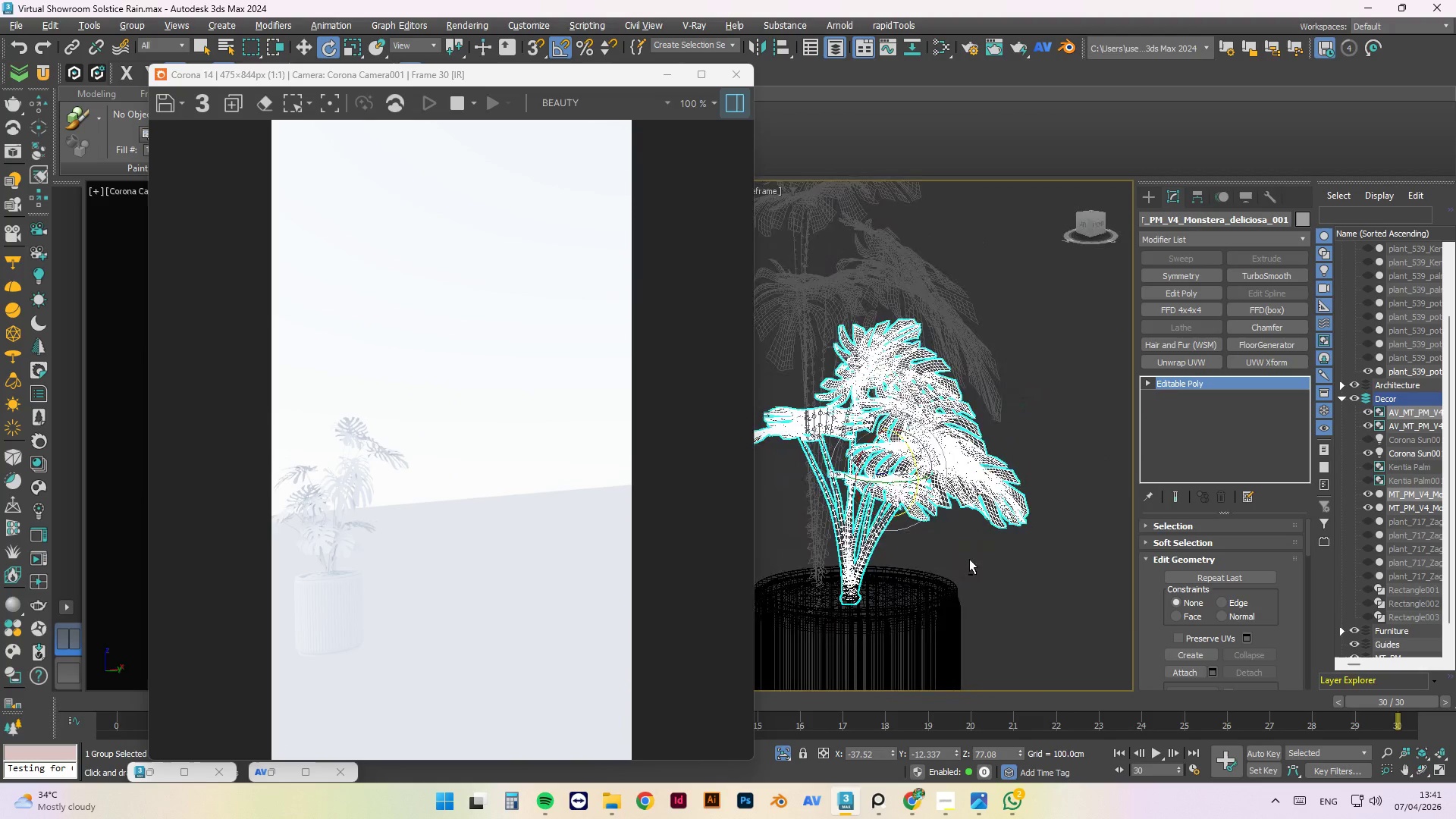 
hold_key(key=AltLeft, duration=1.53)
 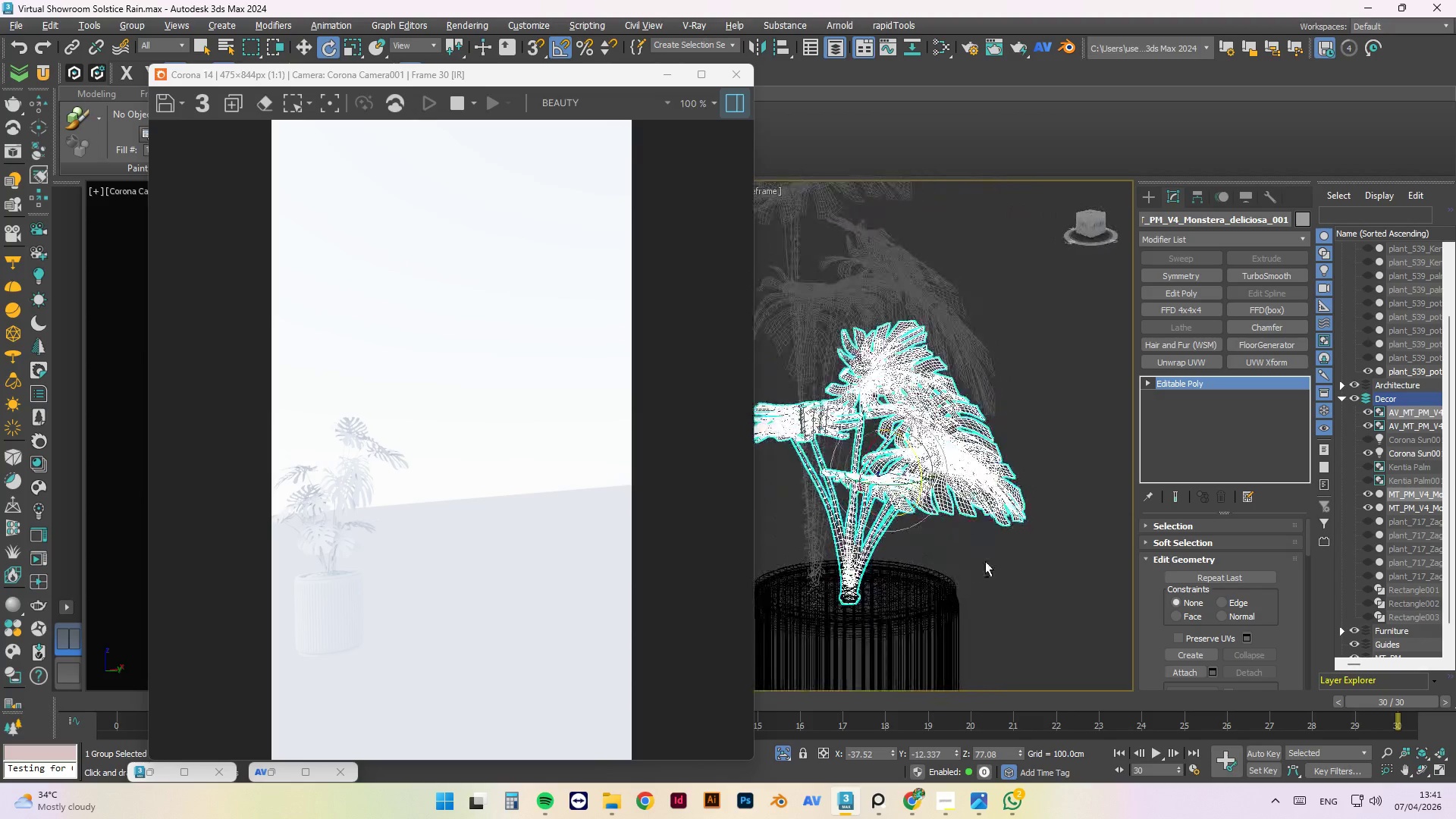 
hold_key(key=AltLeft, duration=1.03)
 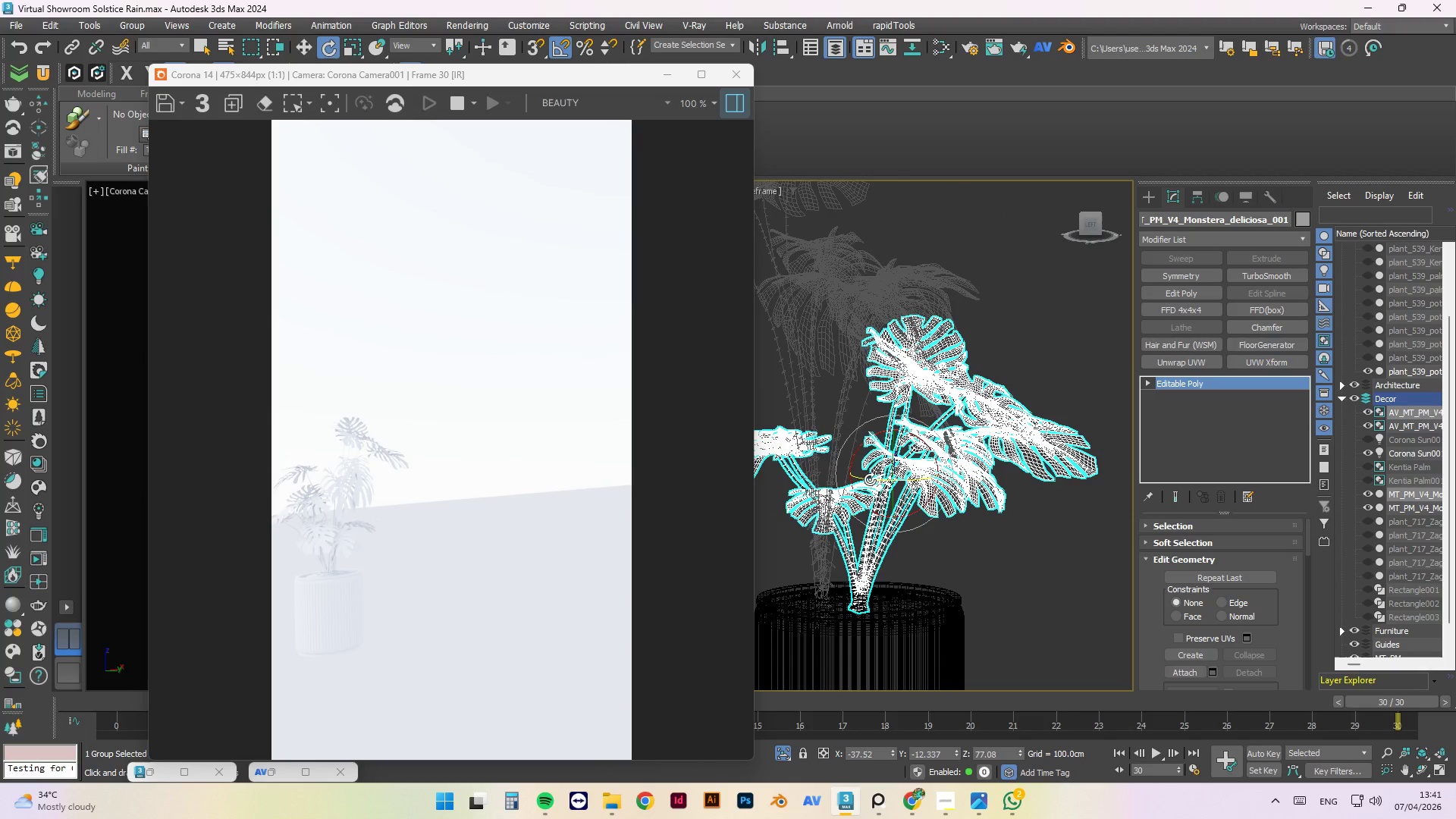 
hold_key(key=AltLeft, duration=1.5)
 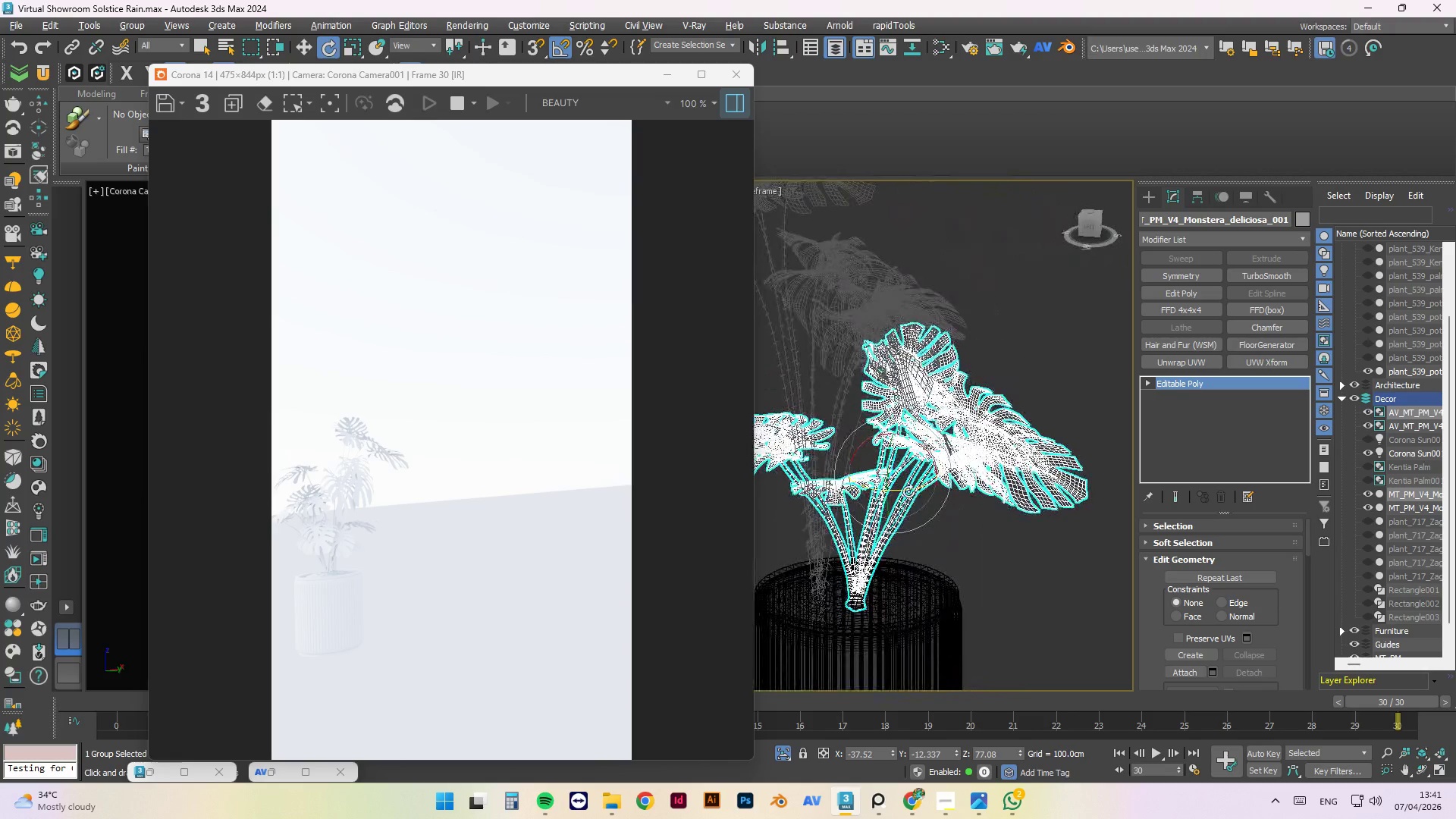 
hold_key(key=AltLeft, duration=0.48)
 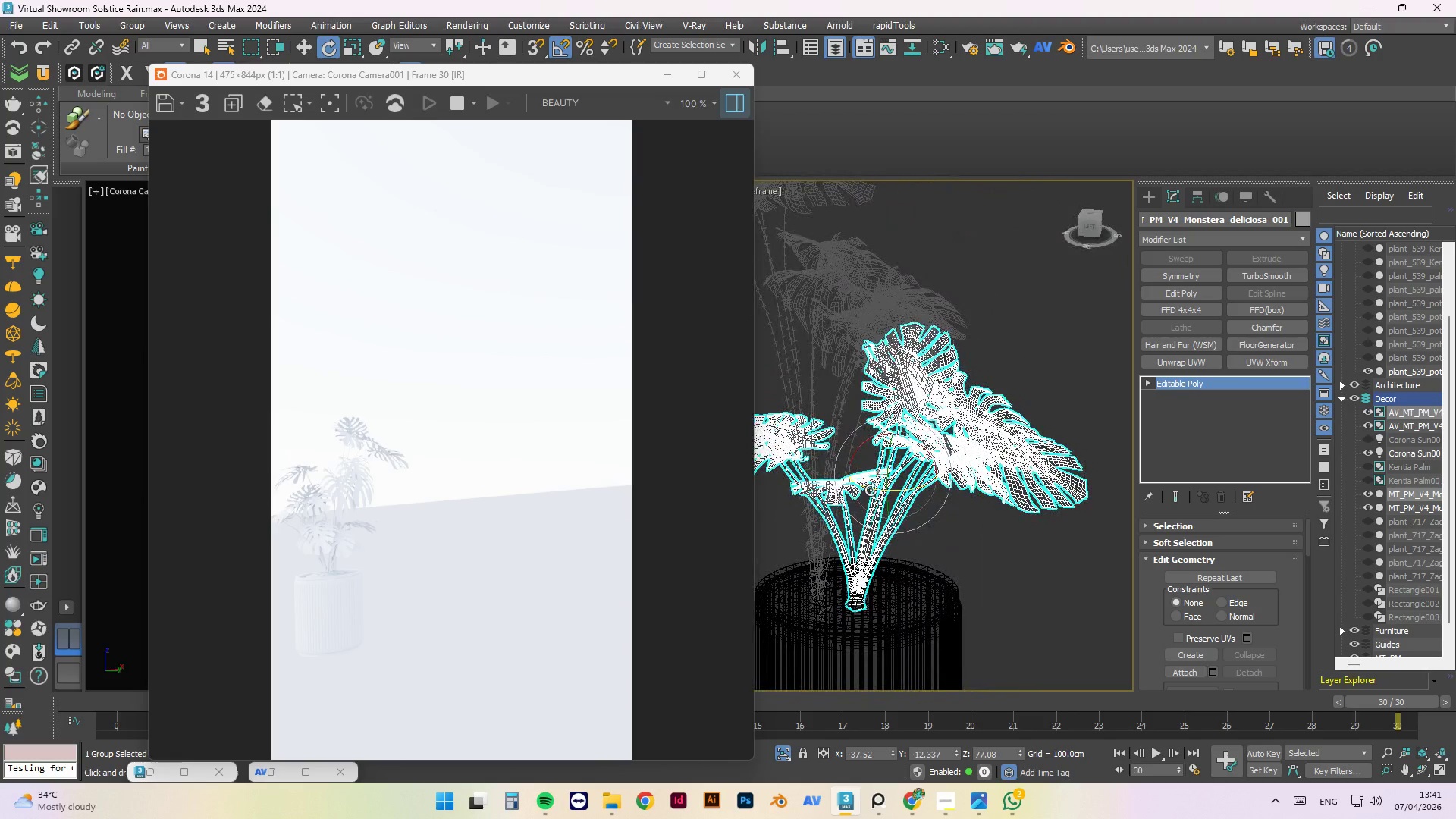 
left_click_drag(start_coordinate=[871, 490], to_coordinate=[852, 487])
 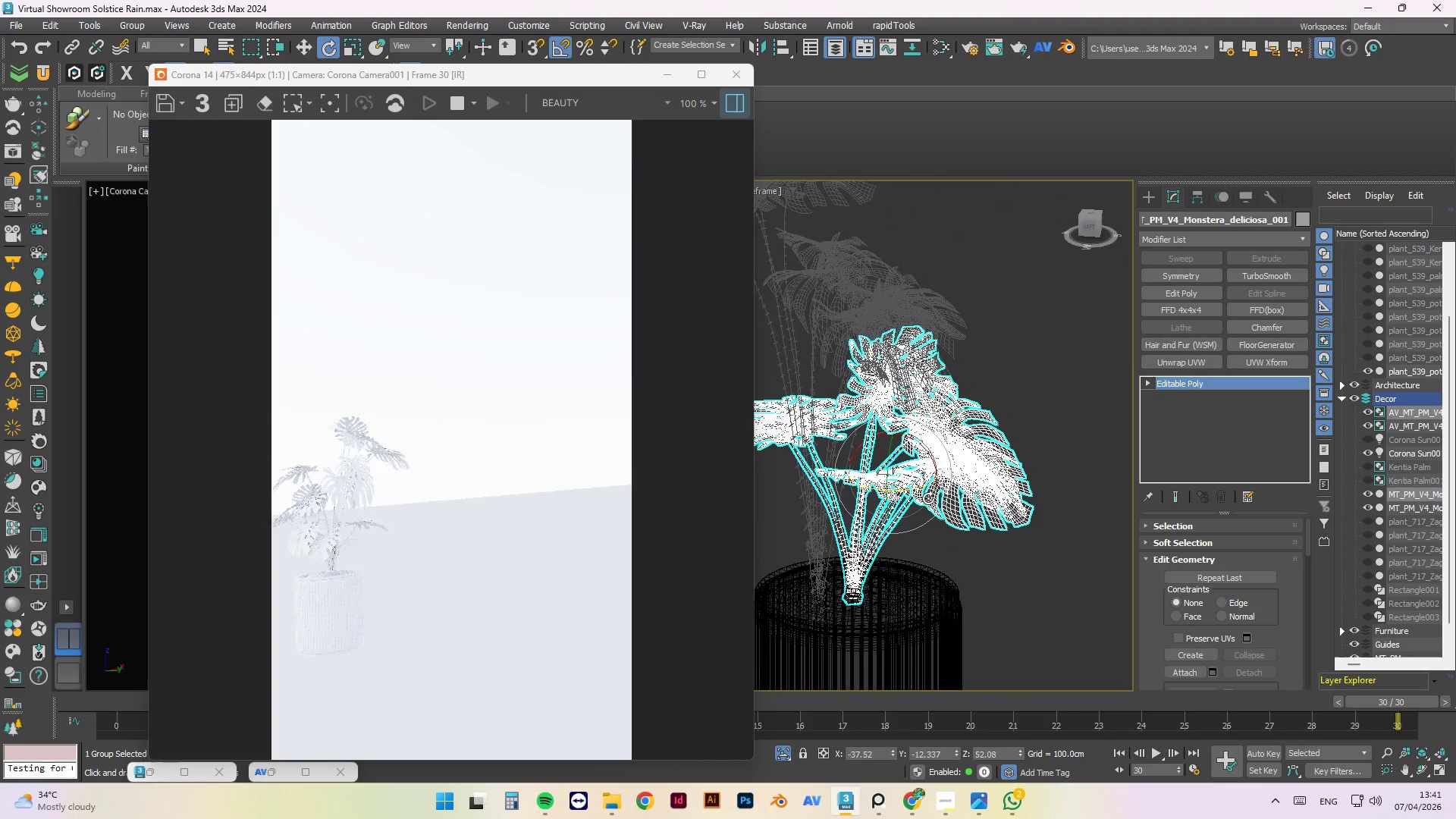 
hold_key(key=AltLeft, duration=1.39)
 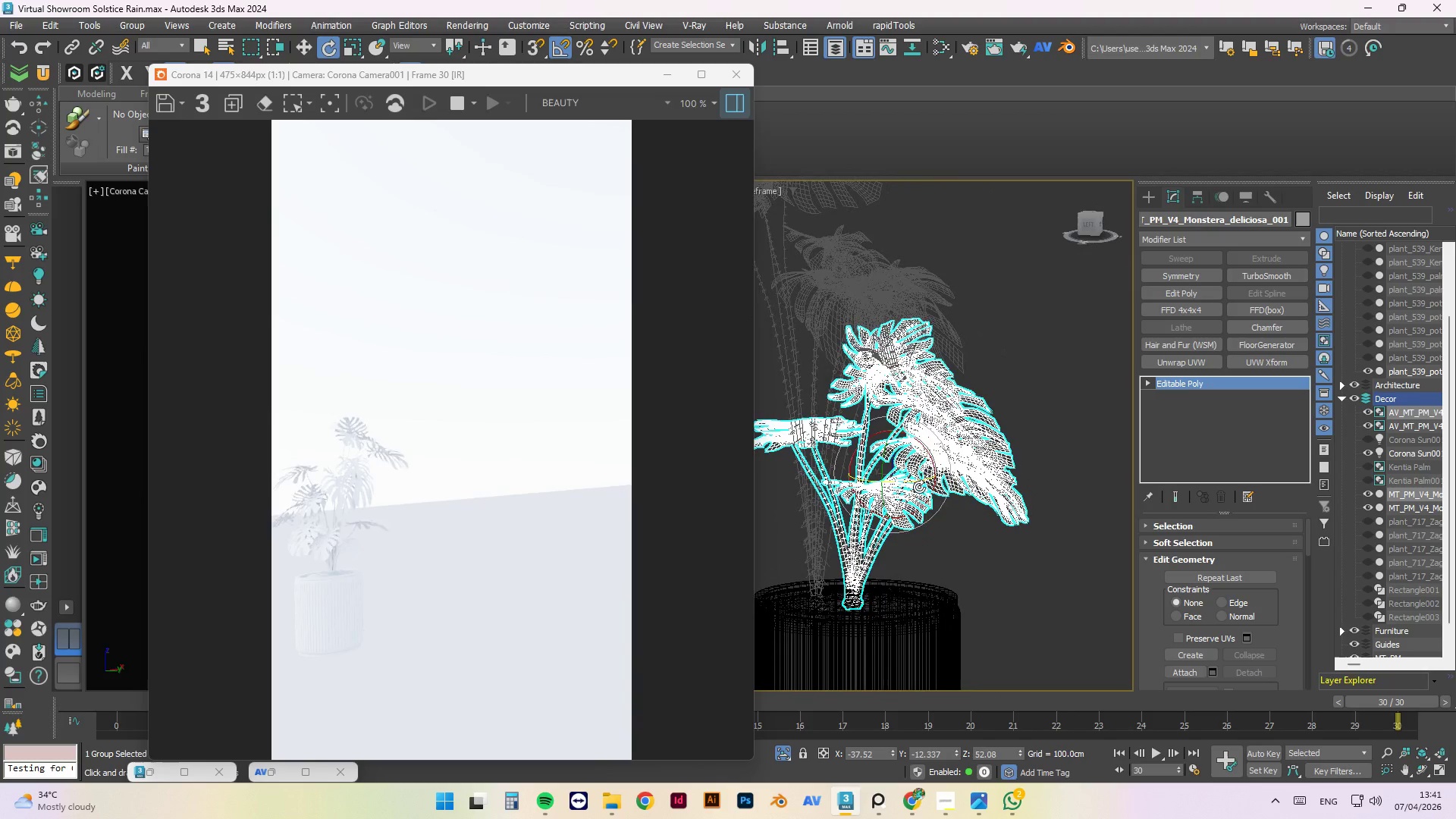 
key(W)
 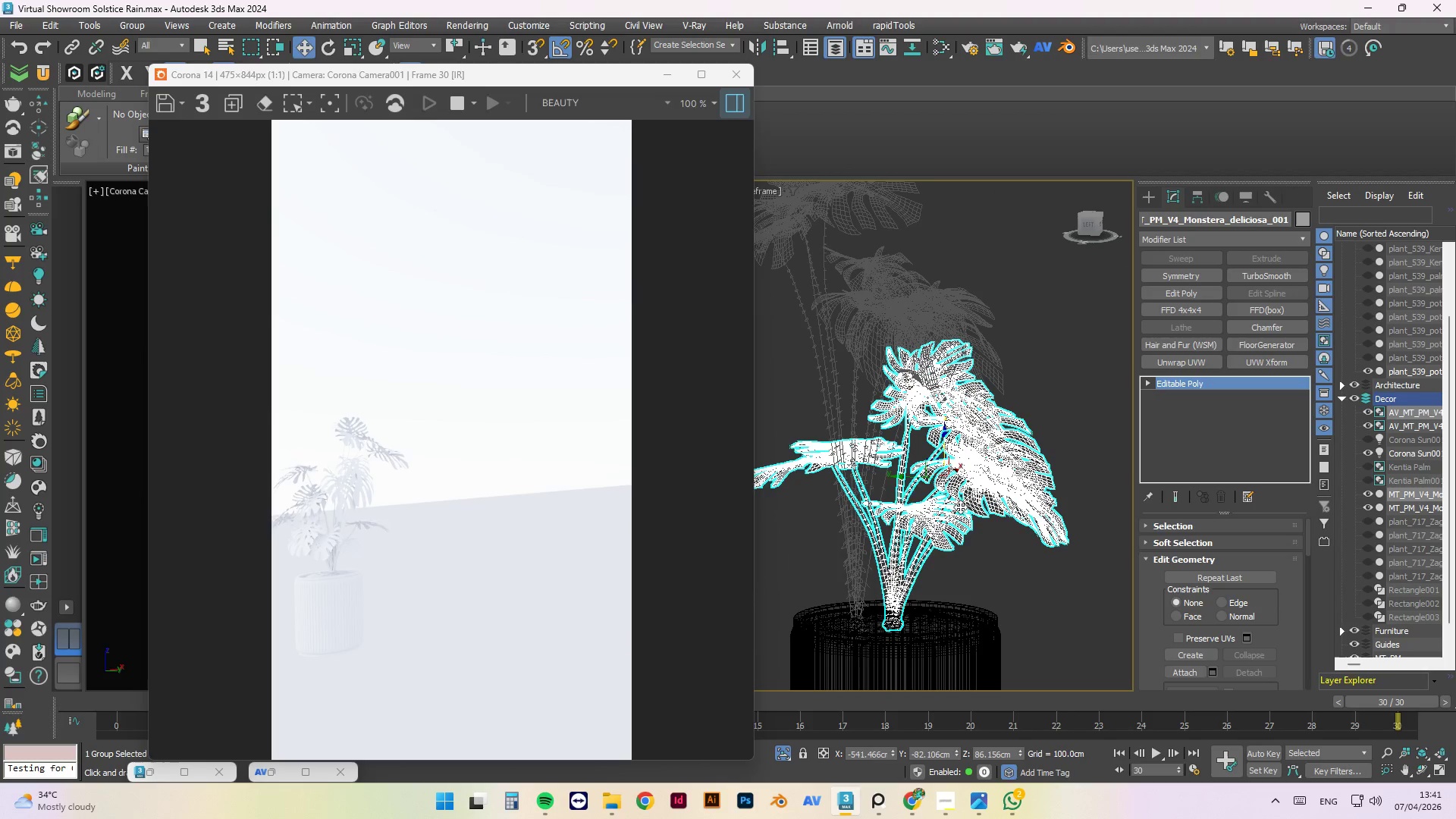 
hold_key(key=AltLeft, duration=0.77)
 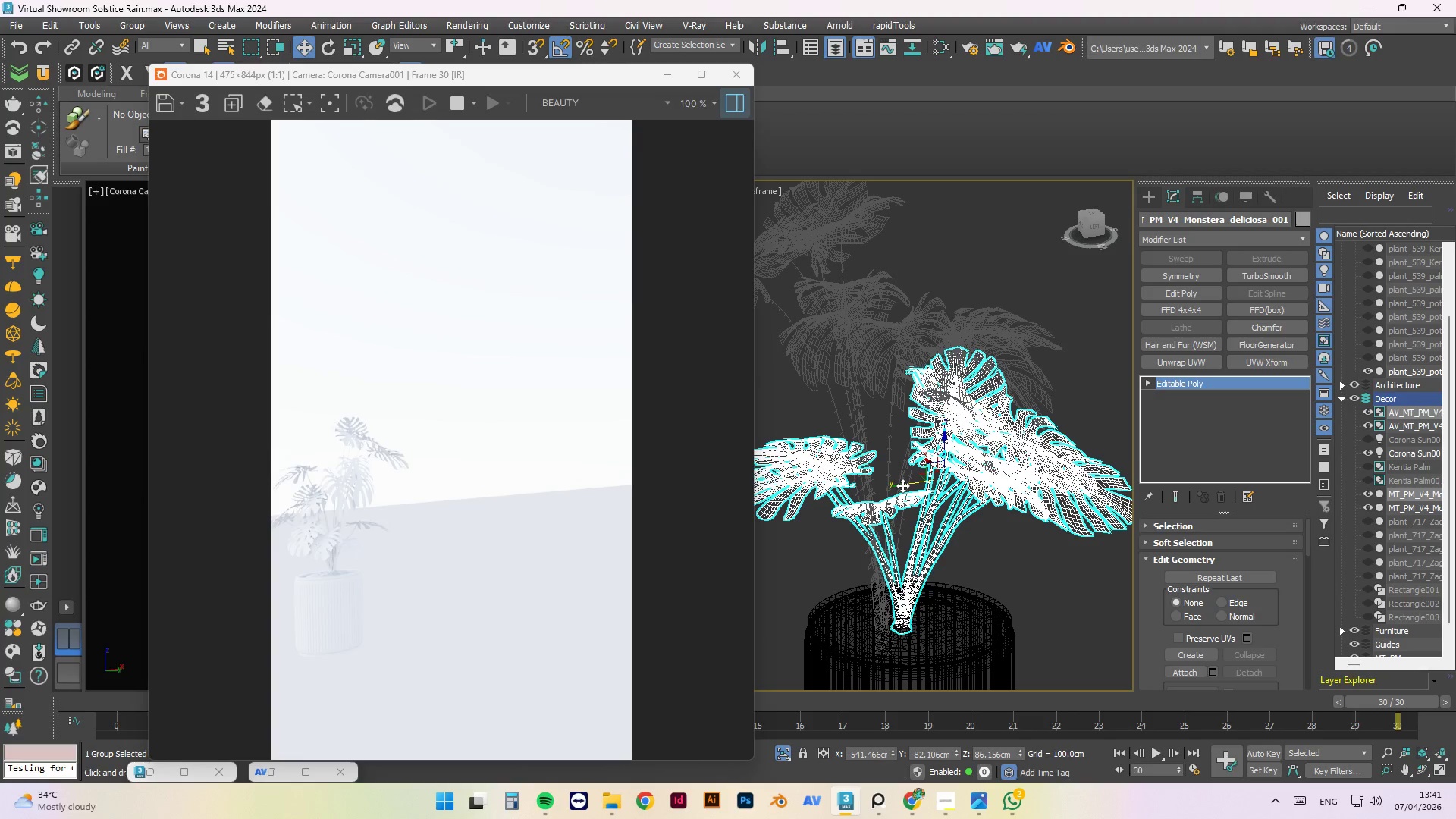 
left_click_drag(start_coordinate=[902, 485], to_coordinate=[916, 485])
 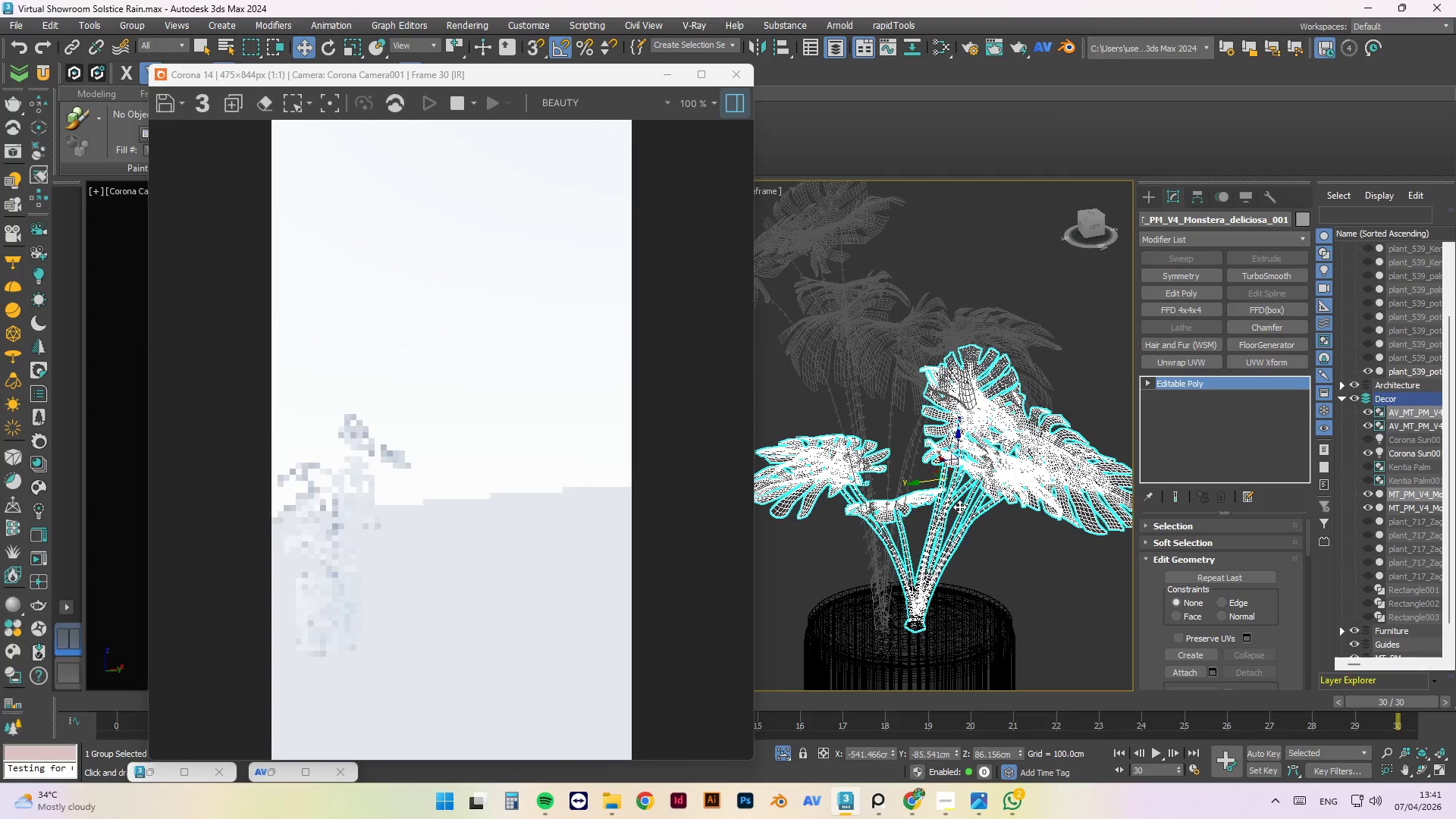 
hold_key(key=AltLeft, duration=1.5)
 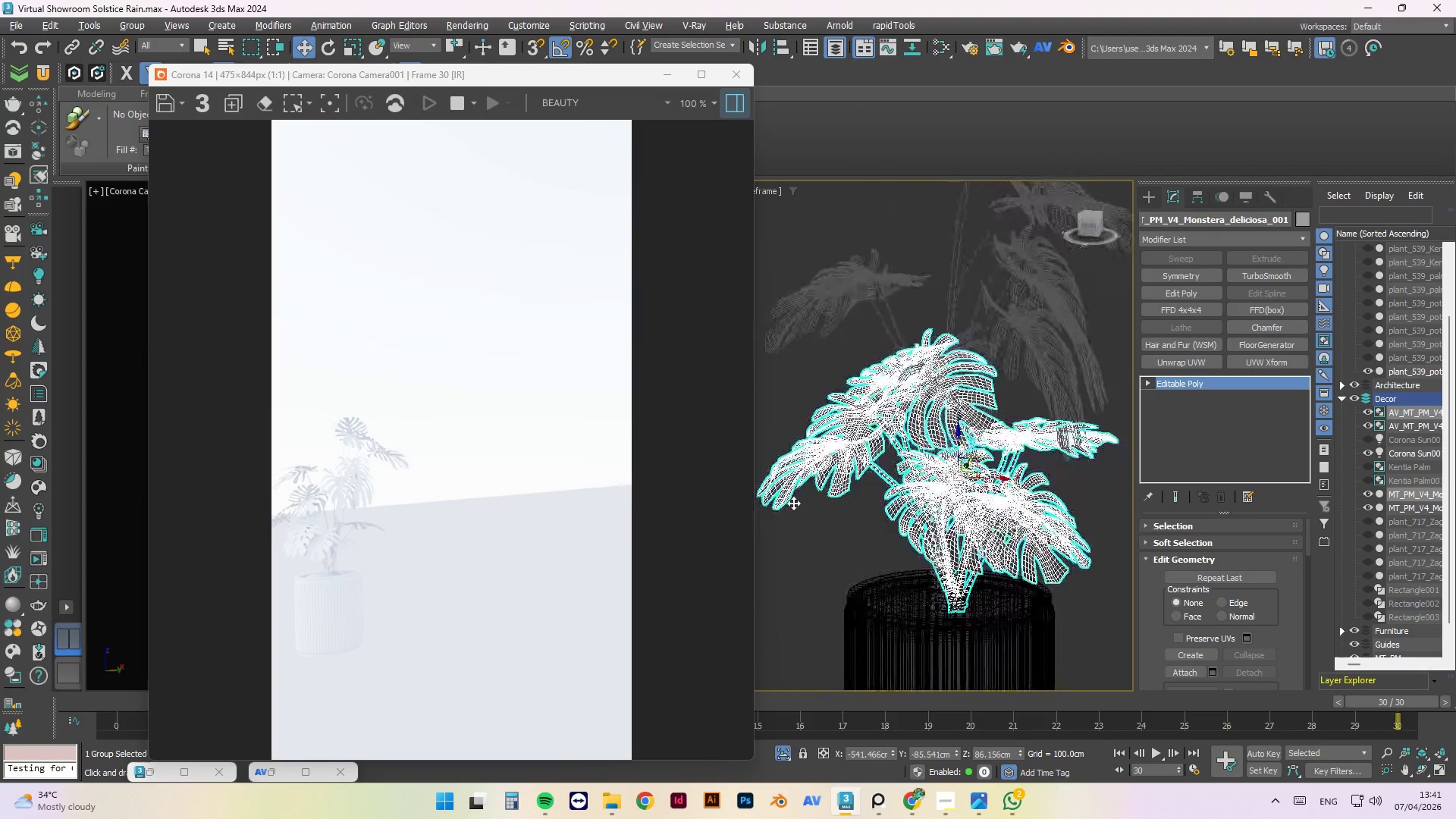 
hold_key(key=AltLeft, duration=1.52)
 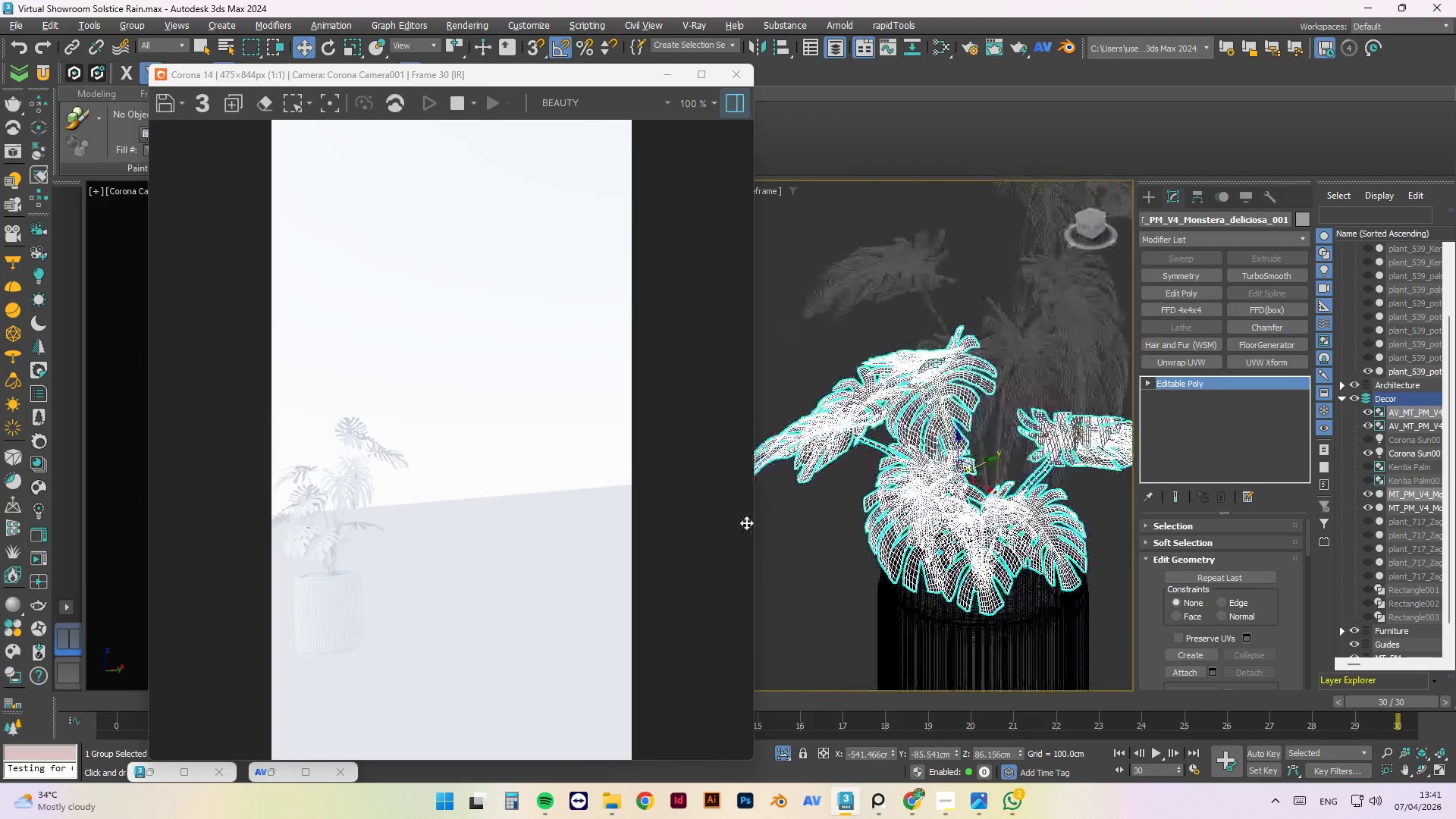 
key(Alt+AltLeft)
 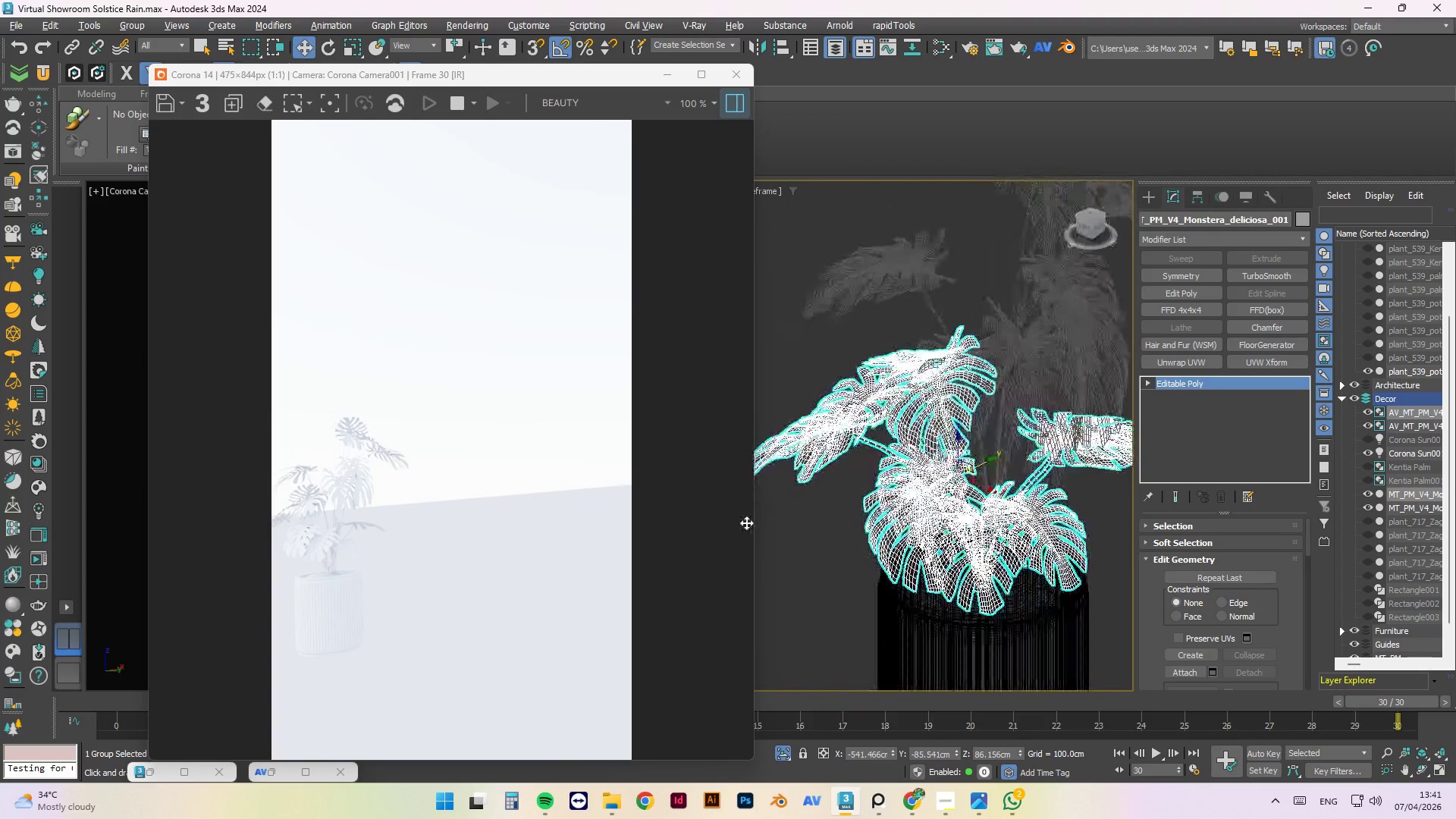 
key(Alt+AltLeft)
 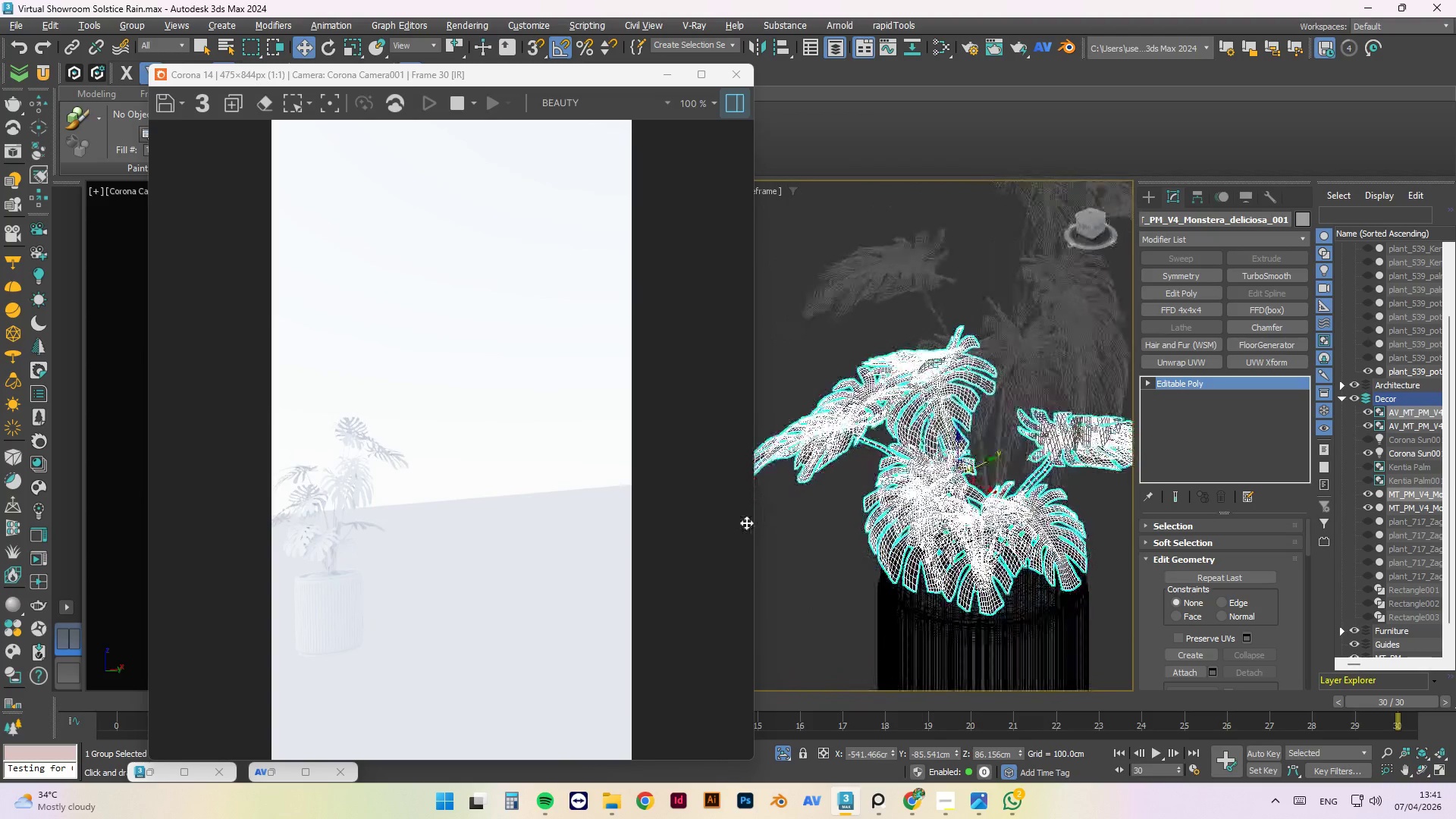 
key(Alt+AltLeft)
 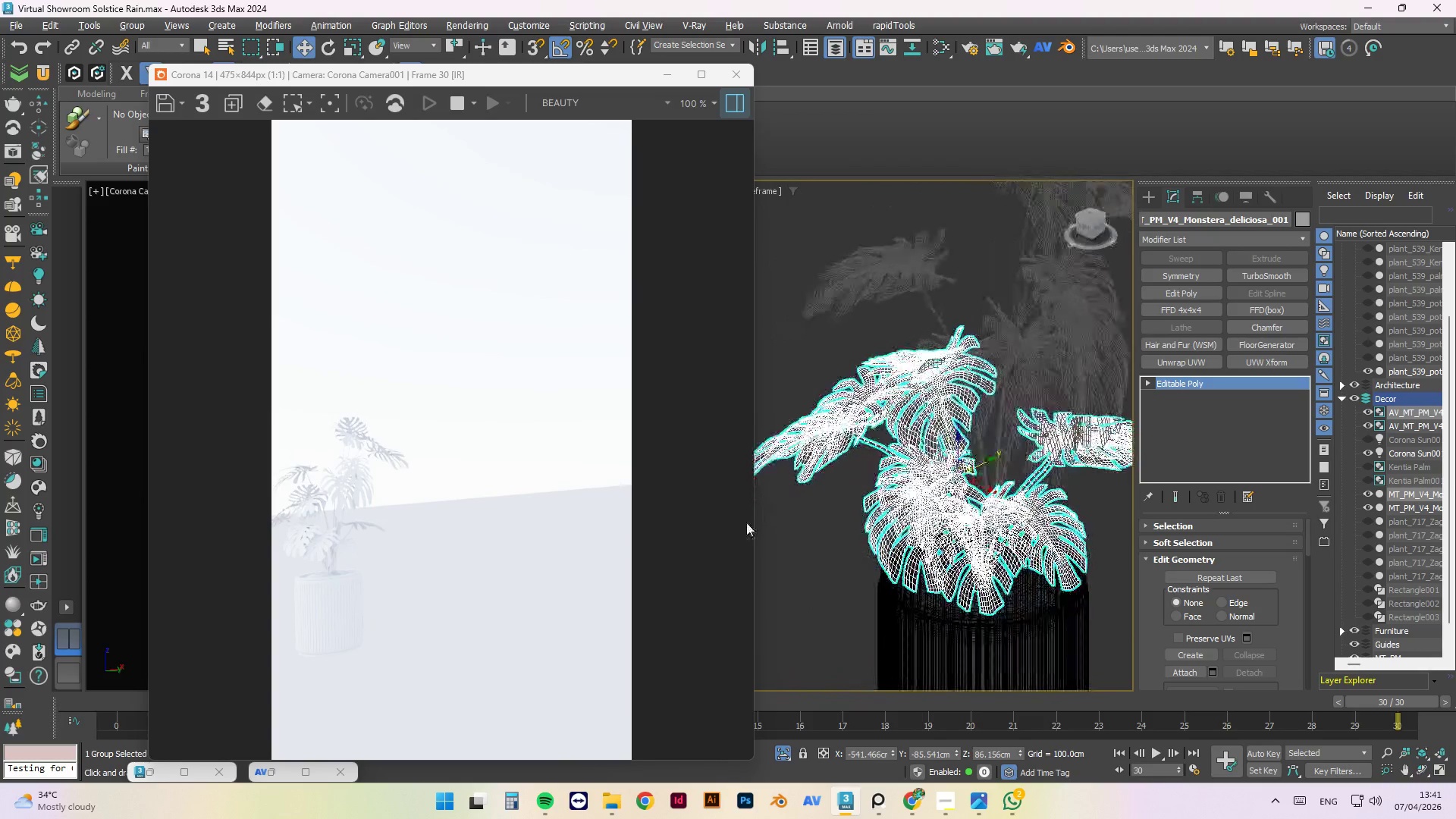 
key(Alt+AltLeft)
 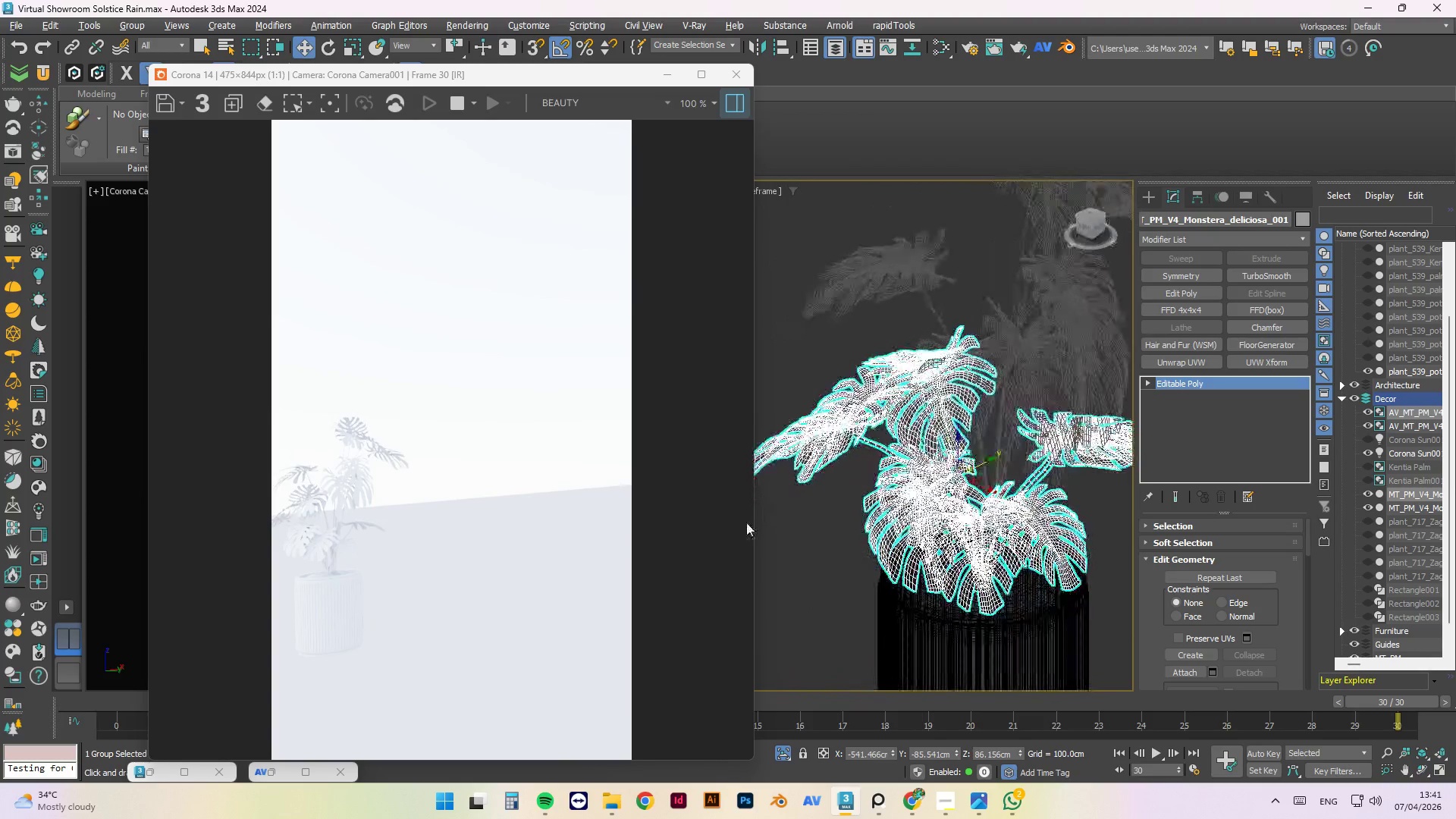 
key(Alt+AltLeft)
 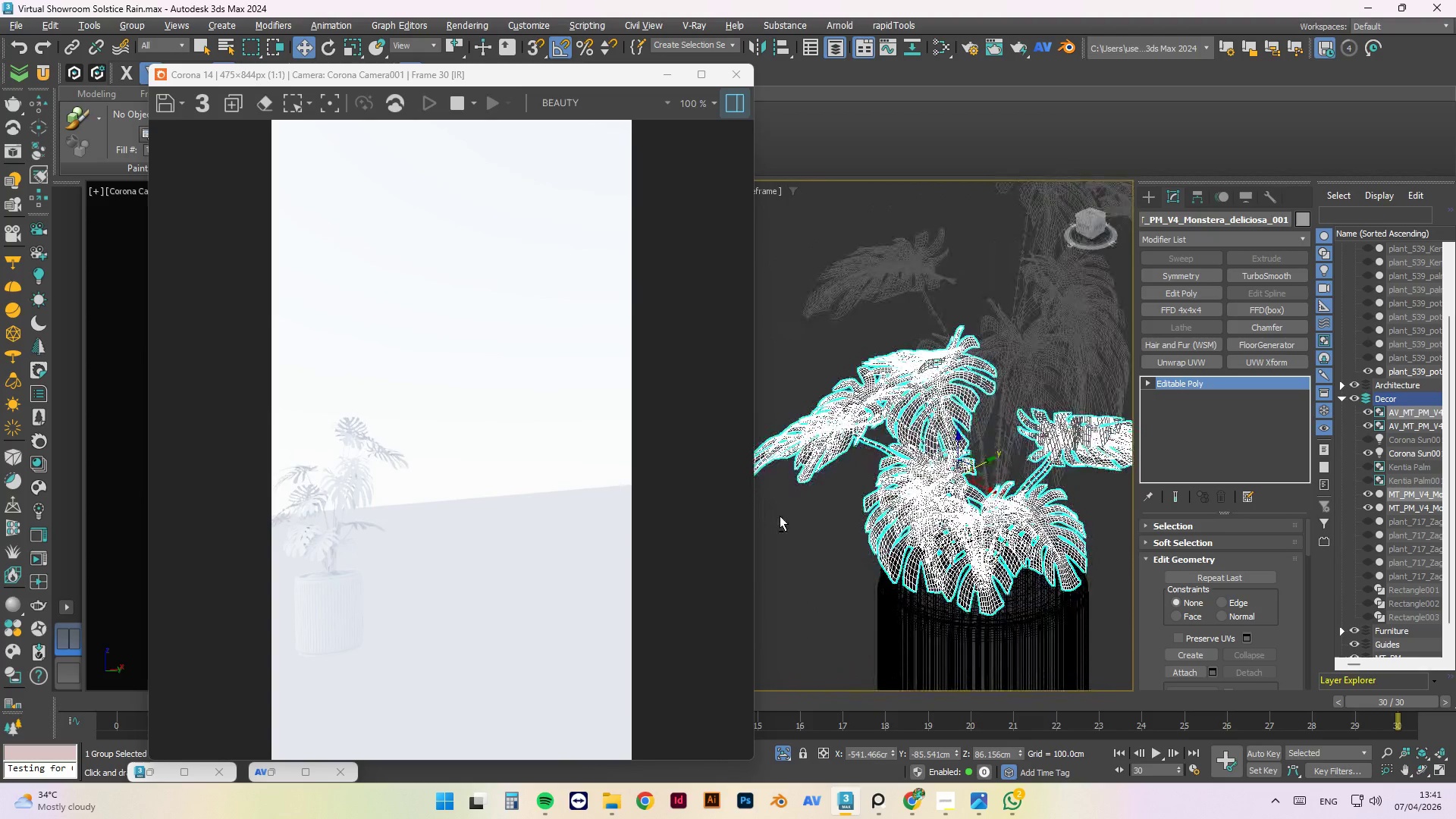 
key(Alt+AltLeft)
 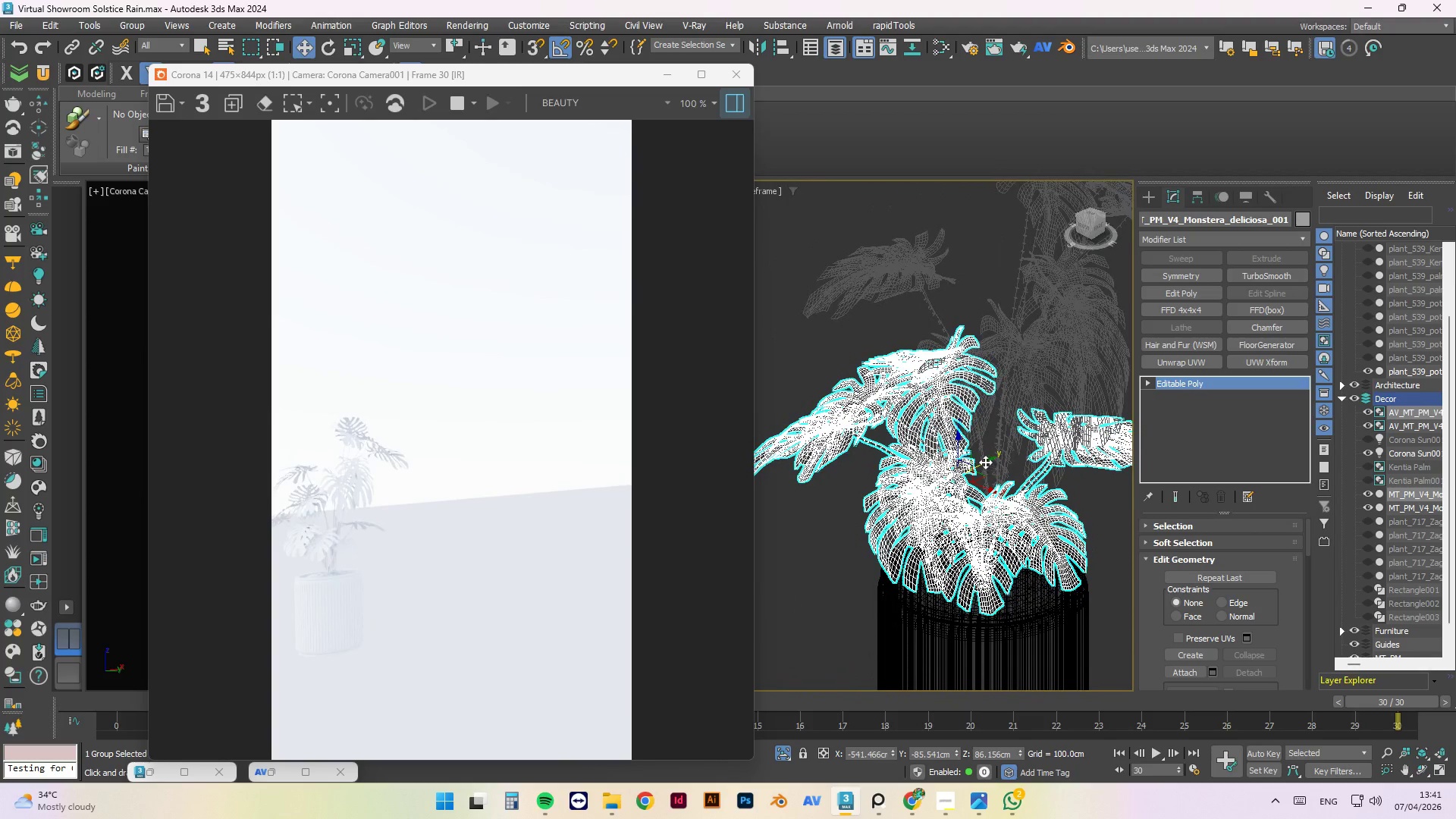 
left_click_drag(start_coordinate=[984, 460], to_coordinate=[962, 463])
 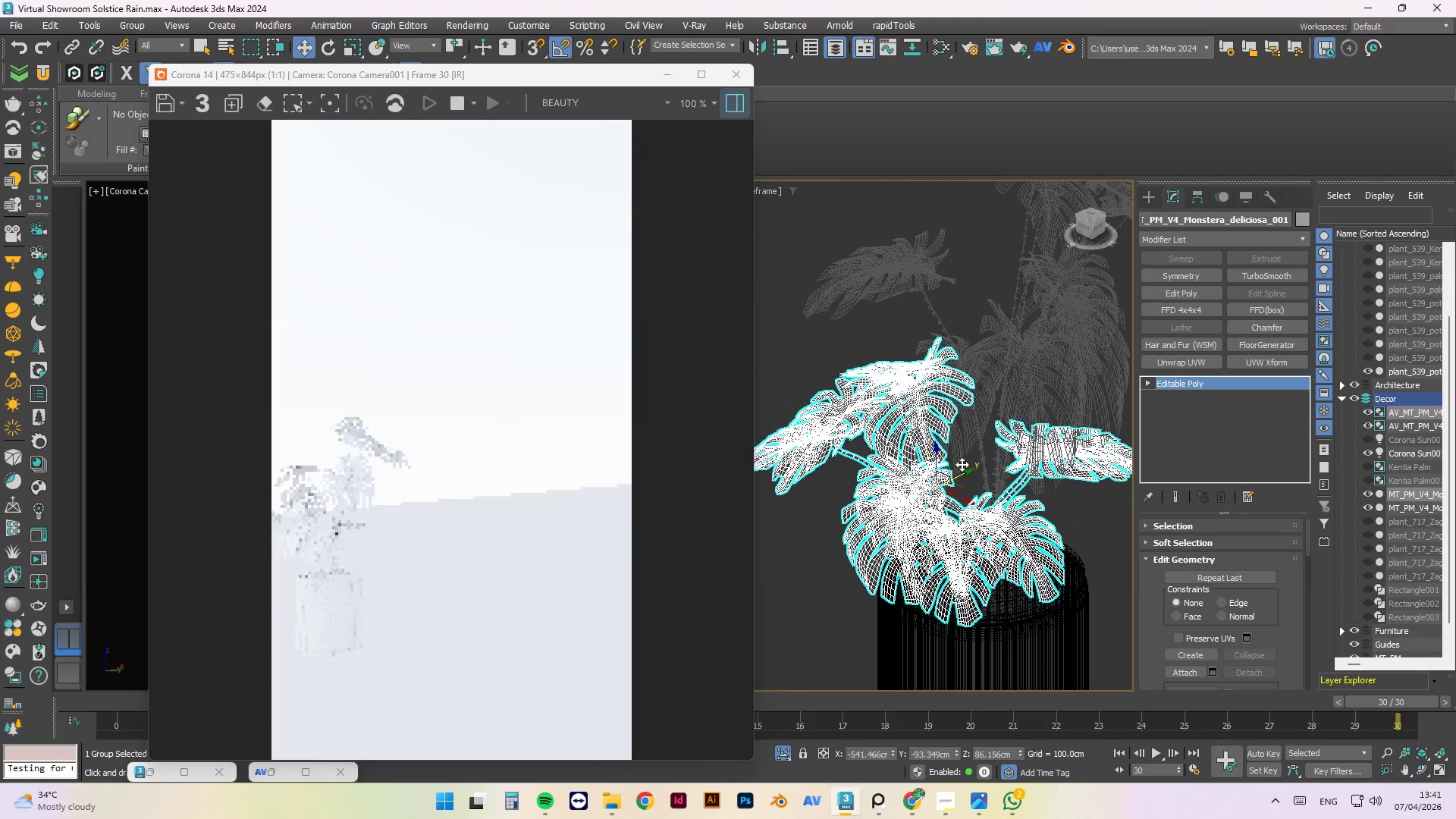 
hold_key(key=AltLeft, duration=1.44)
 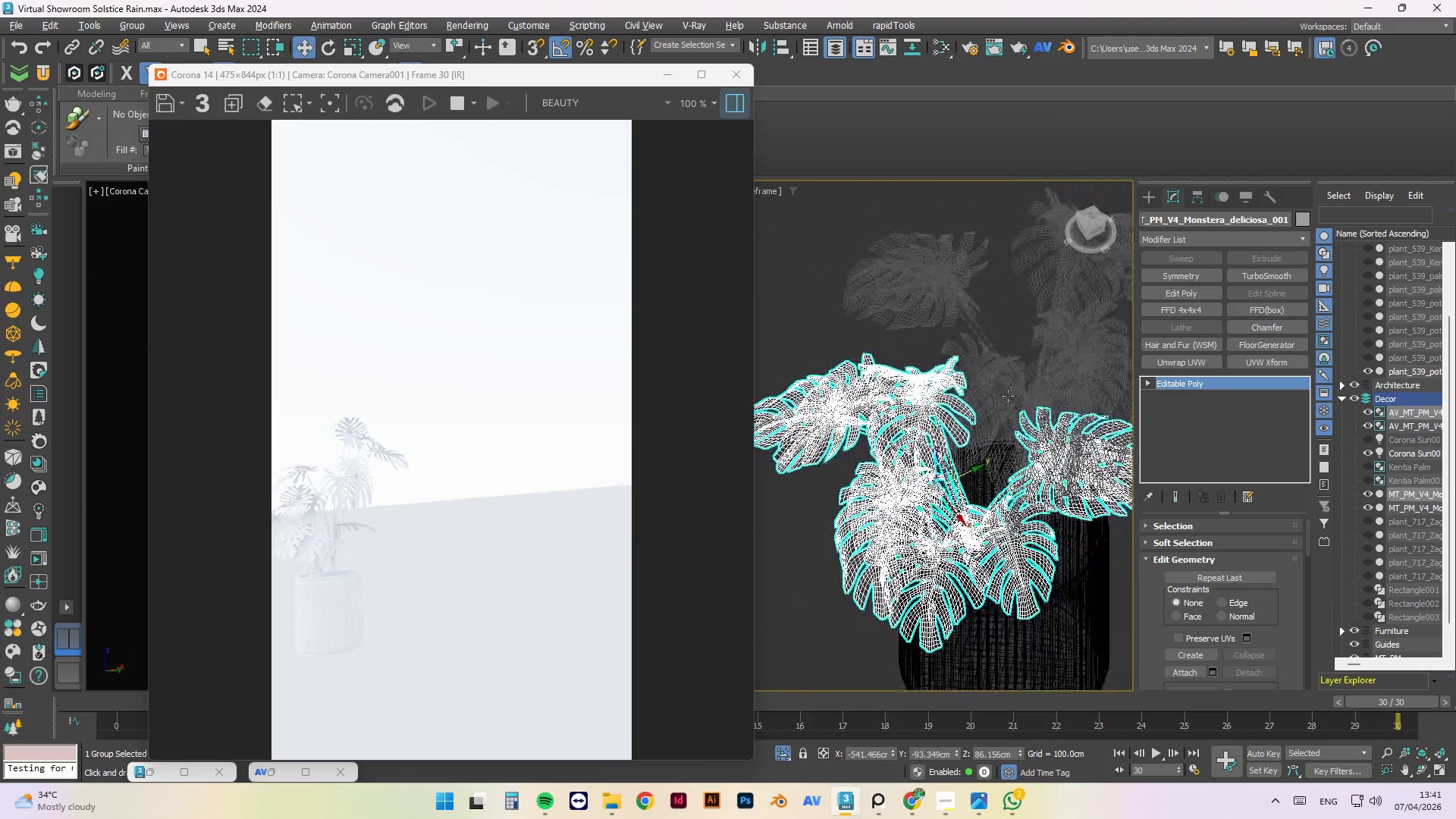 
left_click([1009, 392])
 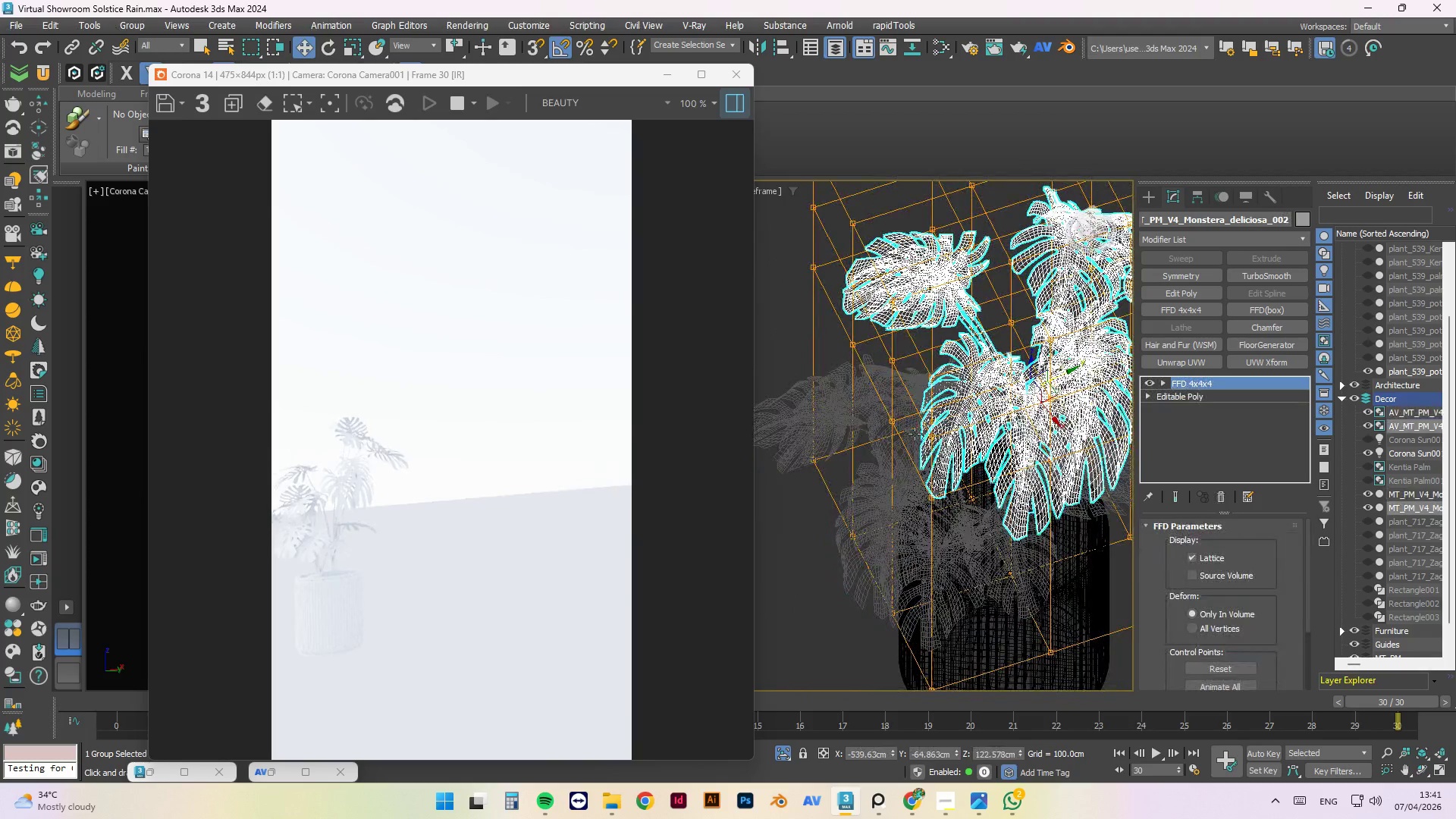 
hold_key(key=AltLeft, duration=0.72)
 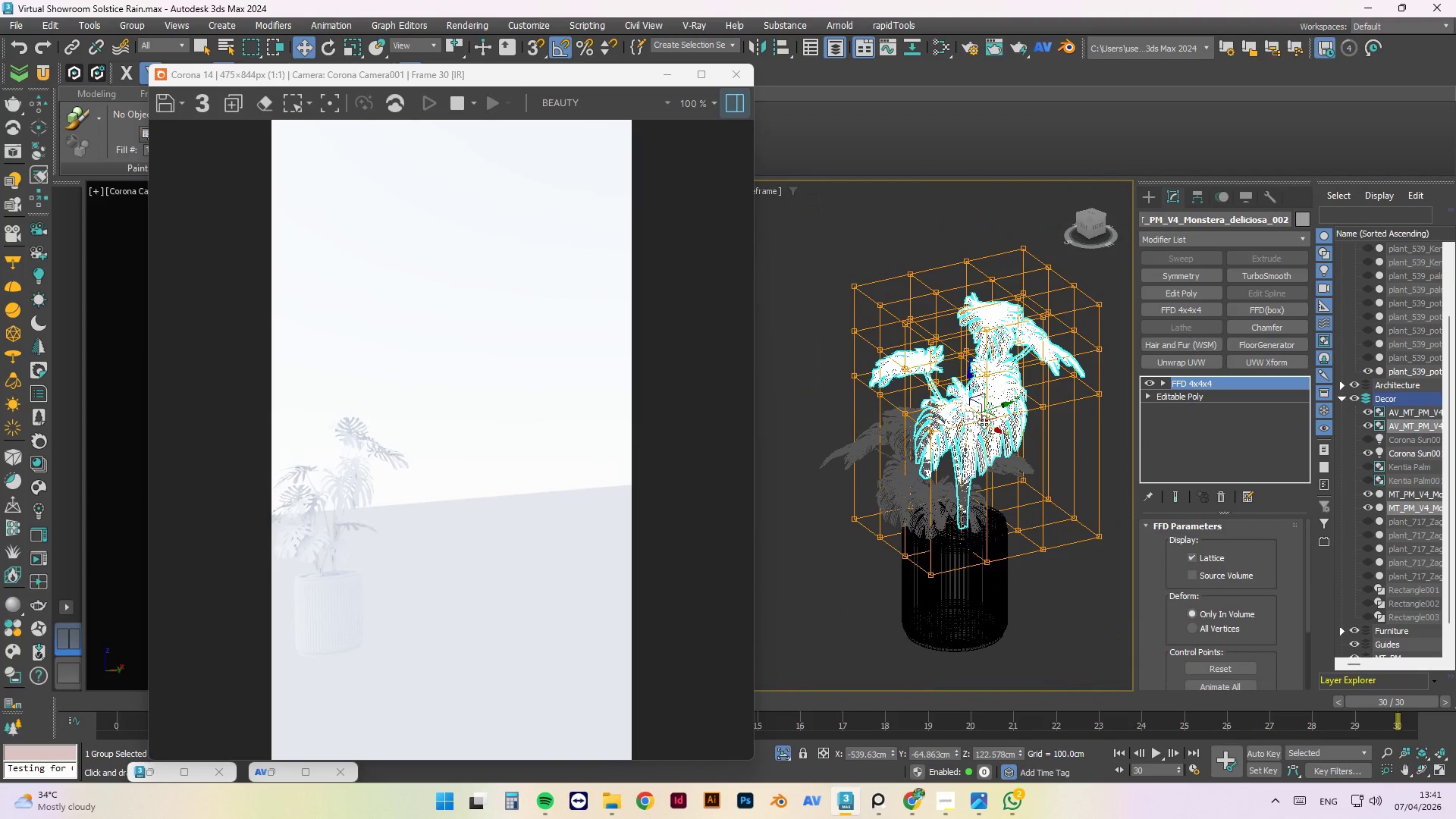 
scroll: coordinate [907, 445], scroll_direction: down, amount: 2.0
 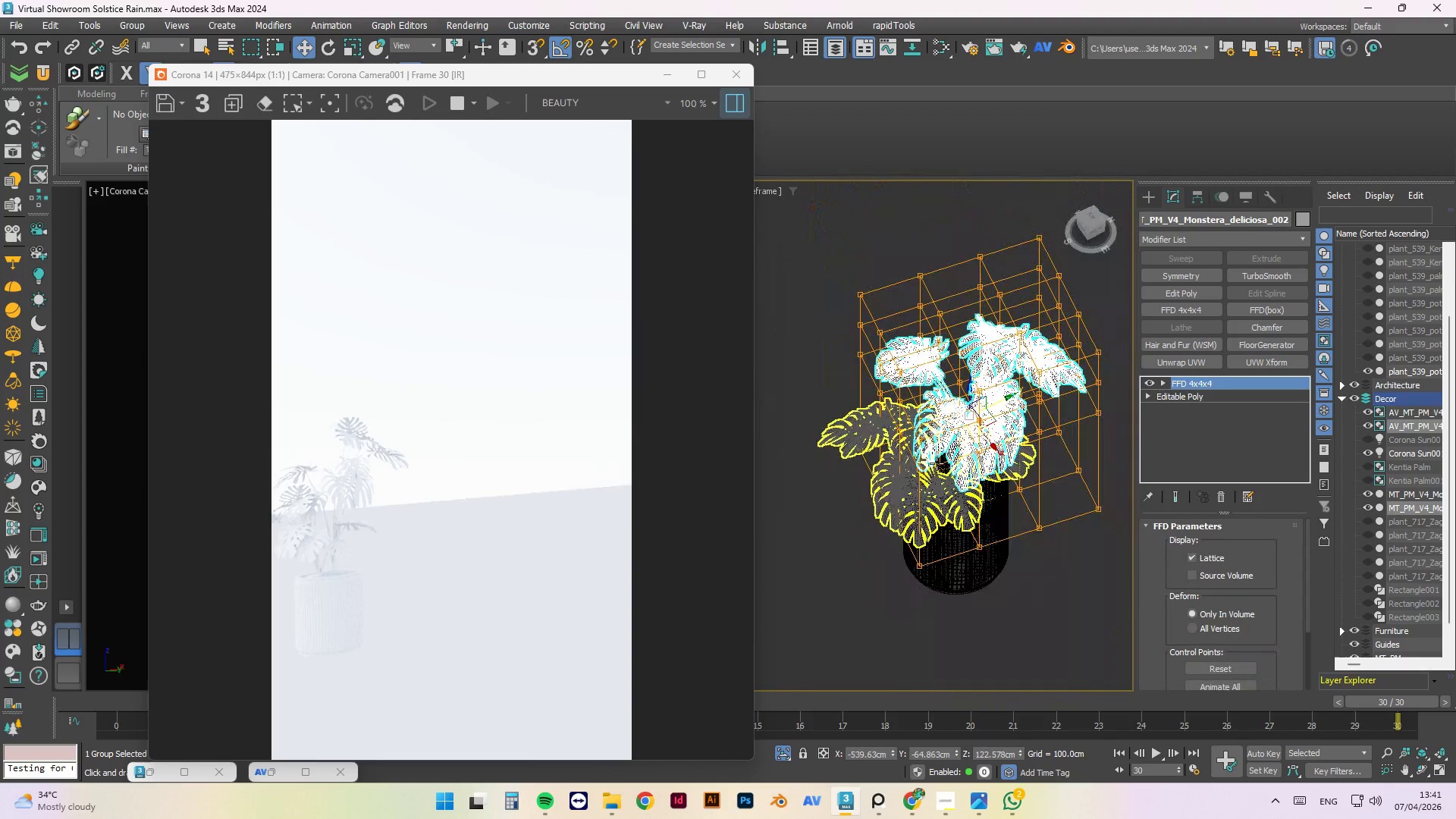 
key(E)
 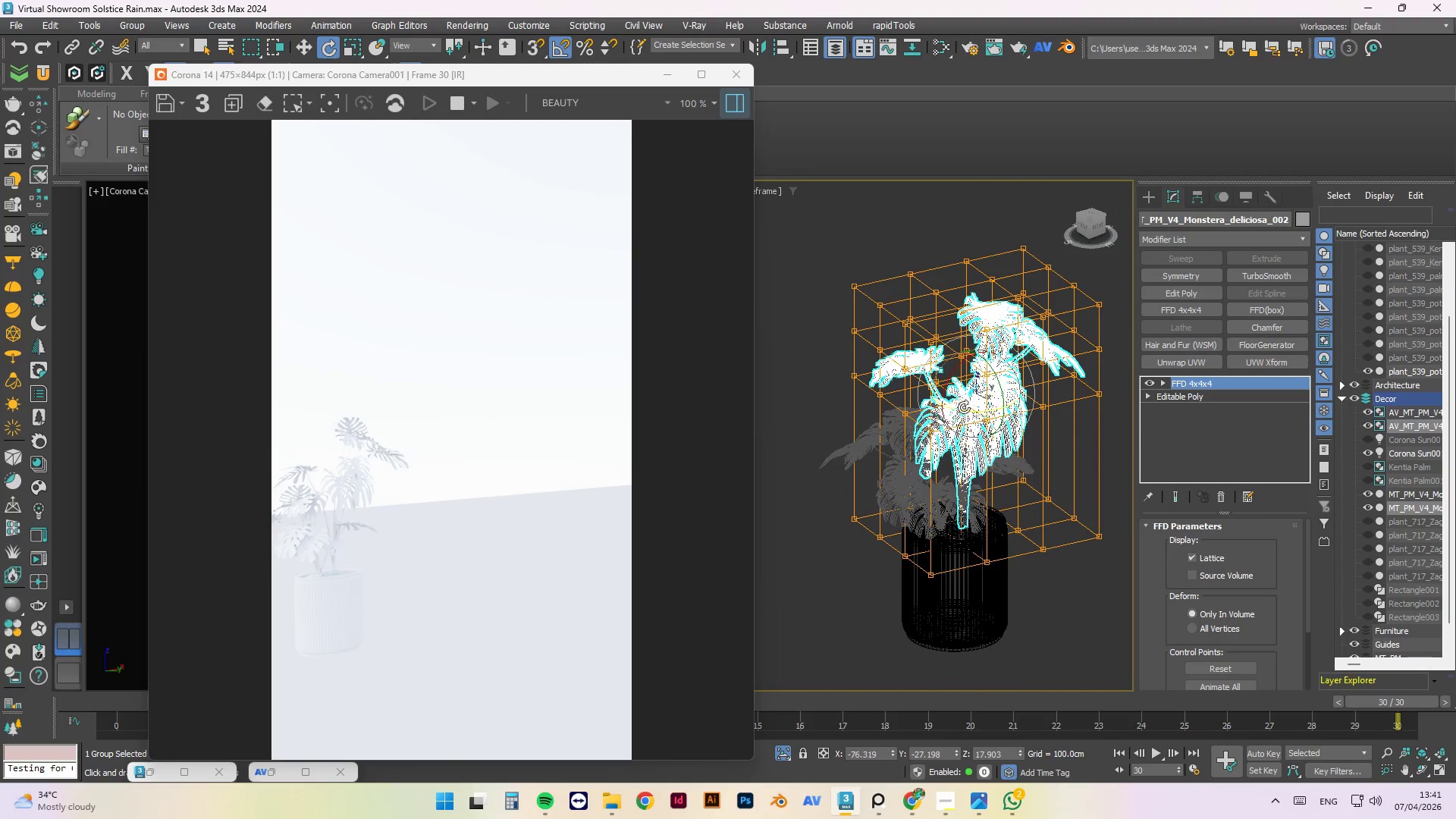 
left_click_drag(start_coordinate=[965, 406], to_coordinate=[978, 407])
 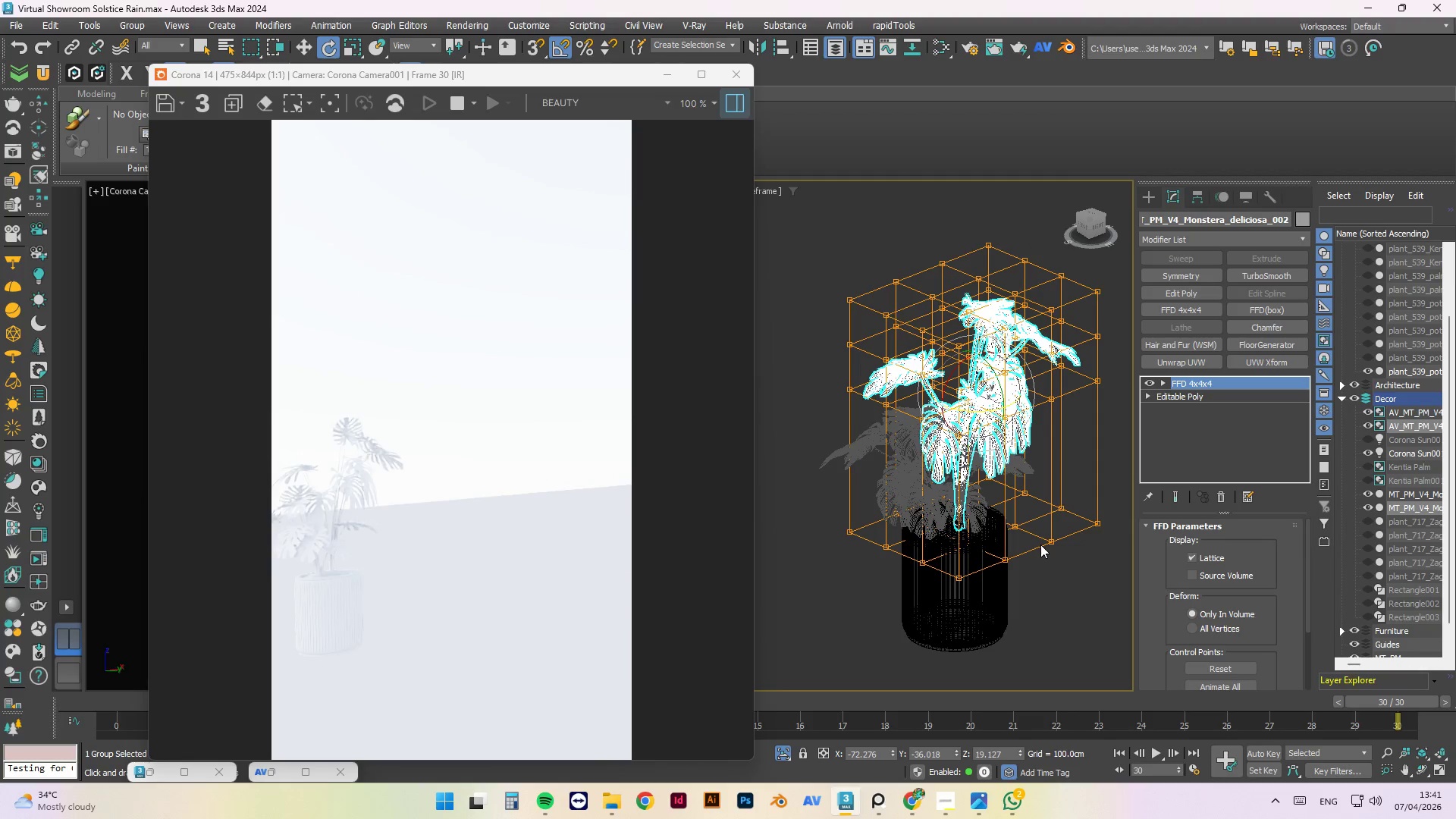 
left_click([1045, 551])
 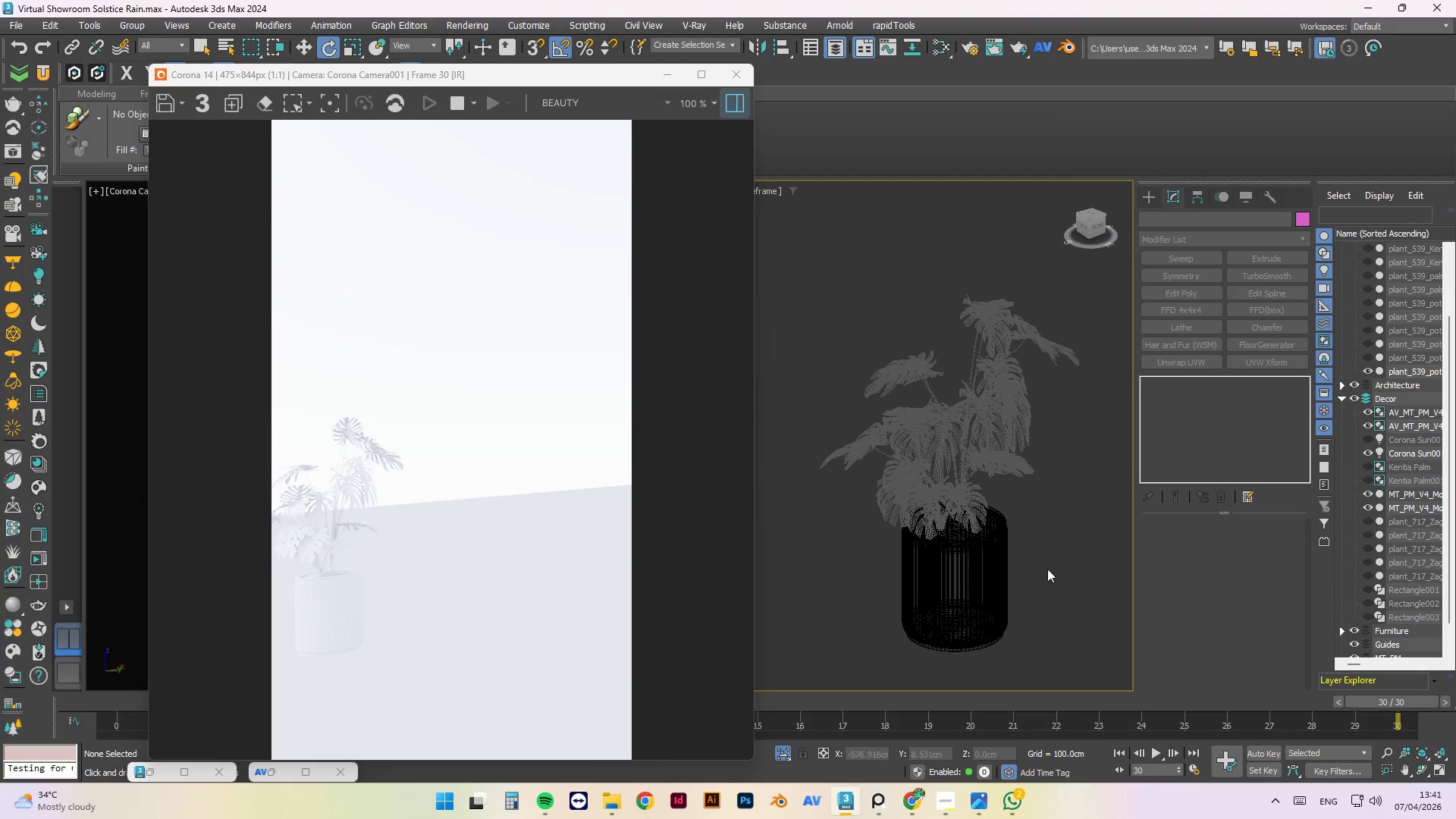 
hold_key(key=AltLeft, duration=1.11)
 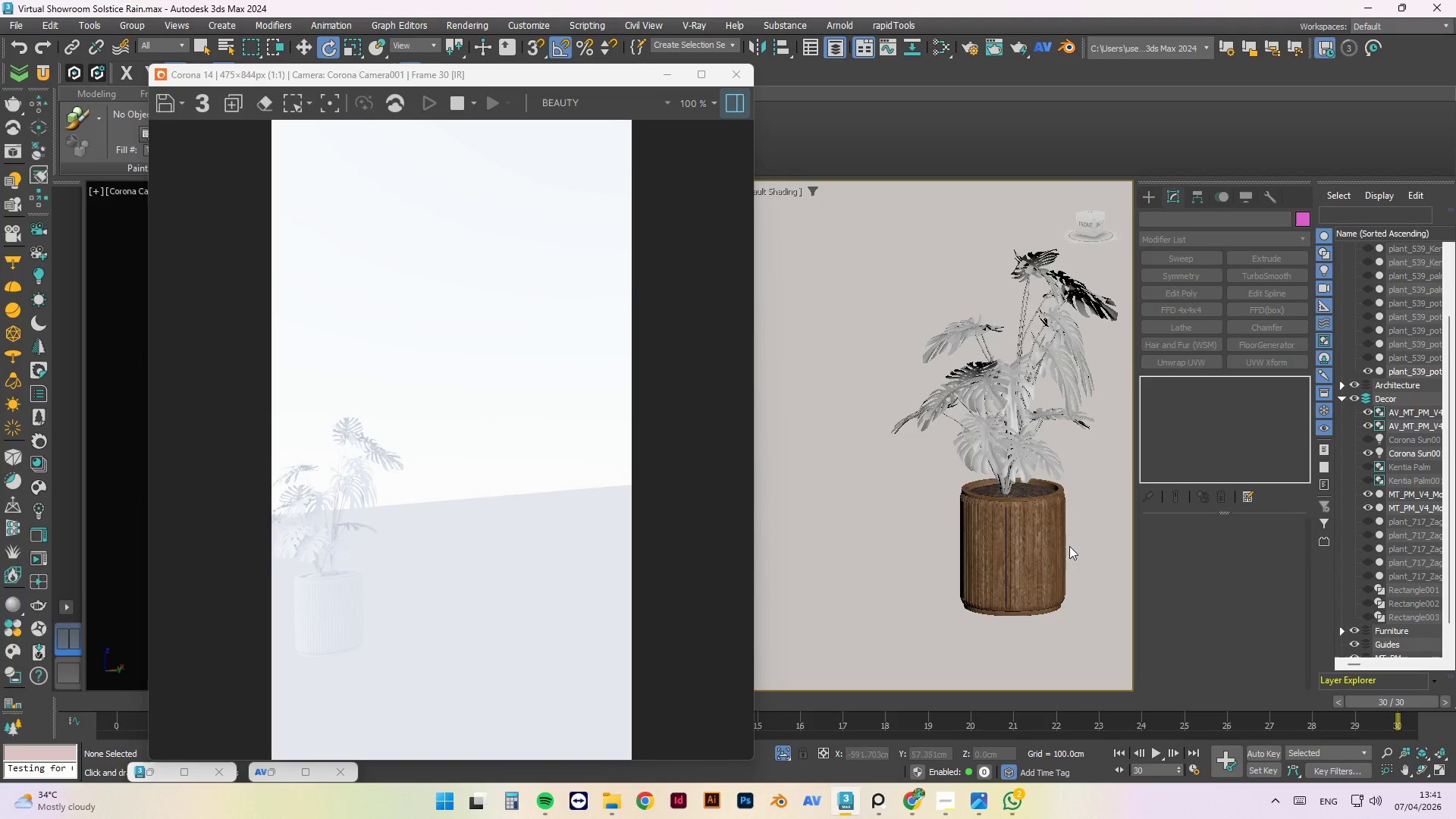 
hold_key(key=AltLeft, duration=3.55)
 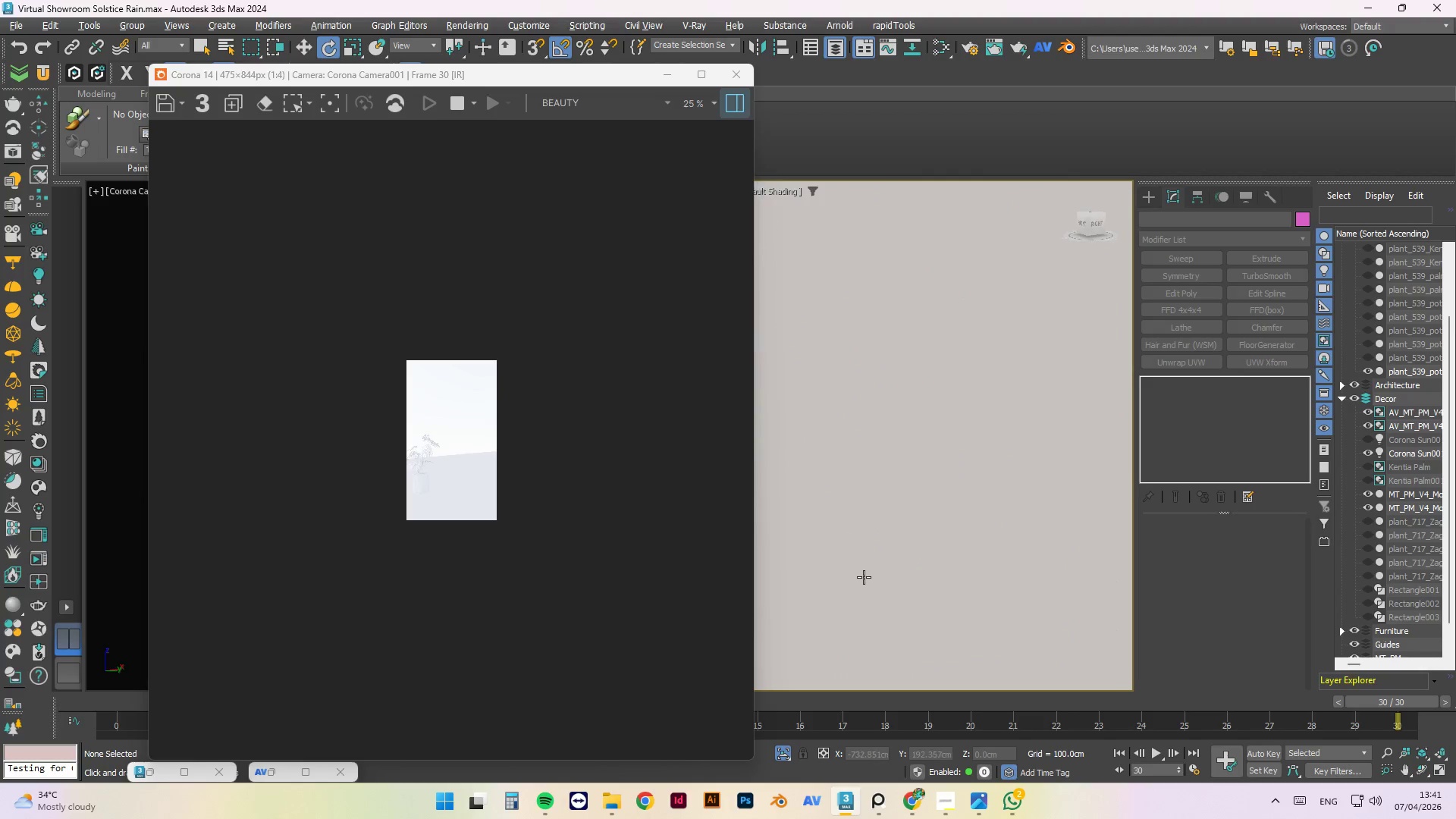 
key(F3)
 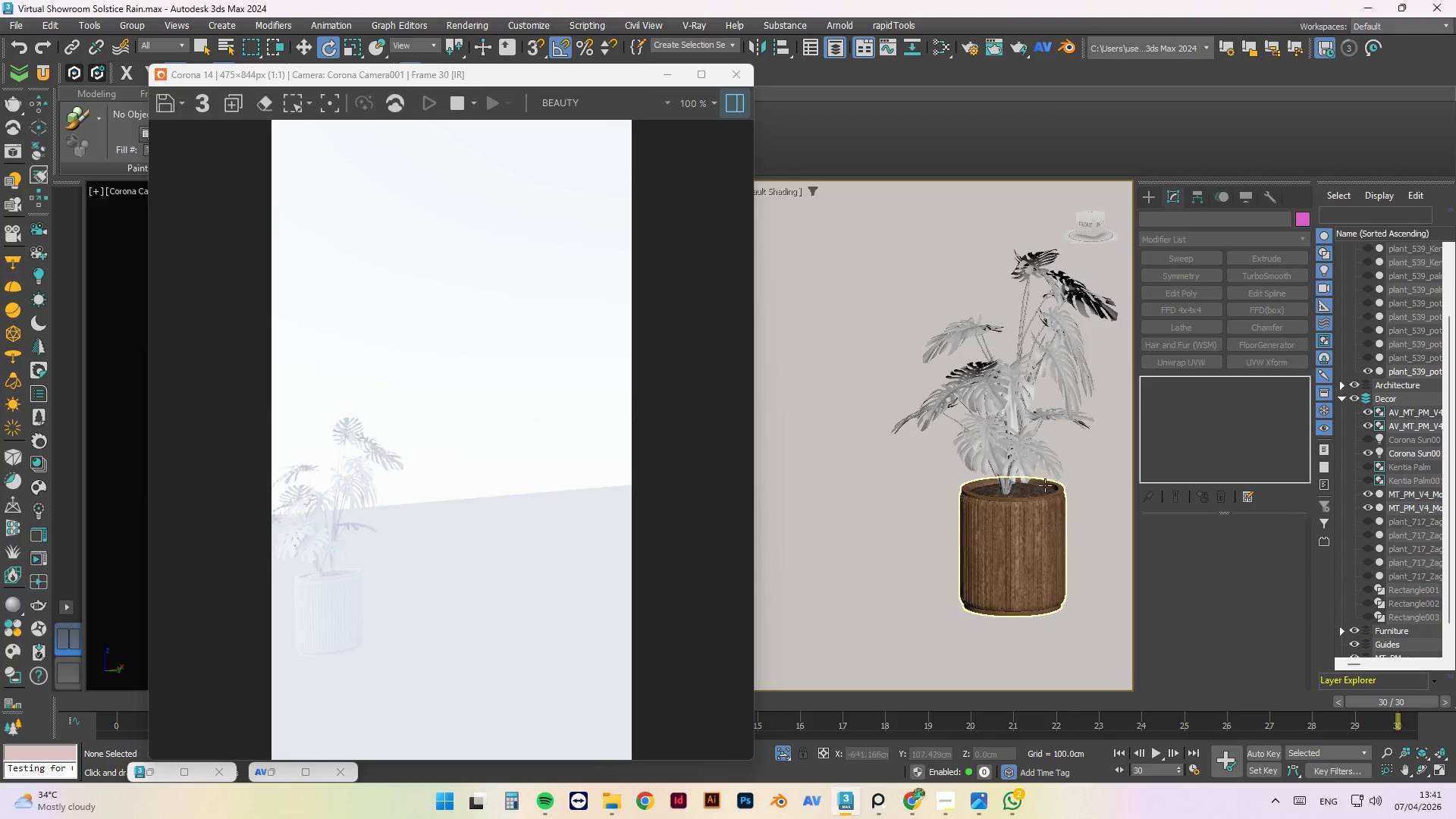 
scroll: coordinate [1026, 403], scroll_direction: up, amount: 3.0
 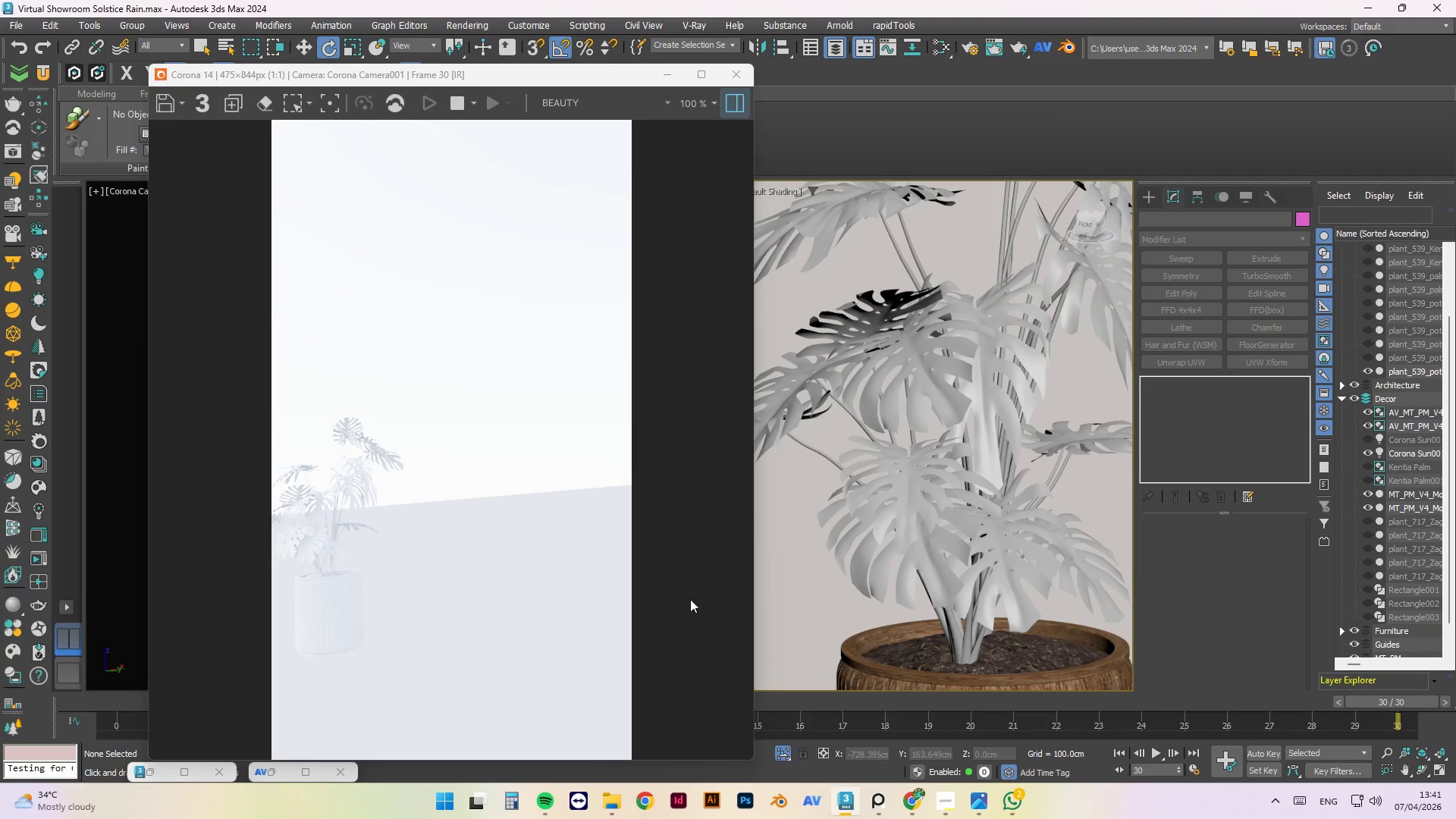 
hold_key(key=AltLeft, duration=0.64)
 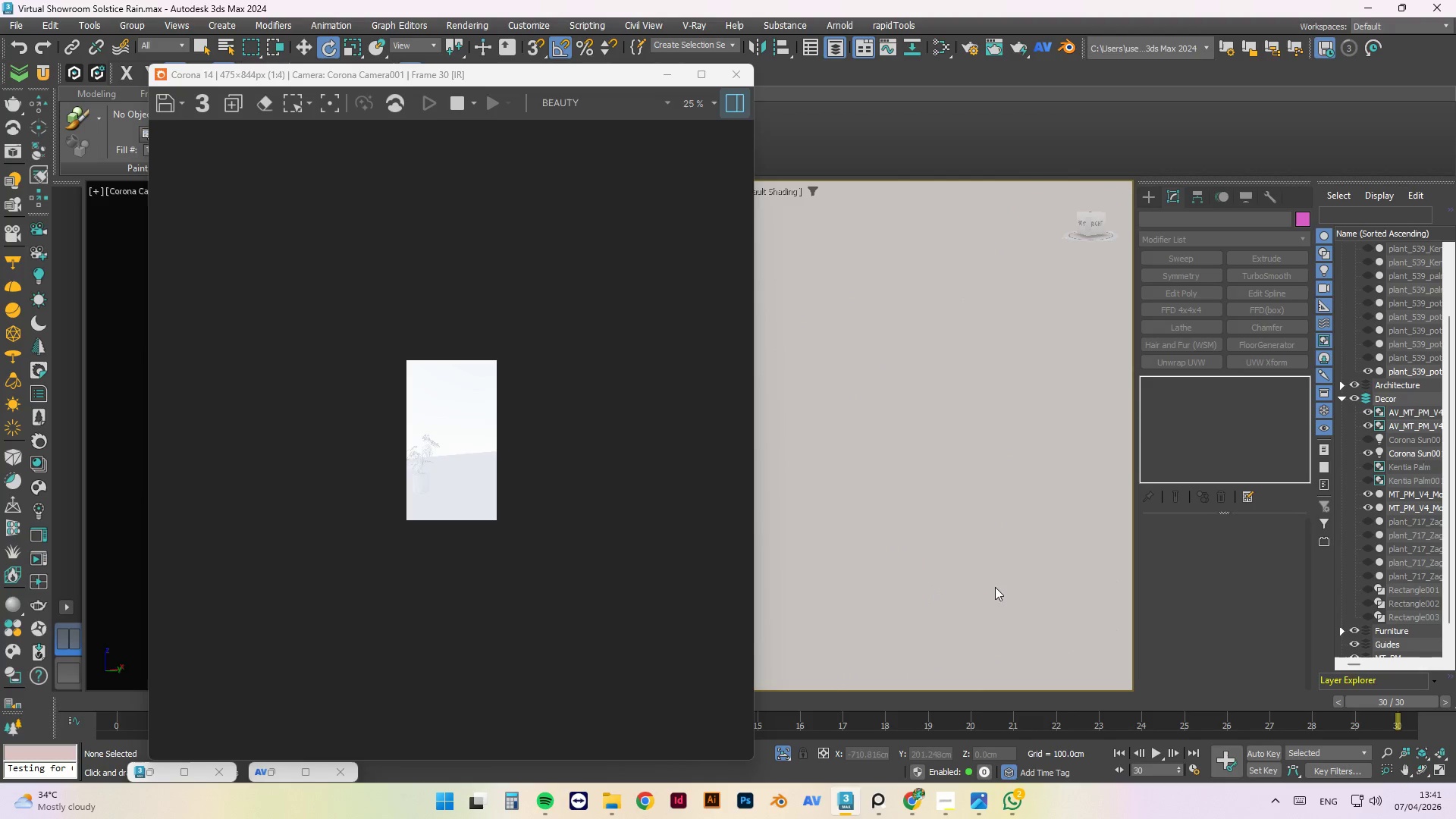 
scroll: coordinate [1023, 557], scroll_direction: down, amount: 7.0
 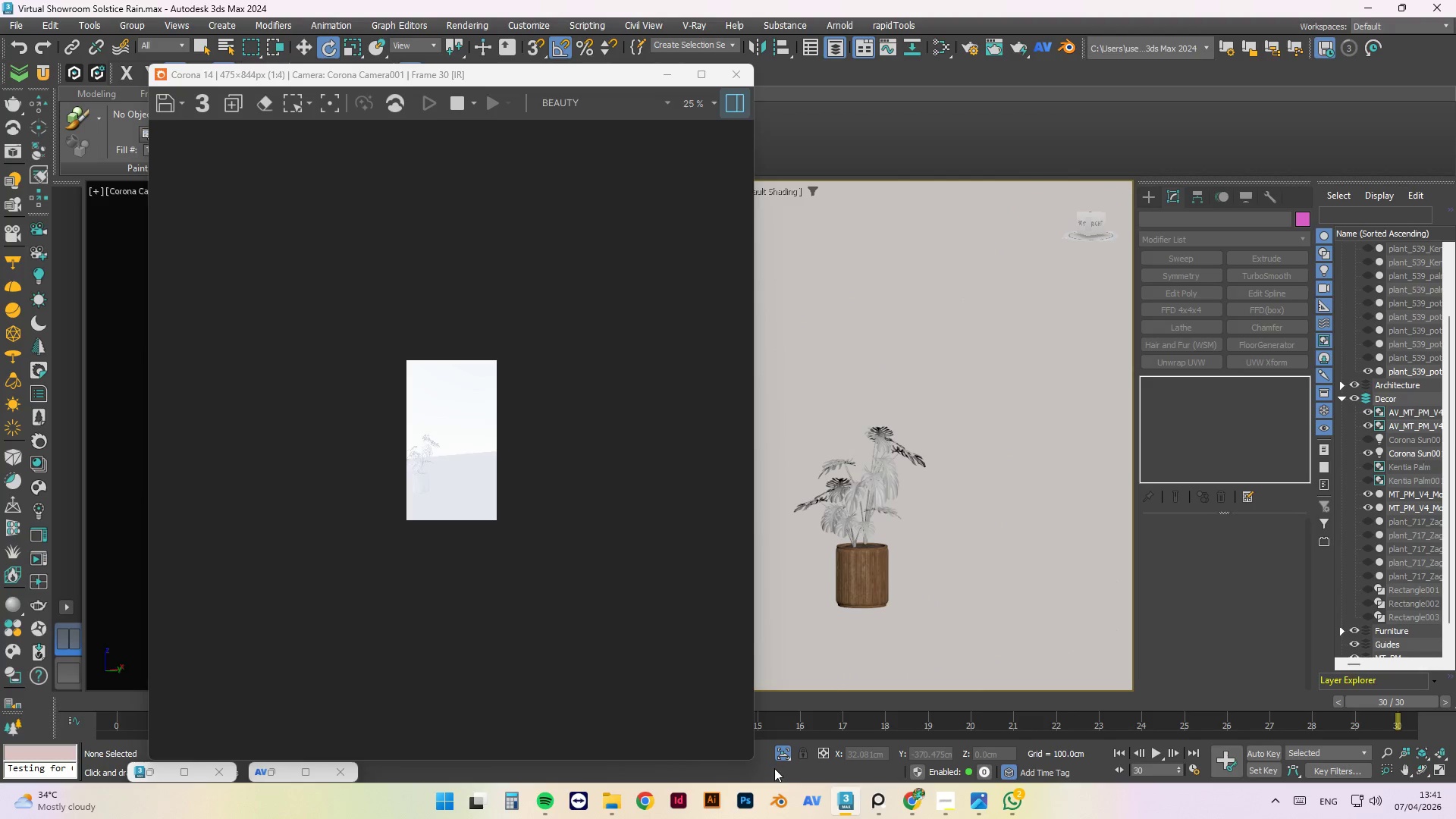 
left_click([775, 758])
 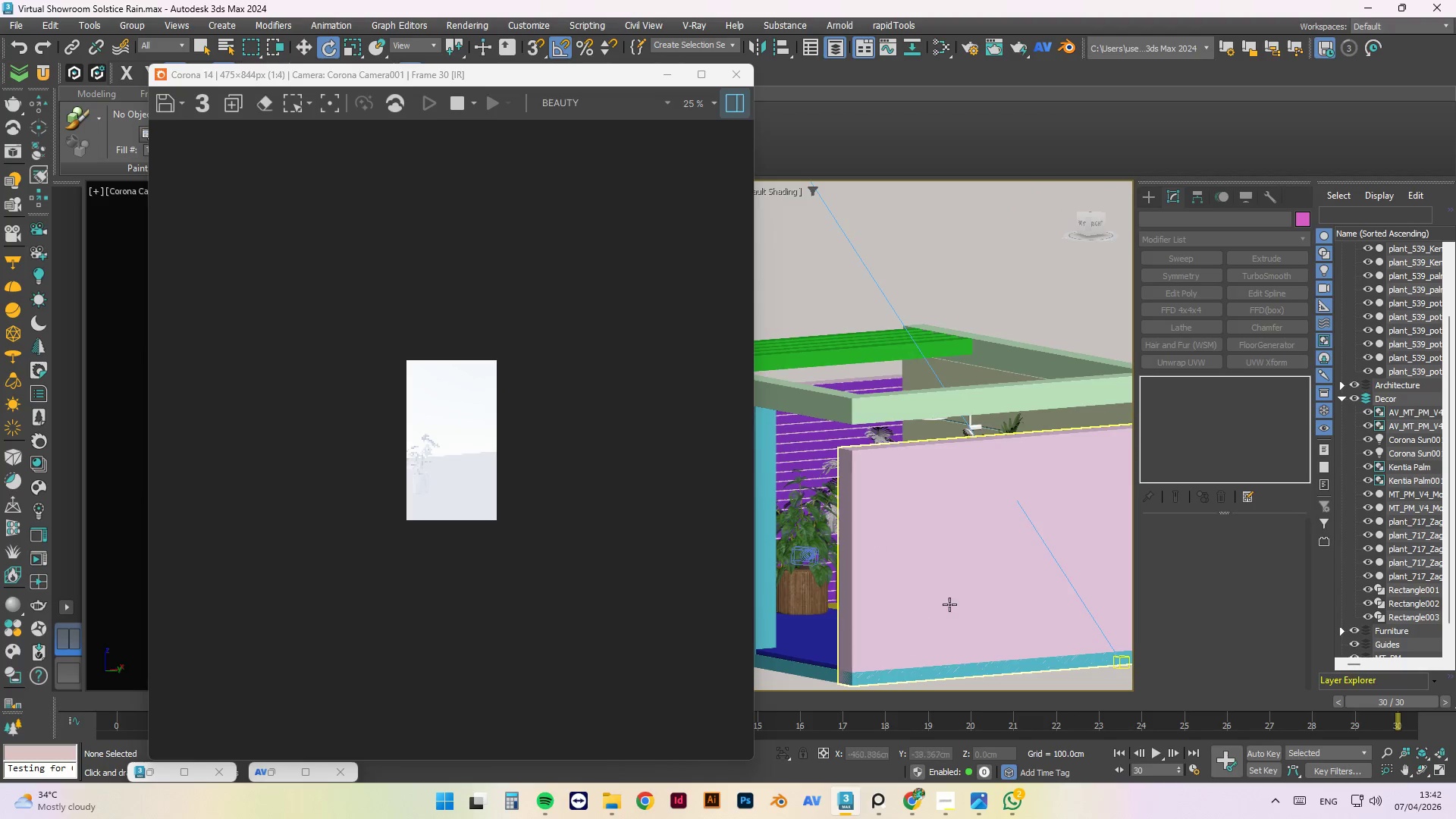 
key(Control+S)
 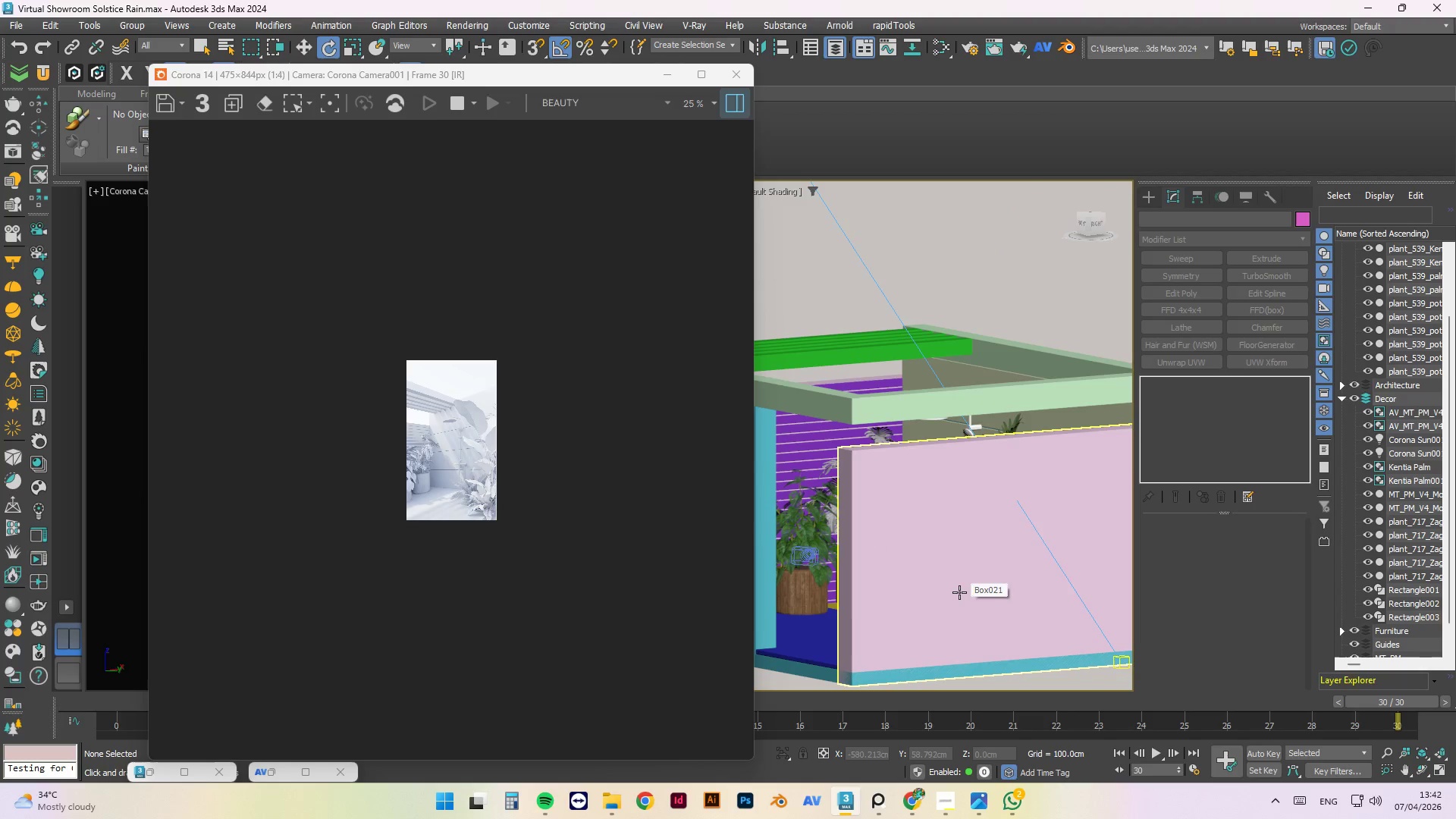 
wait(7.69)
 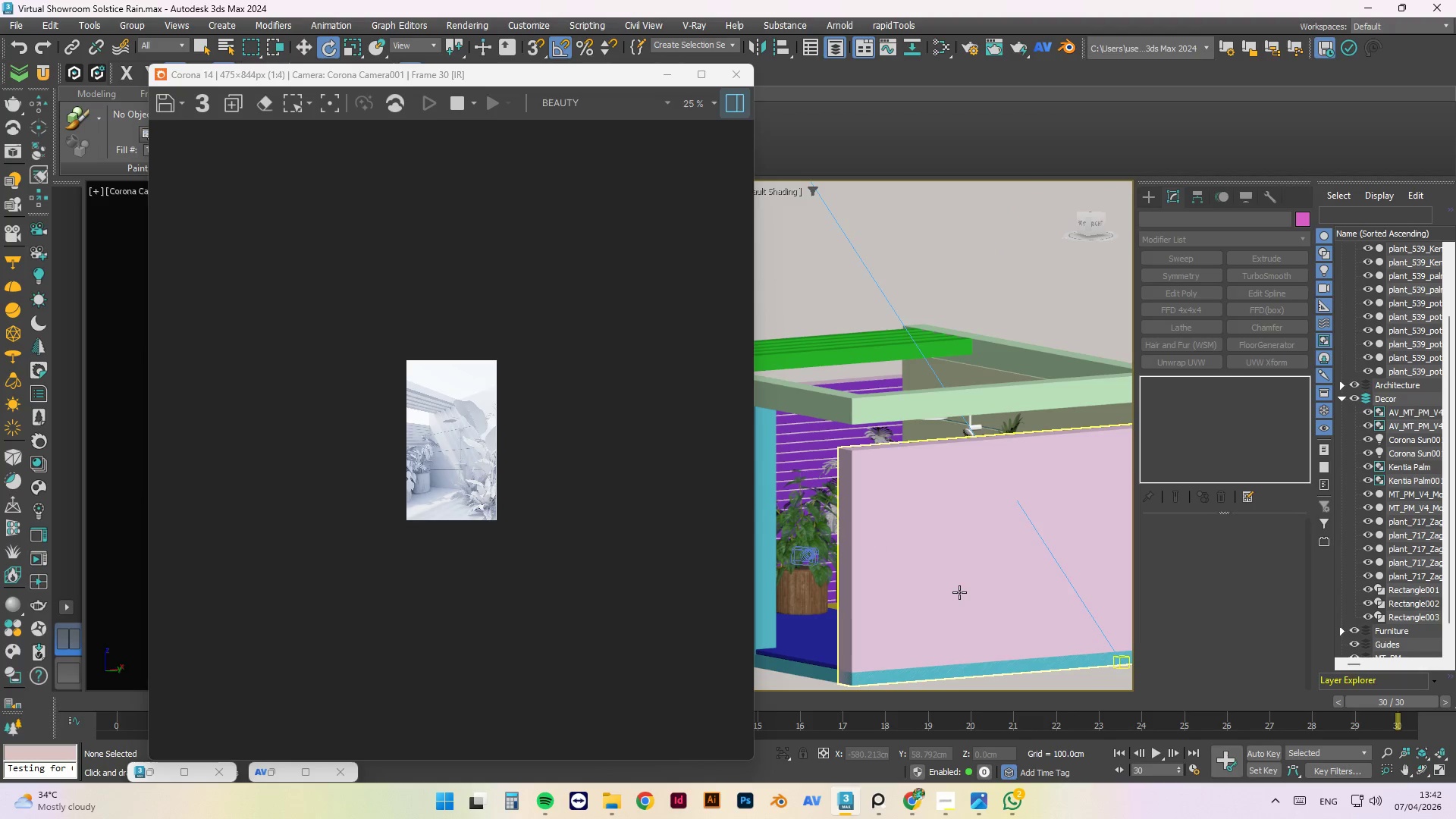 
scroll: coordinate [499, 370], scroll_direction: up, amount: 2.0
 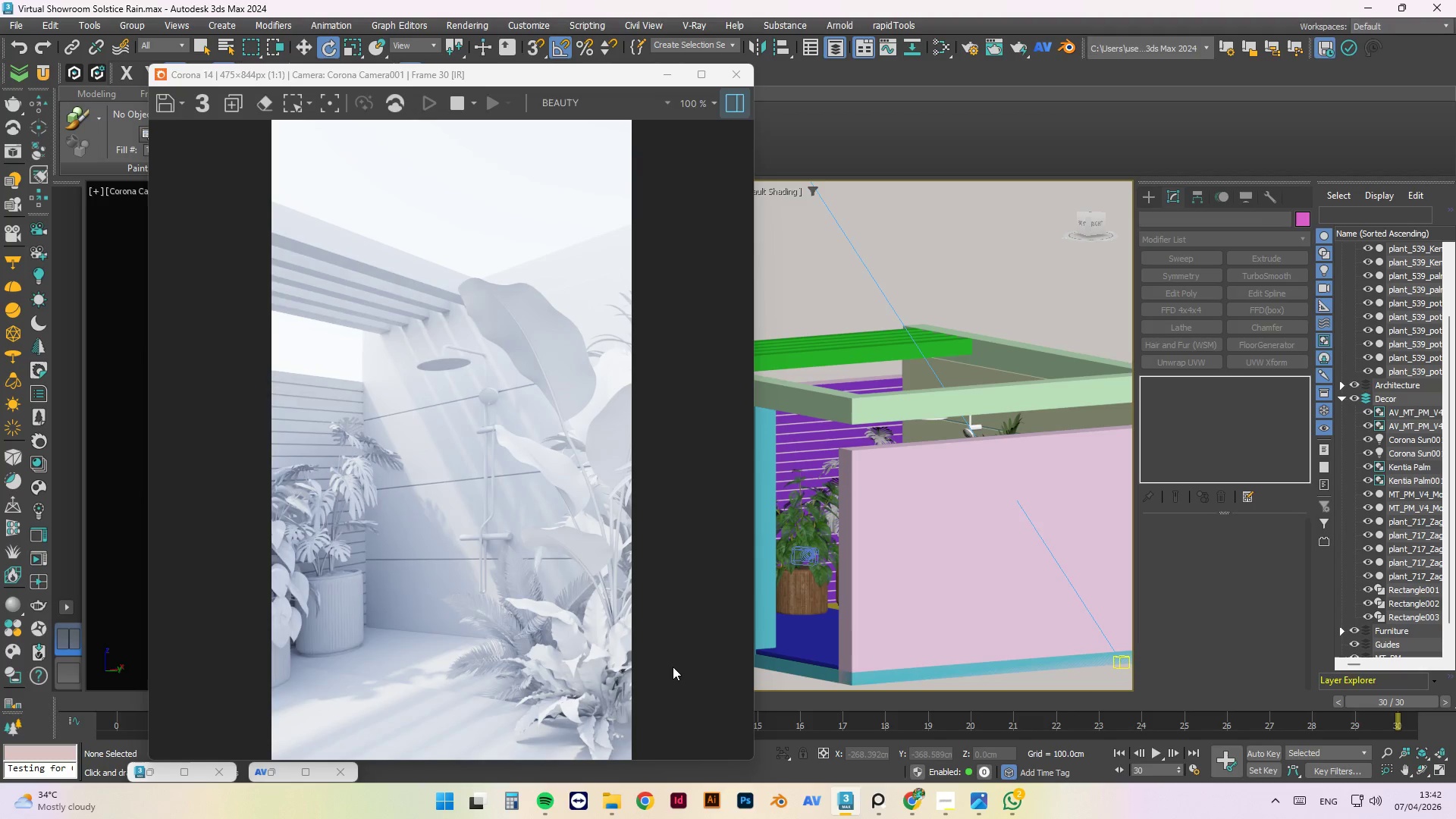 
wait(27.97)
 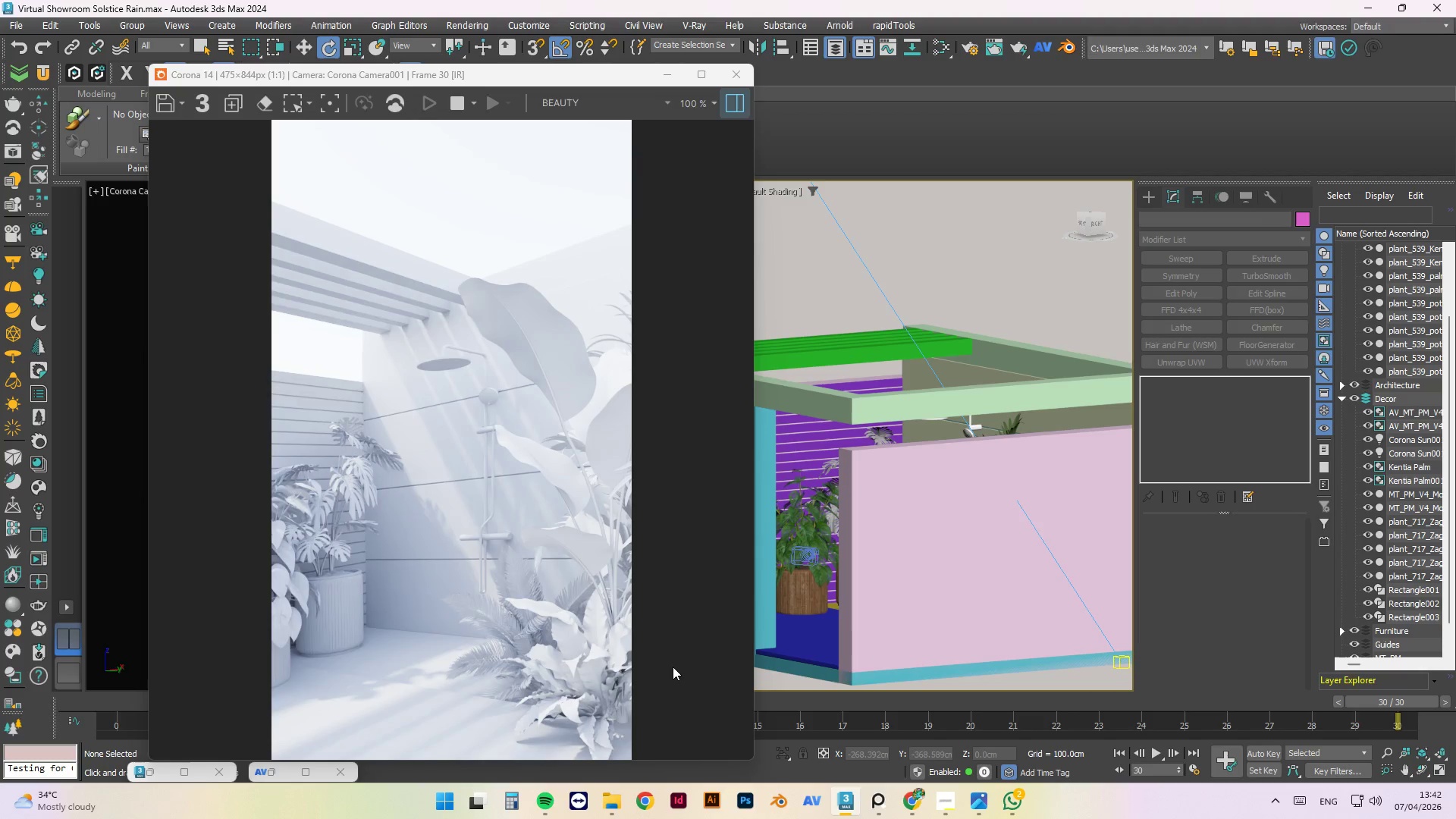 
left_click([726, 77])
 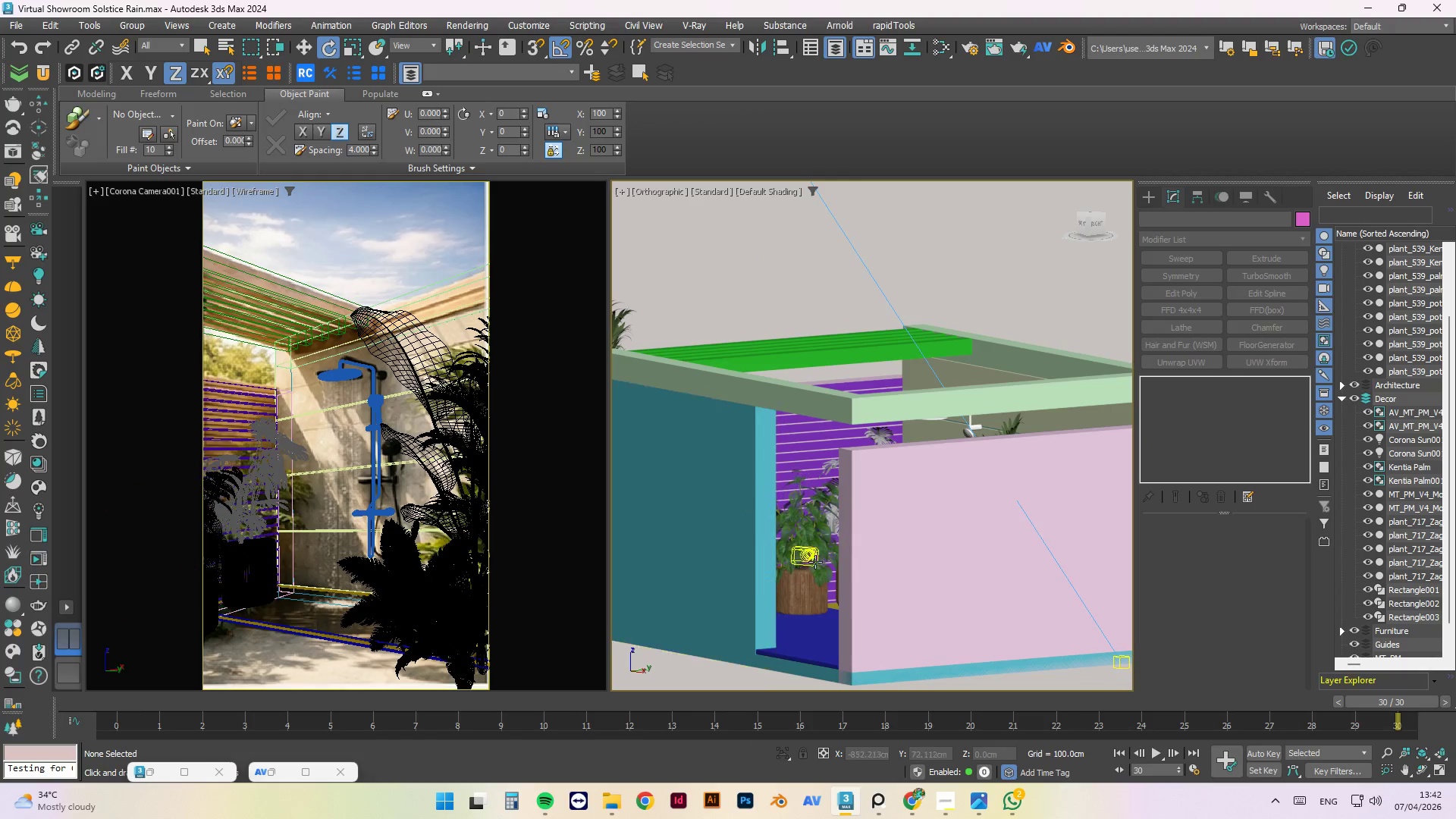 
hold_key(key=AltLeft, duration=0.64)
 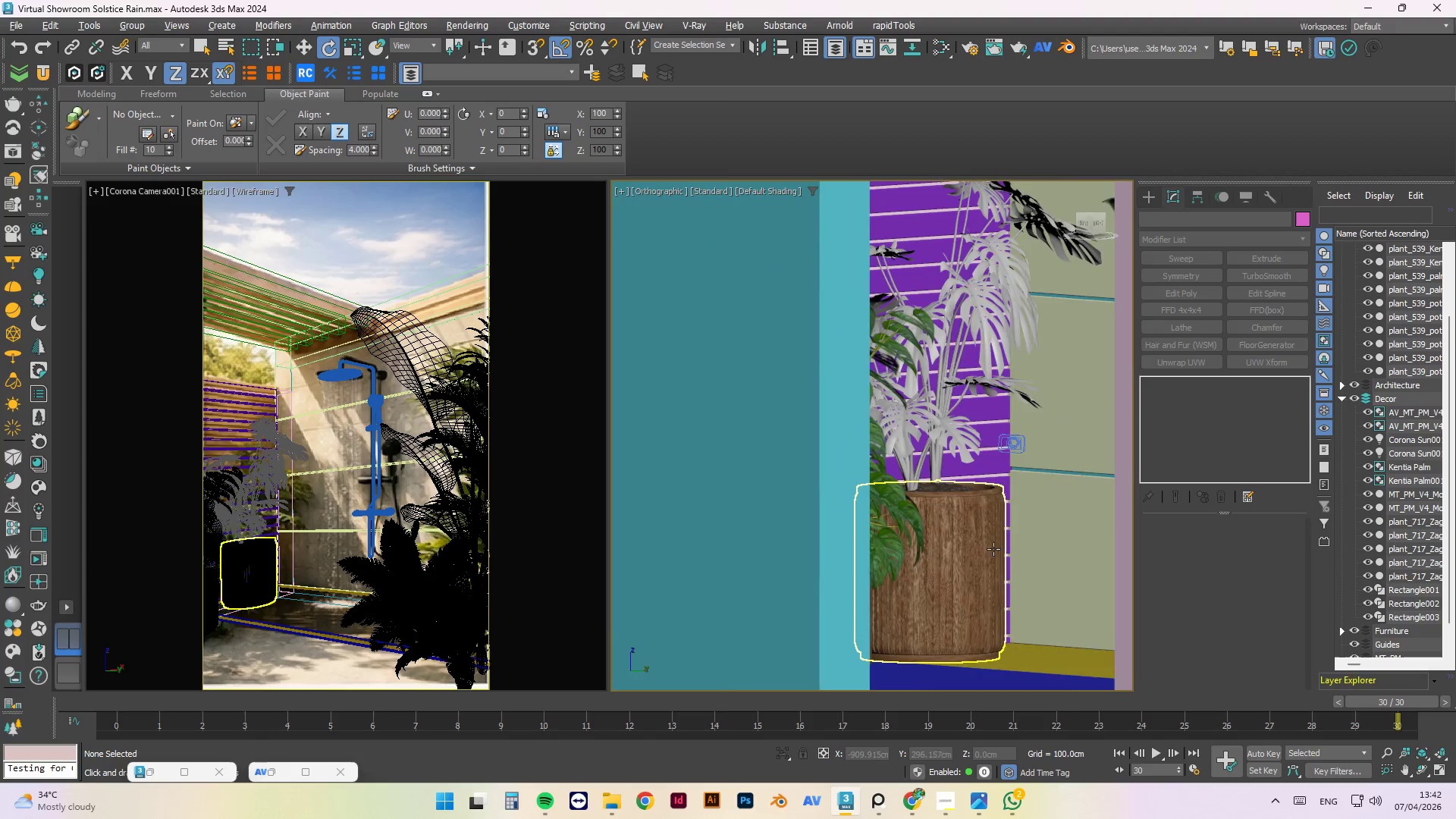 
scroll: coordinate [793, 571], scroll_direction: up, amount: 1.0
 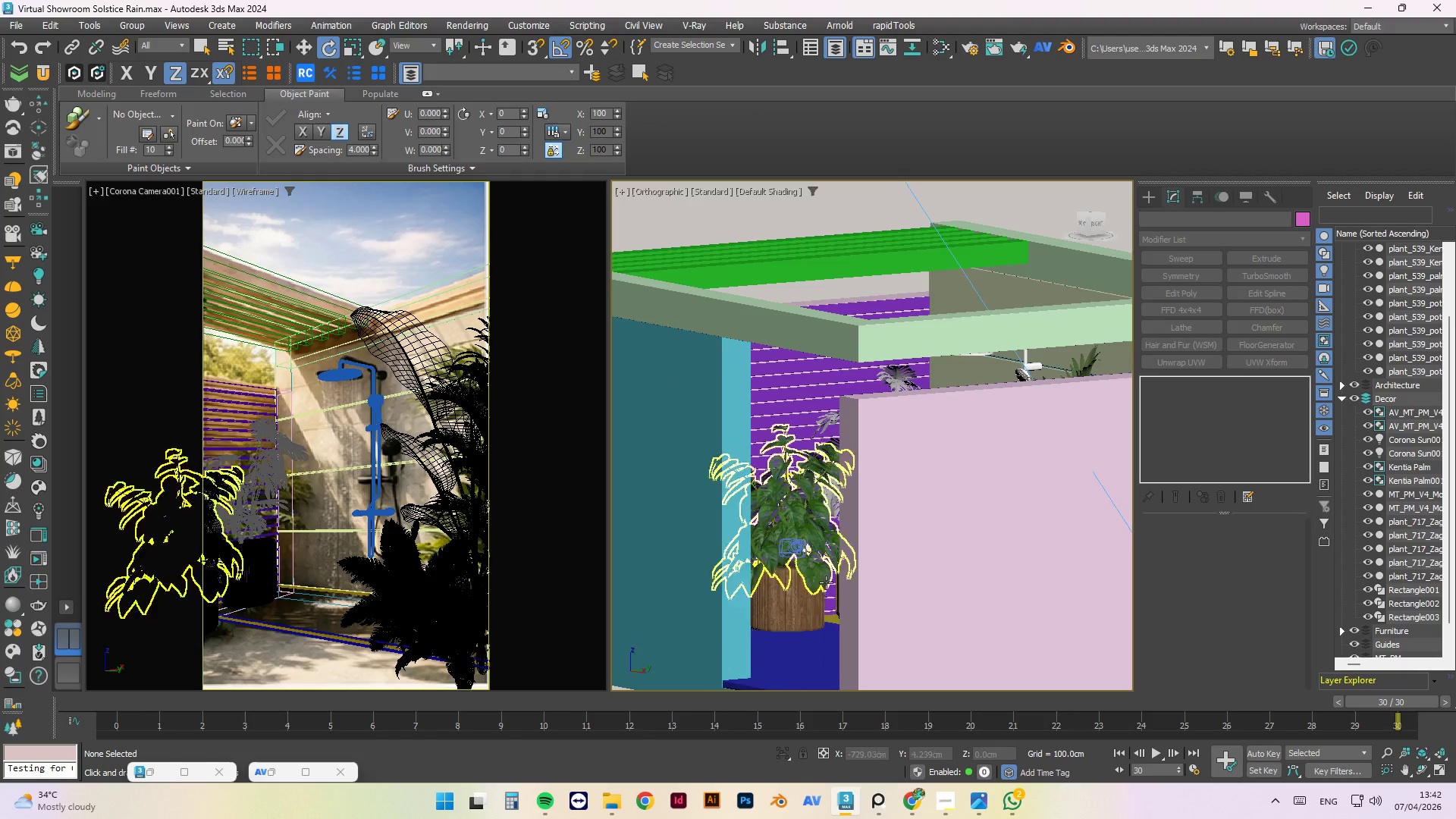 
hold_key(key=AltLeft, duration=3.95)
left_click([973, 549])
 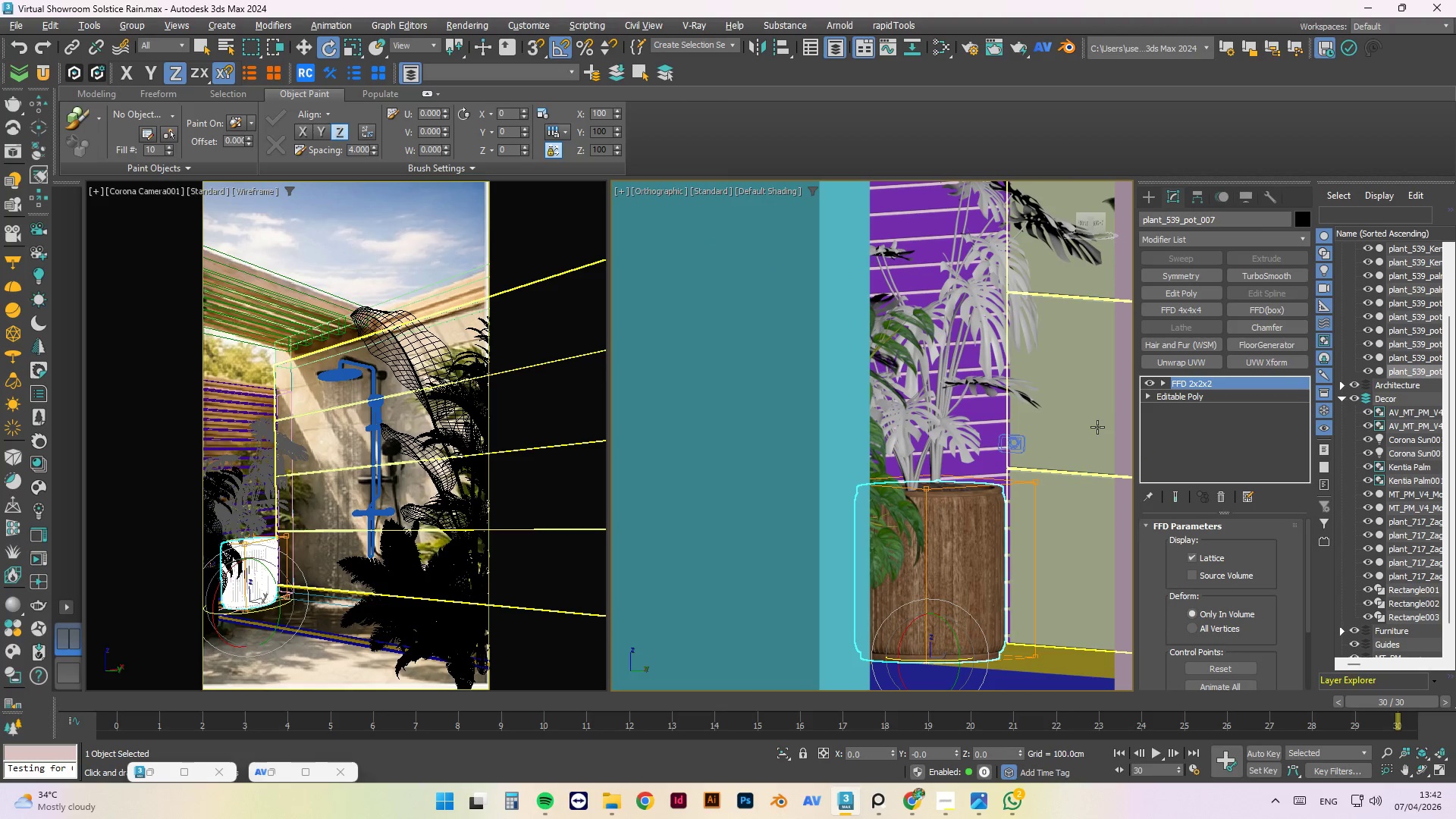 
scroll: coordinate [921, 546], scroll_direction: up, amount: 2.0
 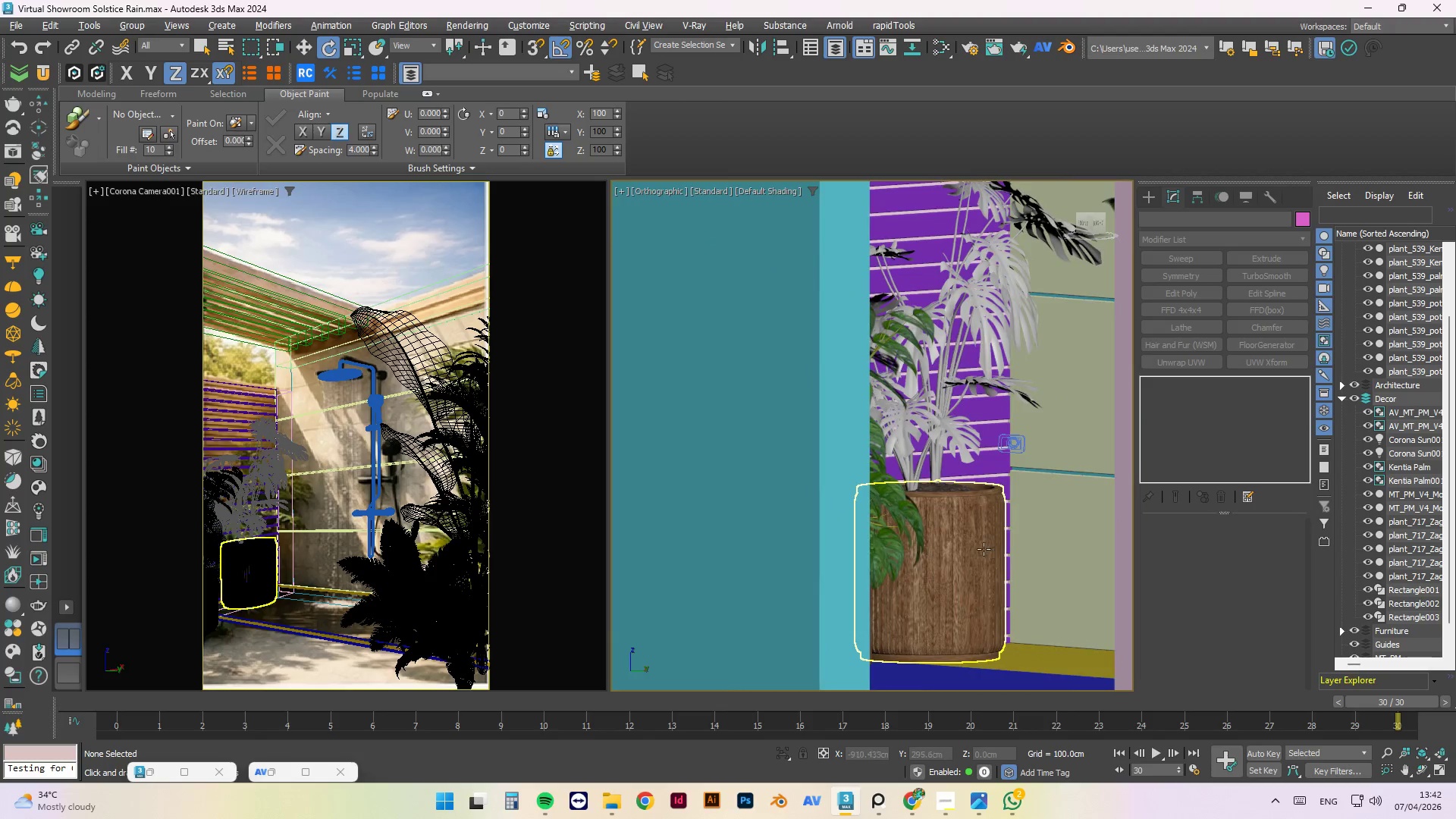 
hold_key(key=AltLeft, duration=1.52)
 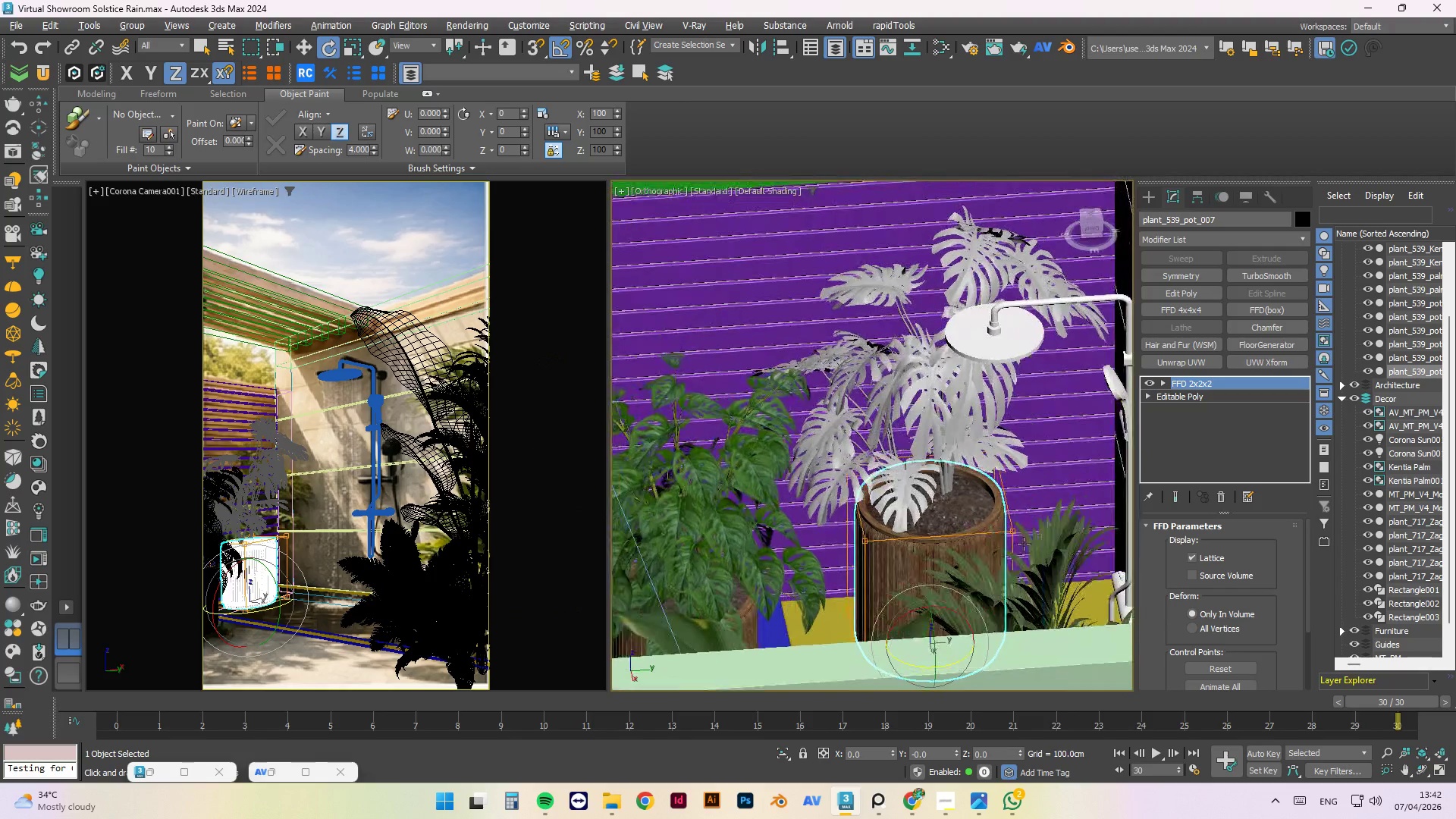 
hold_key(key=AltLeft, duration=1.5)
 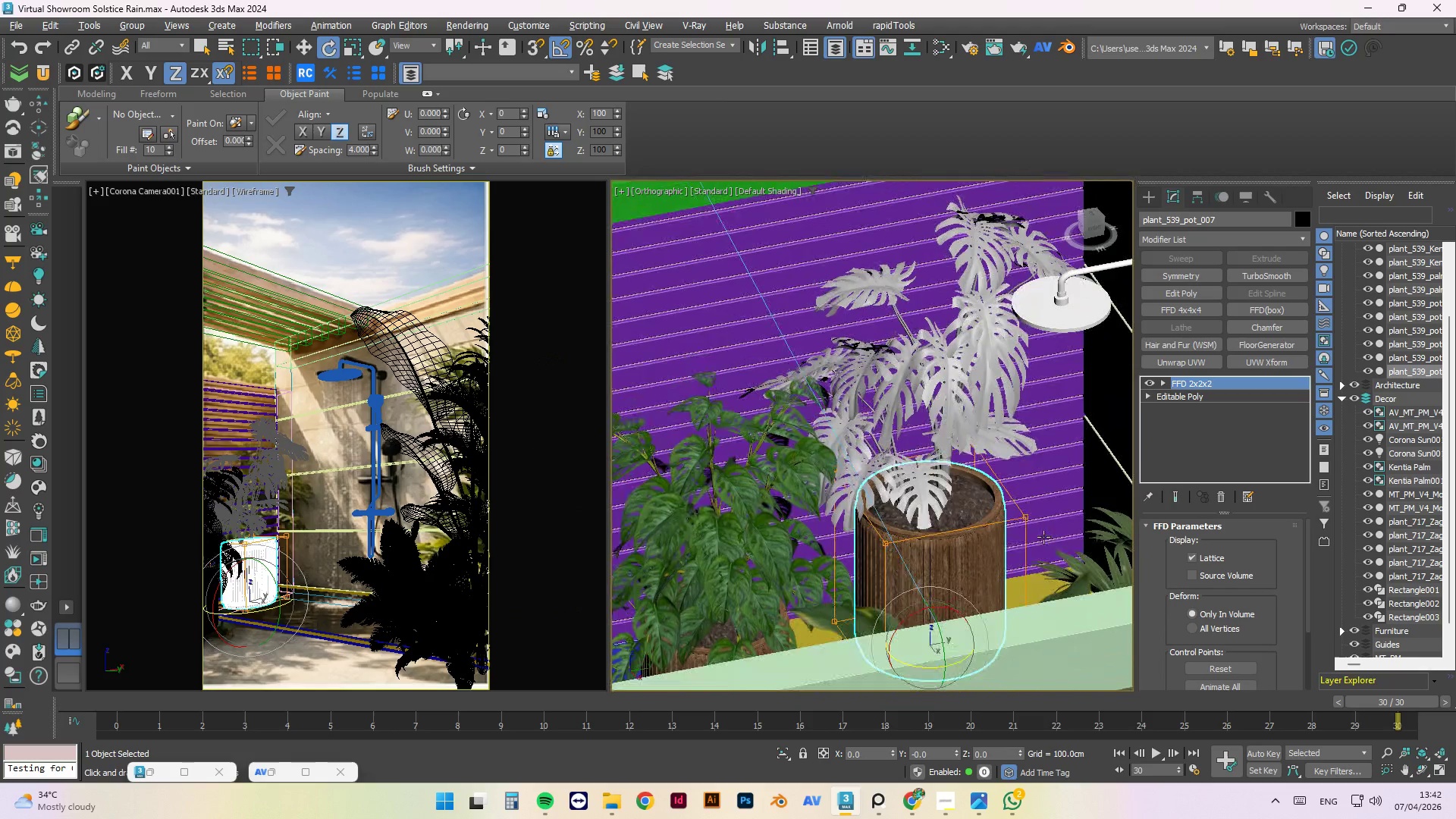 
hold_key(key=AltLeft, duration=0.56)
 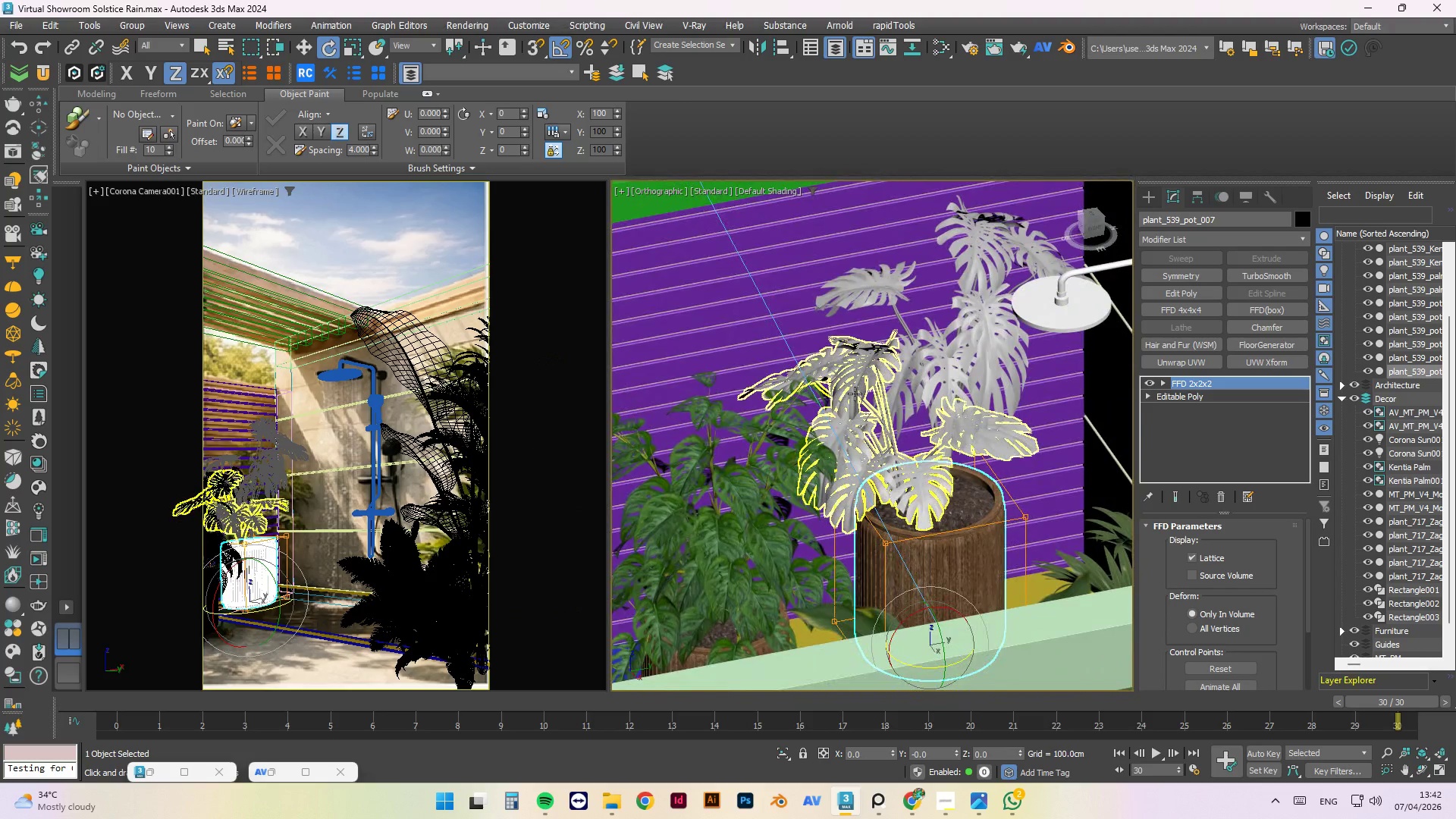 
hold_key(key=AltLeft, duration=1.99)
left_click([855, 394])
 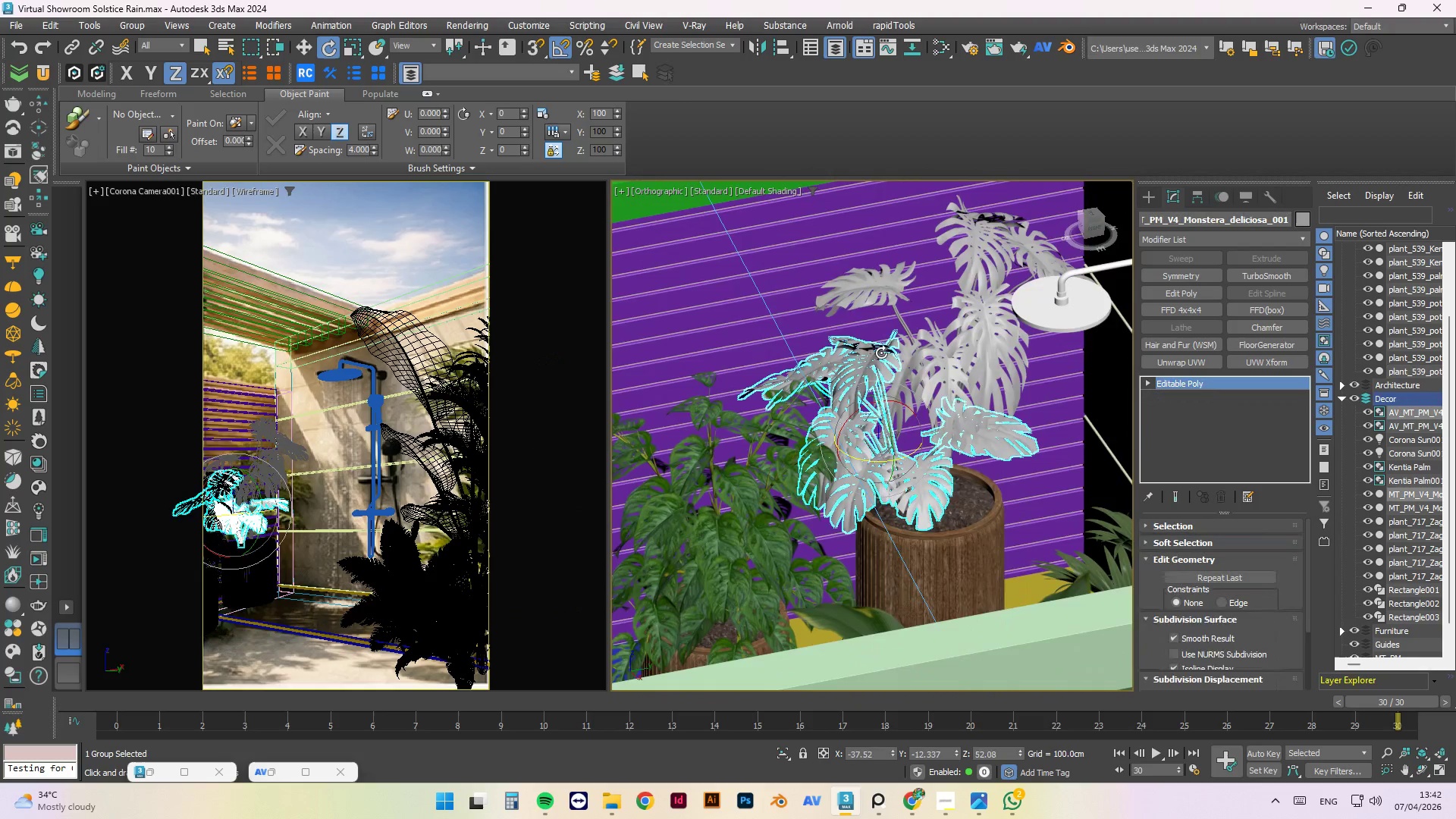 
scroll: coordinate [876, 359], scroll_direction: up, amount: 3.0
 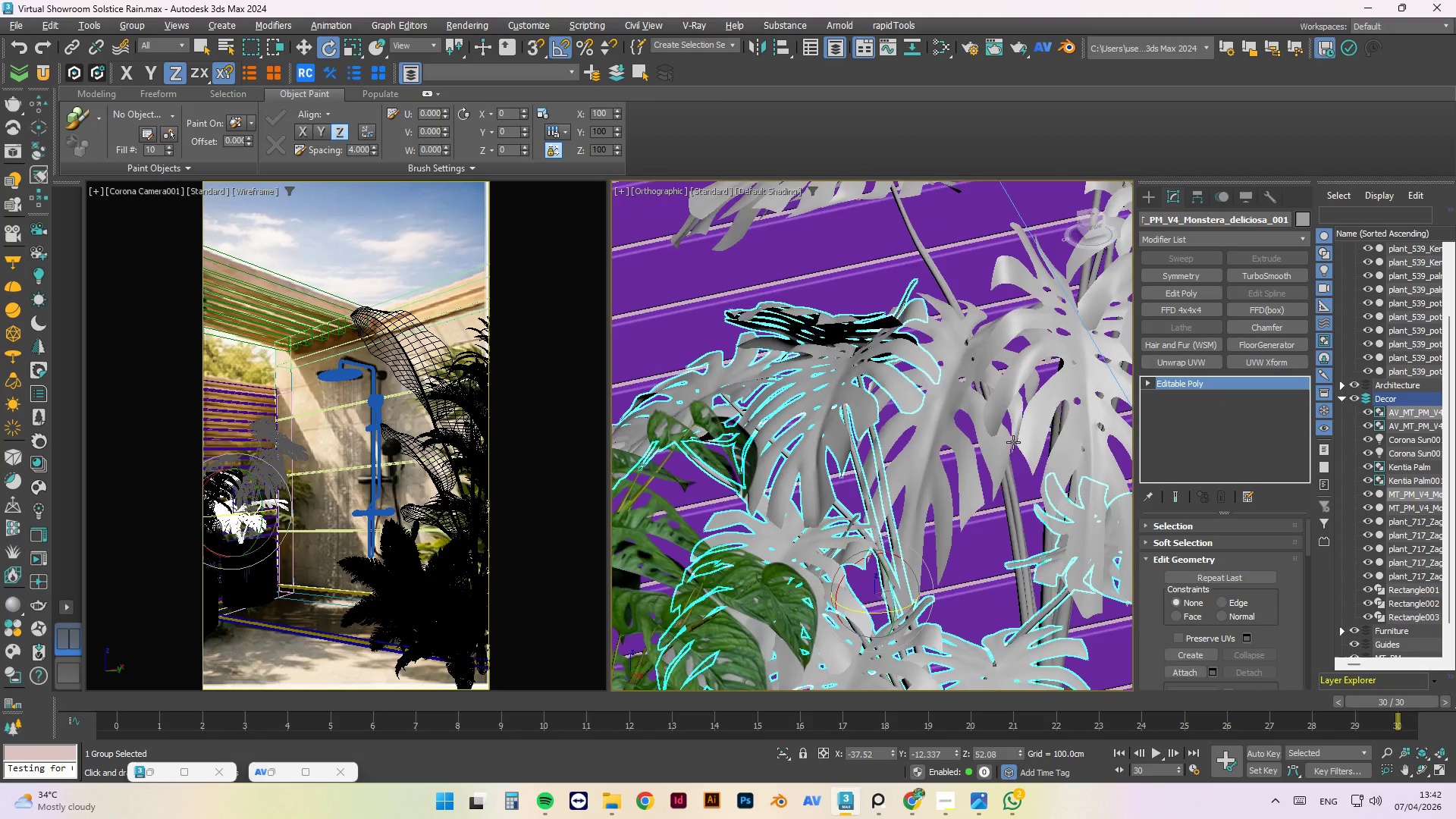 
hold_key(key=AltLeft, duration=1.51)
 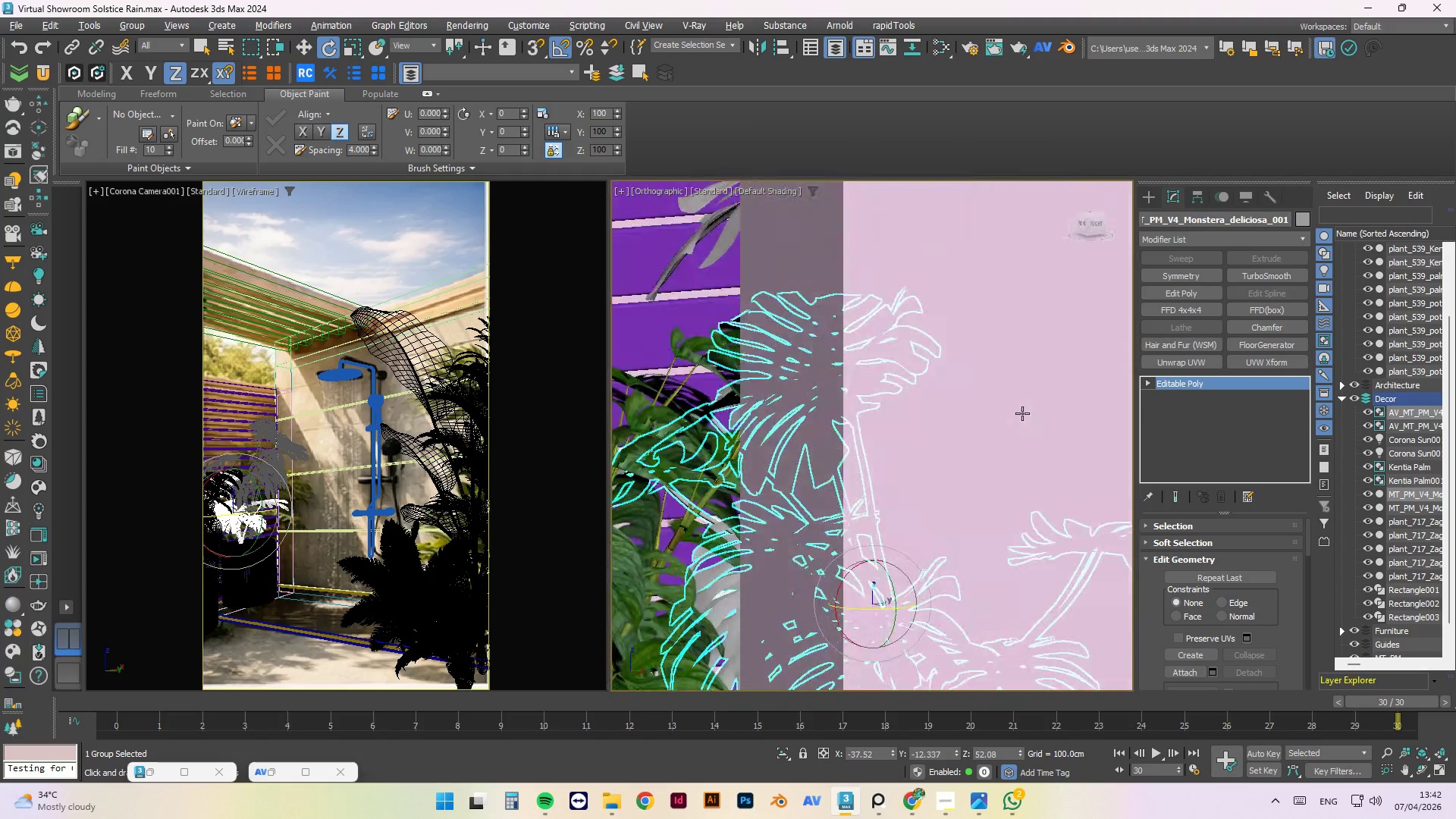 
hold_key(key=AltLeft, duration=1.52)
 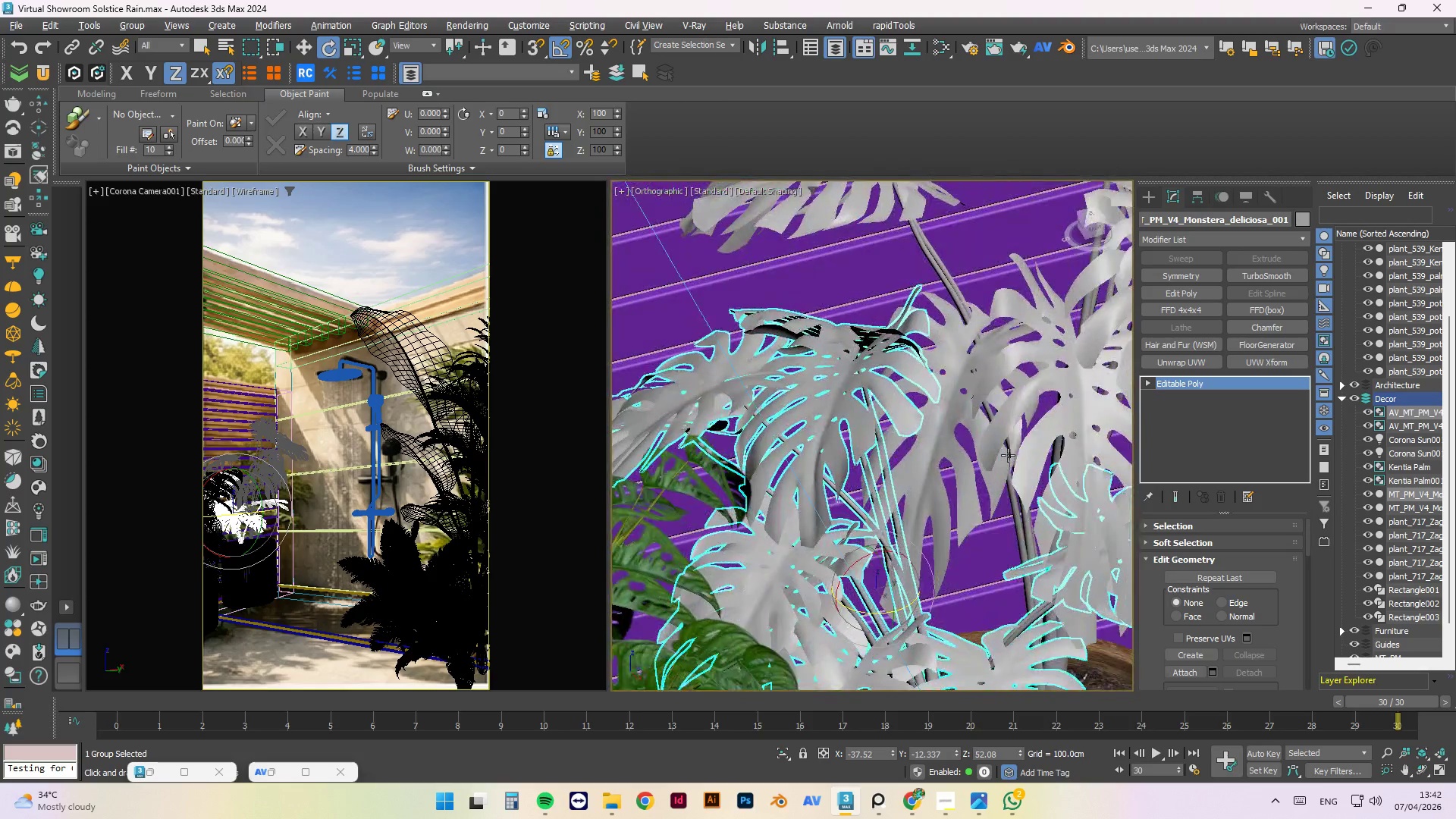 
hold_key(key=AltLeft, duration=0.92)
 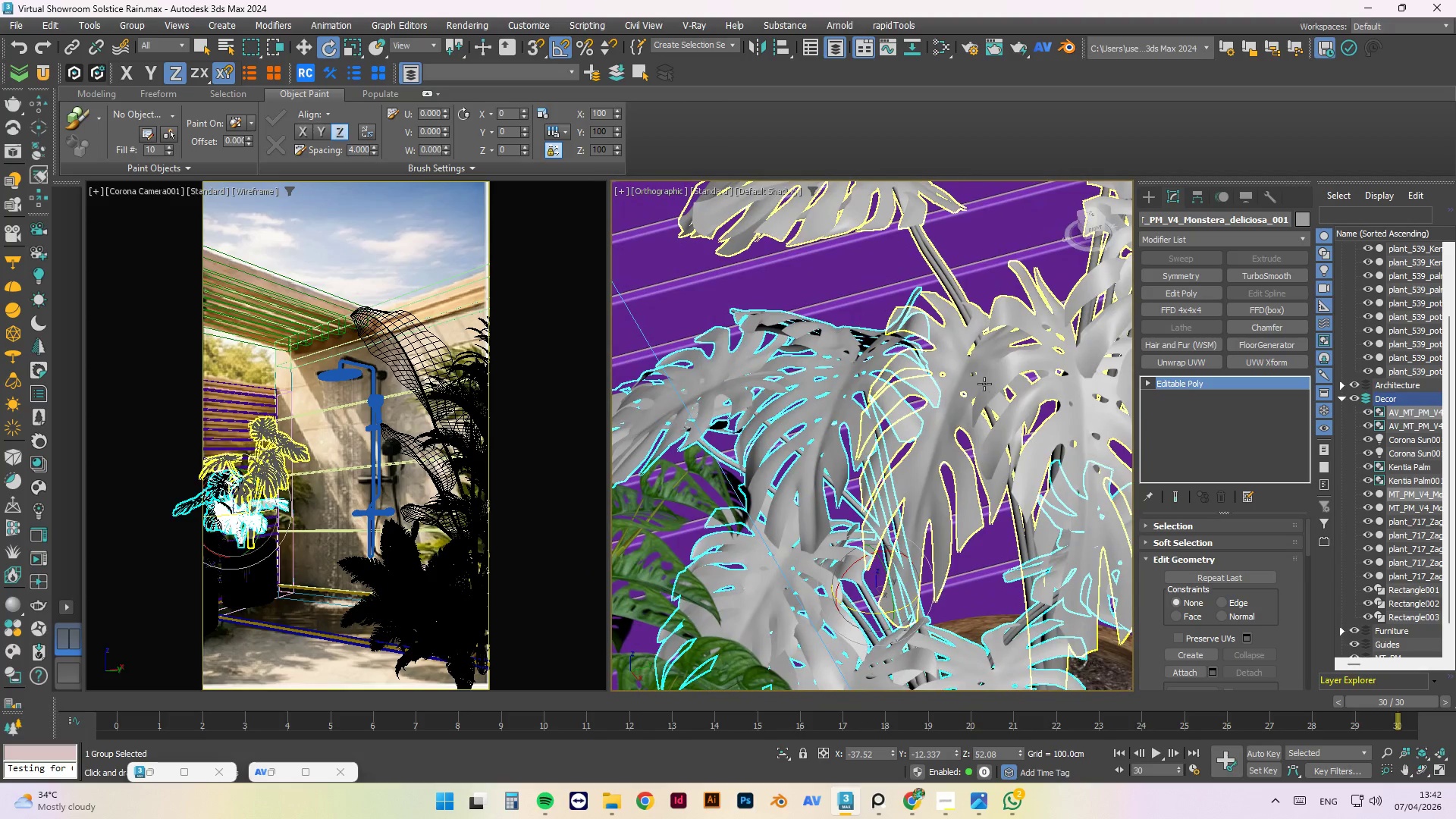 
left_click([984, 384])
 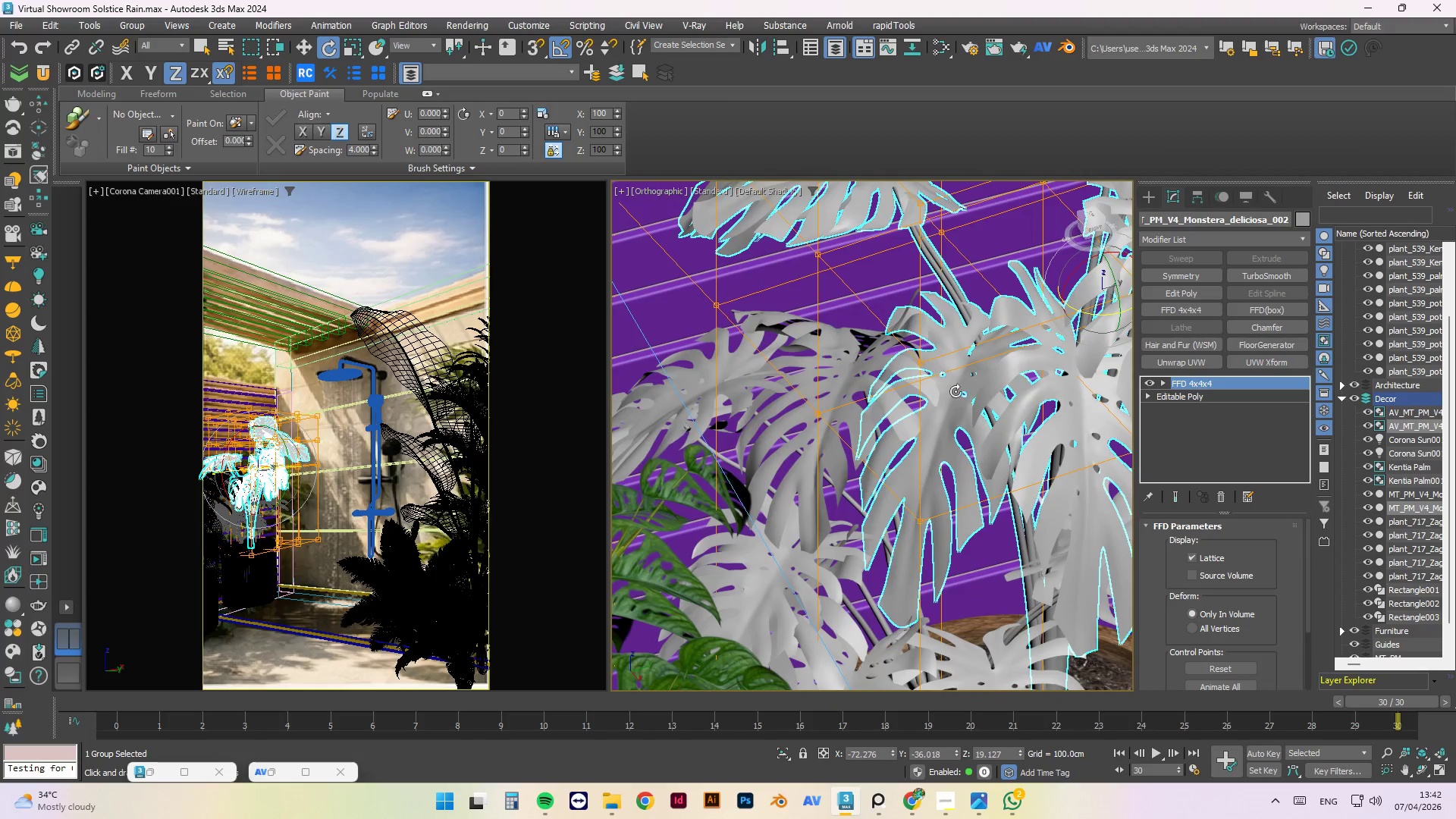 
scroll: coordinate [885, 402], scroll_direction: down, amount: 2.0
 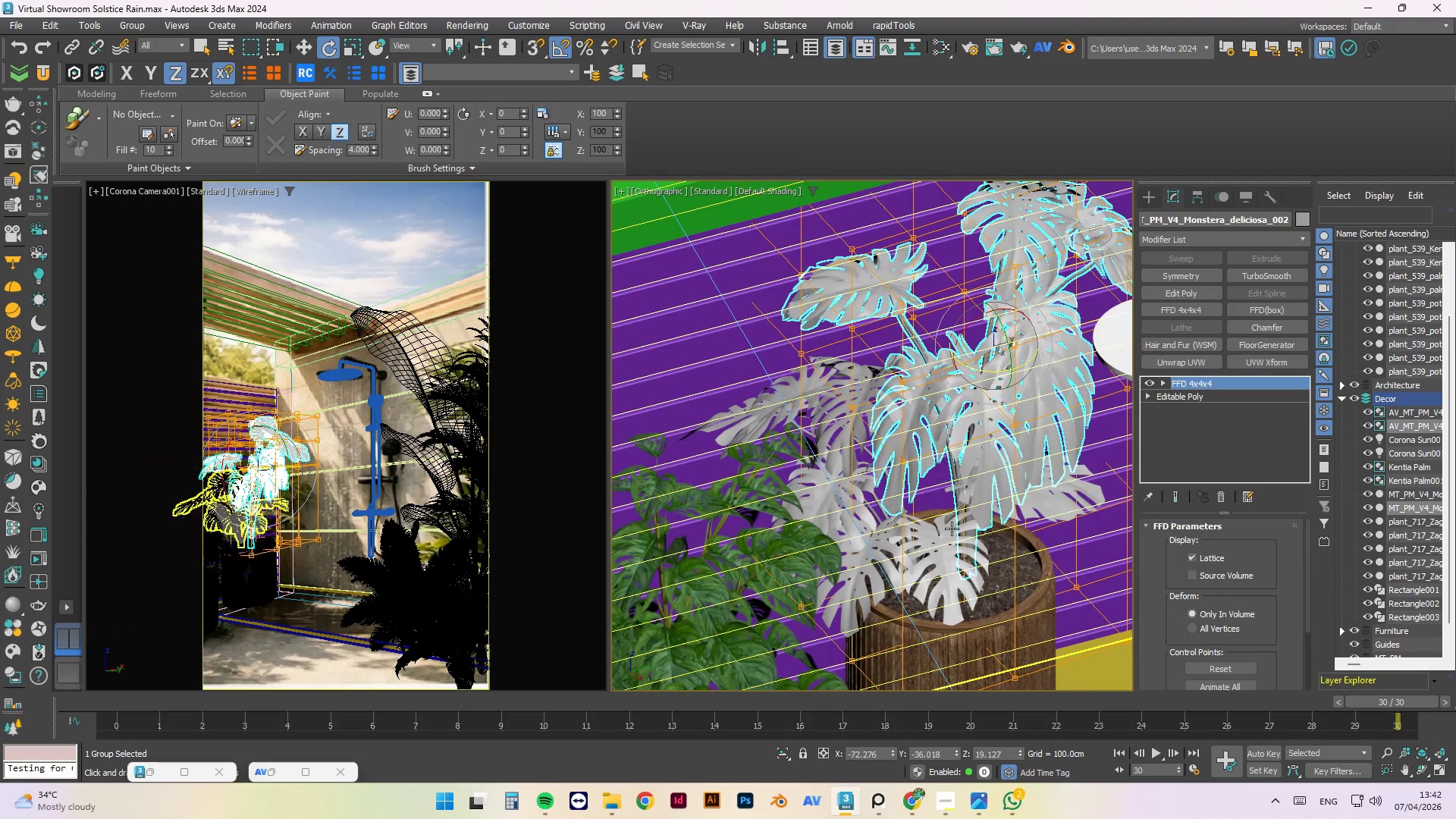 
hold_key(key=AltLeft, duration=1.5)
 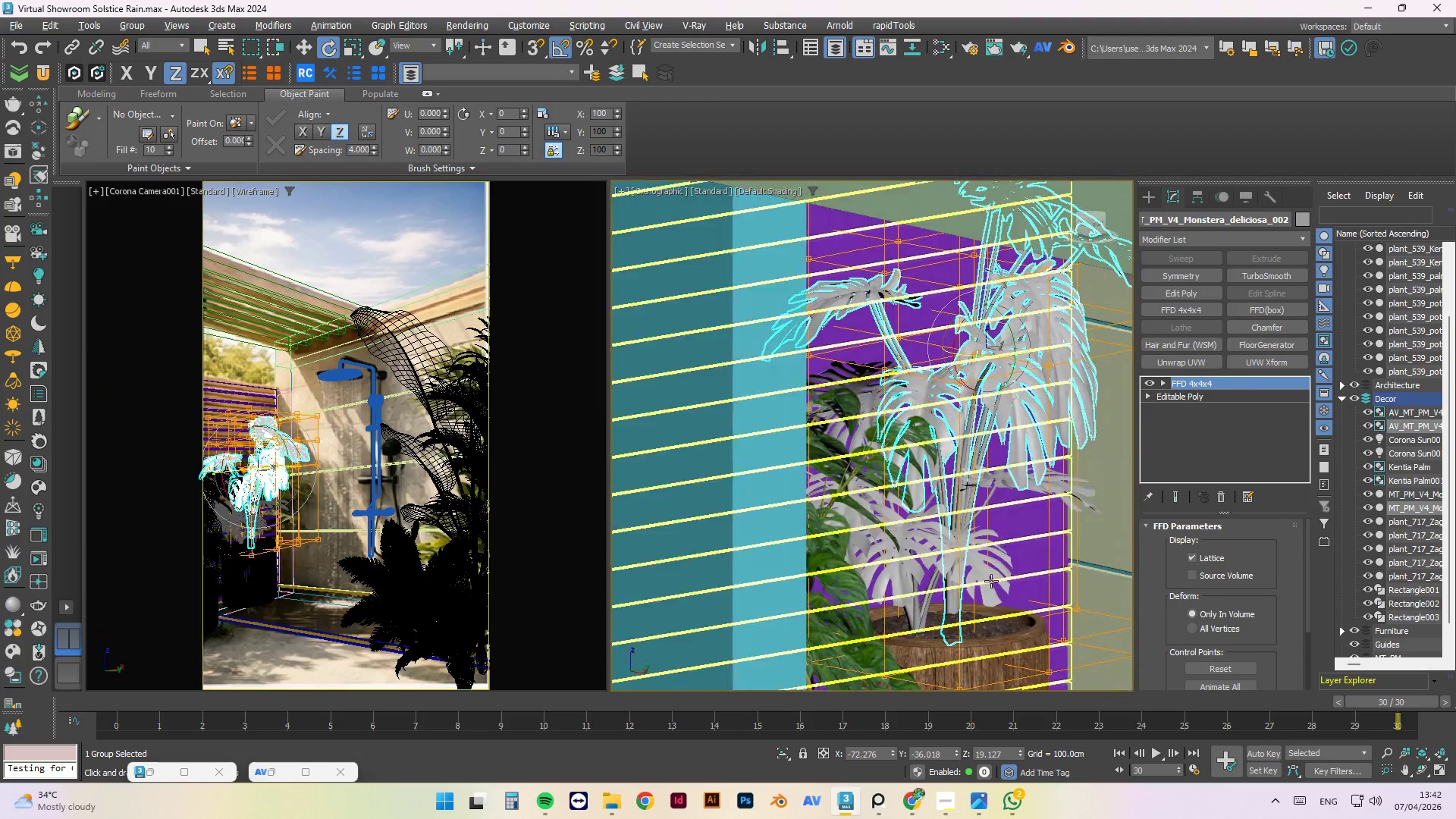 
hold_key(key=AltLeft, duration=0.47)
 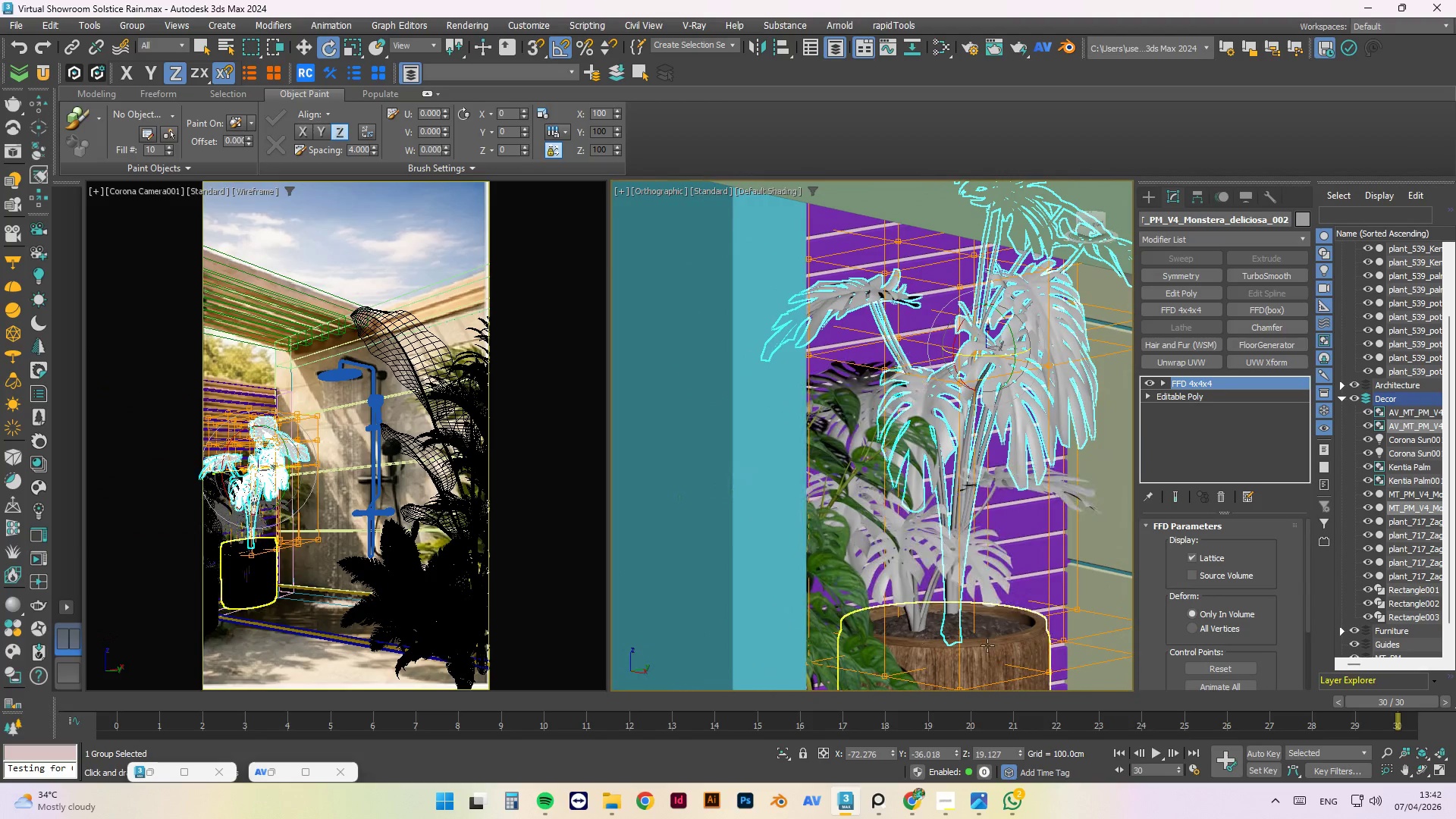 
left_click([987, 648])
 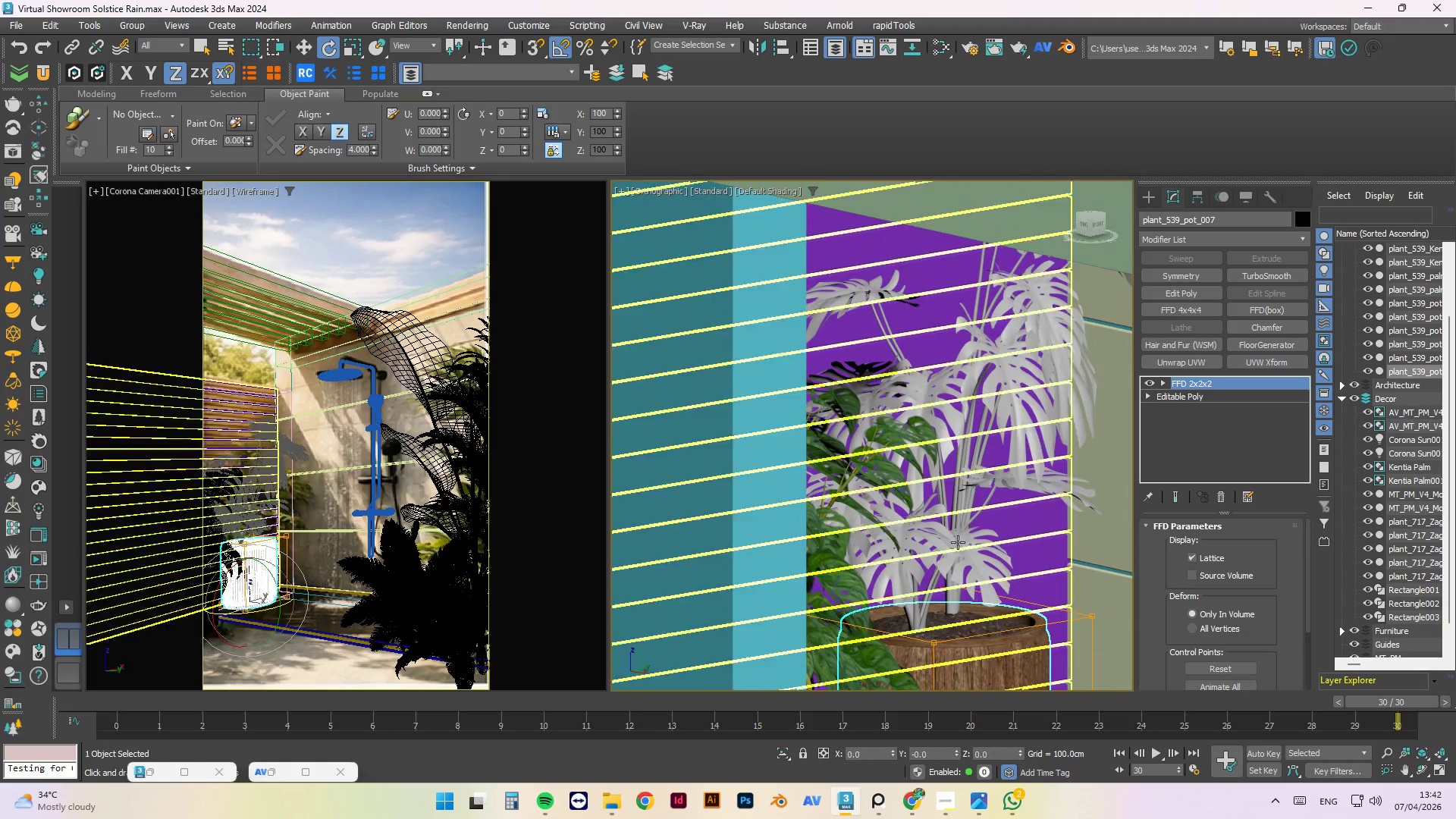 
scroll: coordinate [945, 496], scroll_direction: down, amount: 2.0
 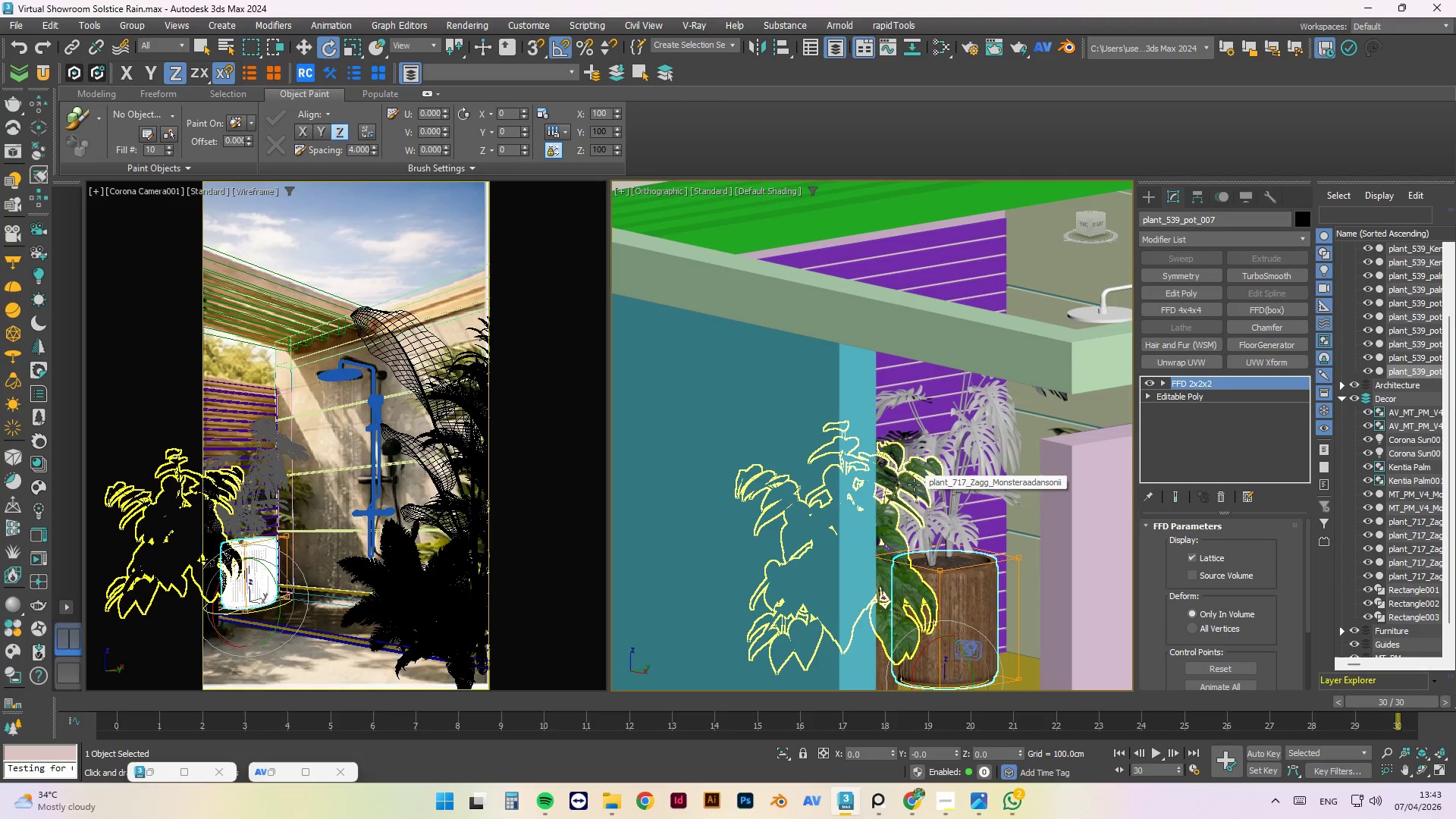 
type(t2)
 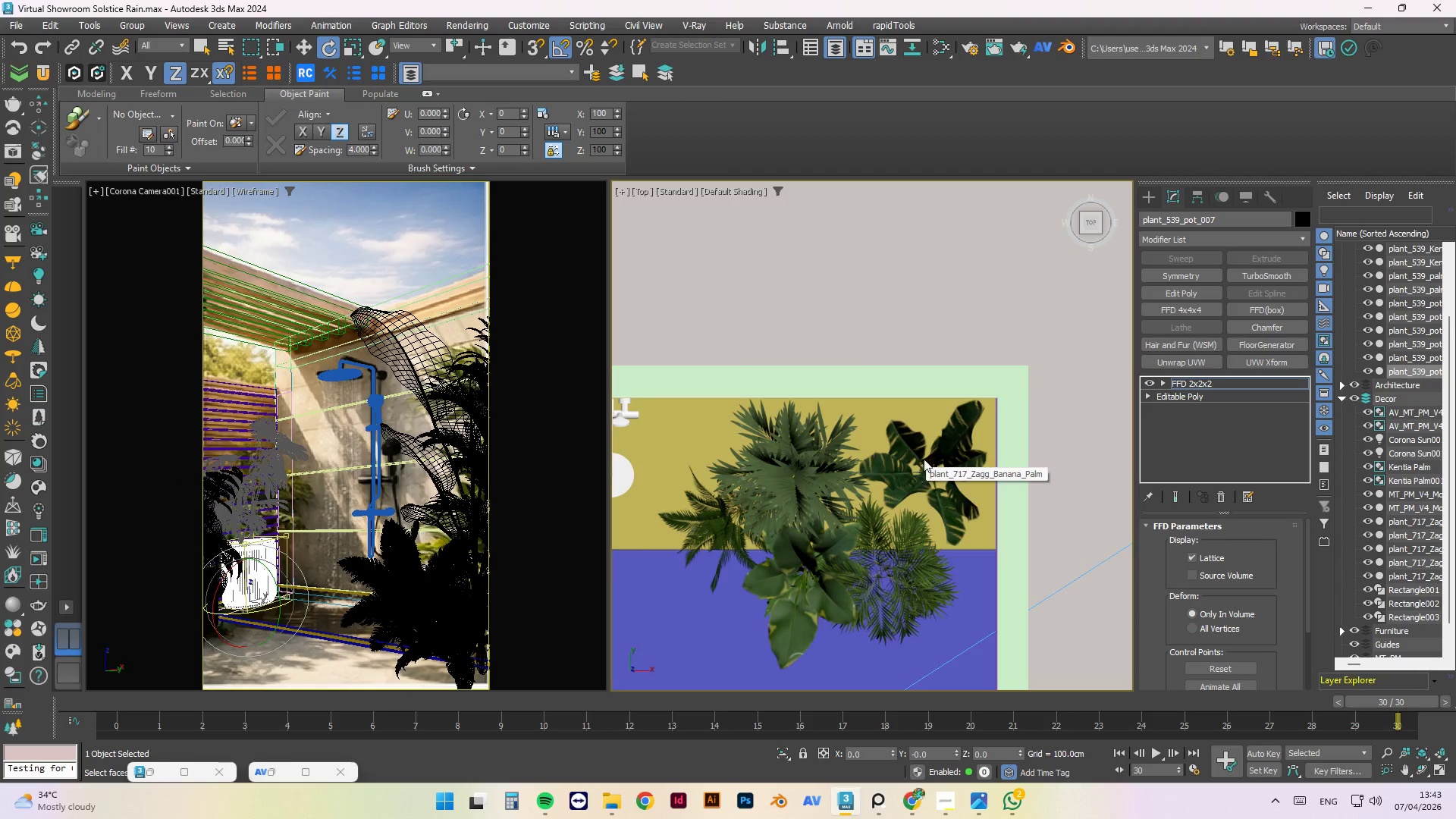 
key(2)
 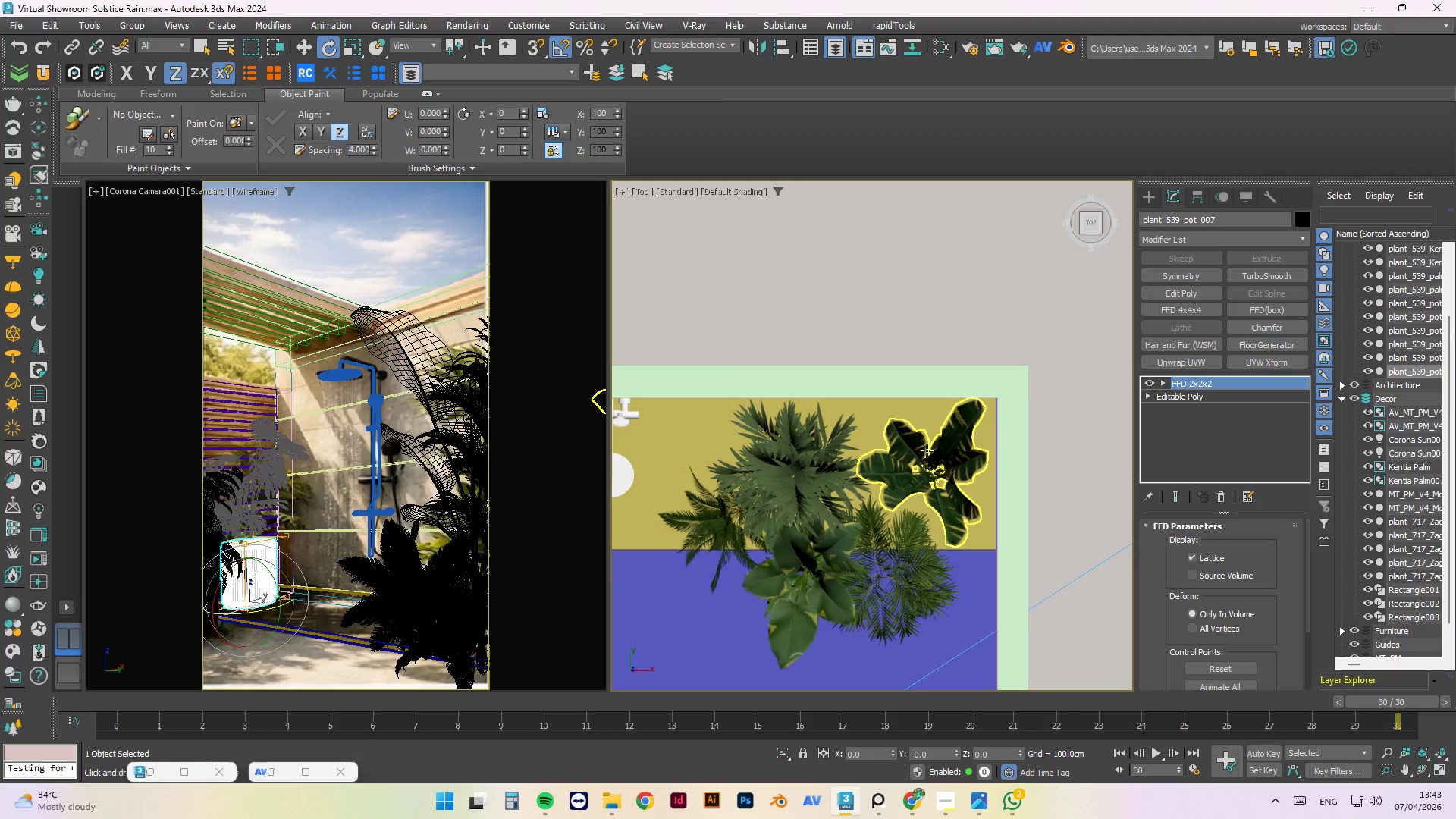 
key(F3)
 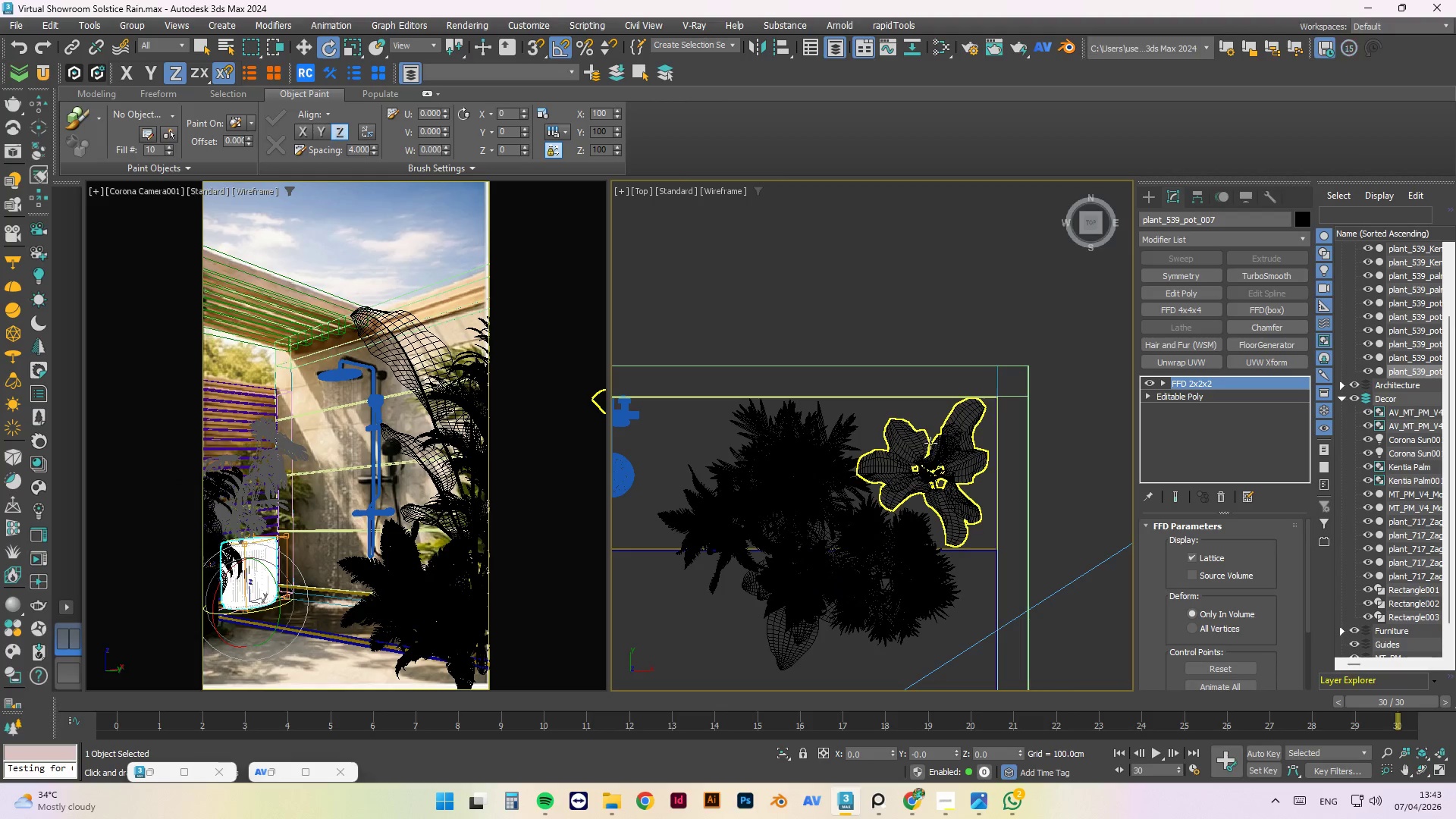 
left_click([949, 297])
 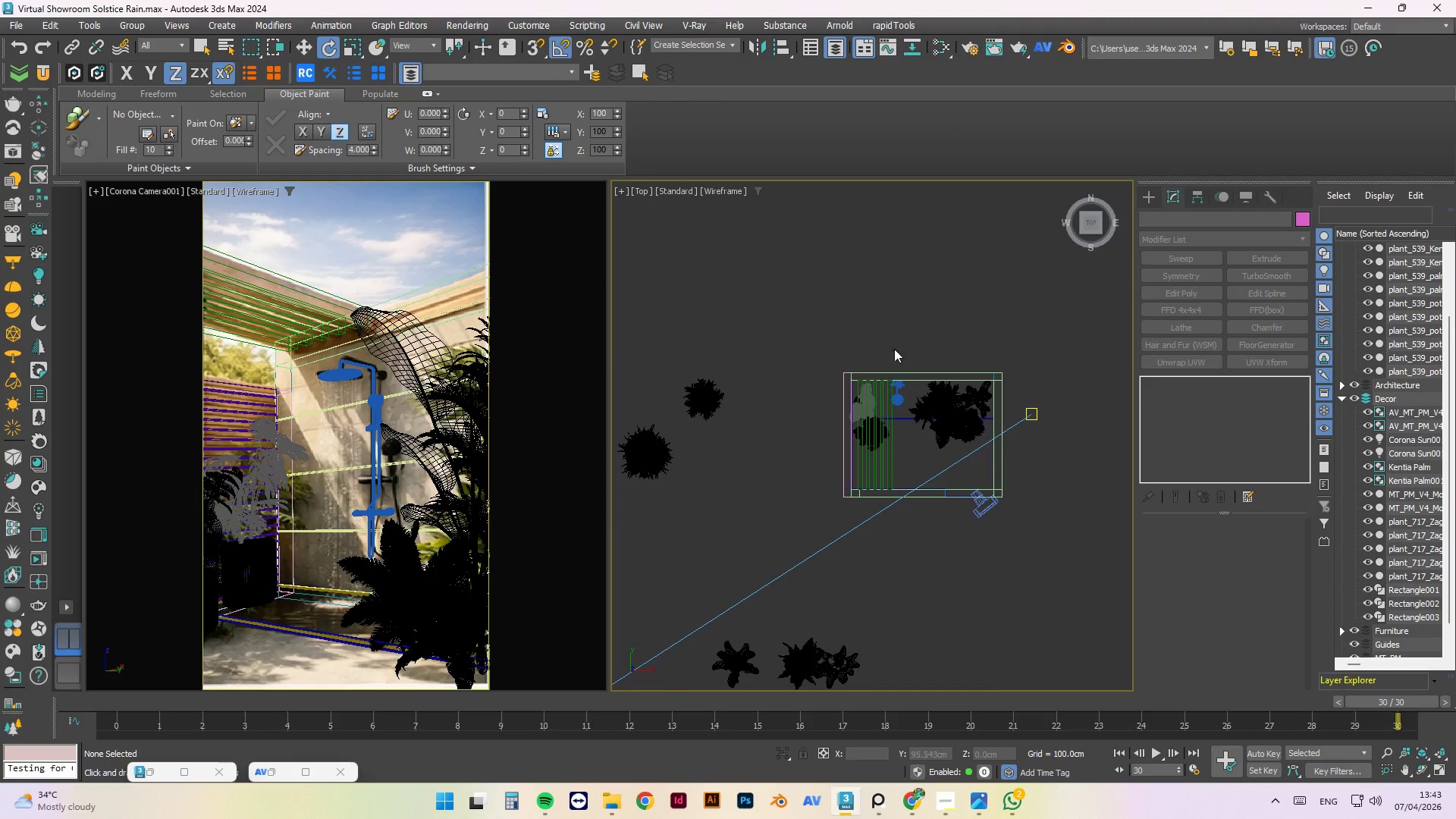 
scroll: coordinate [996, 337], scroll_direction: down, amount: 4.0
 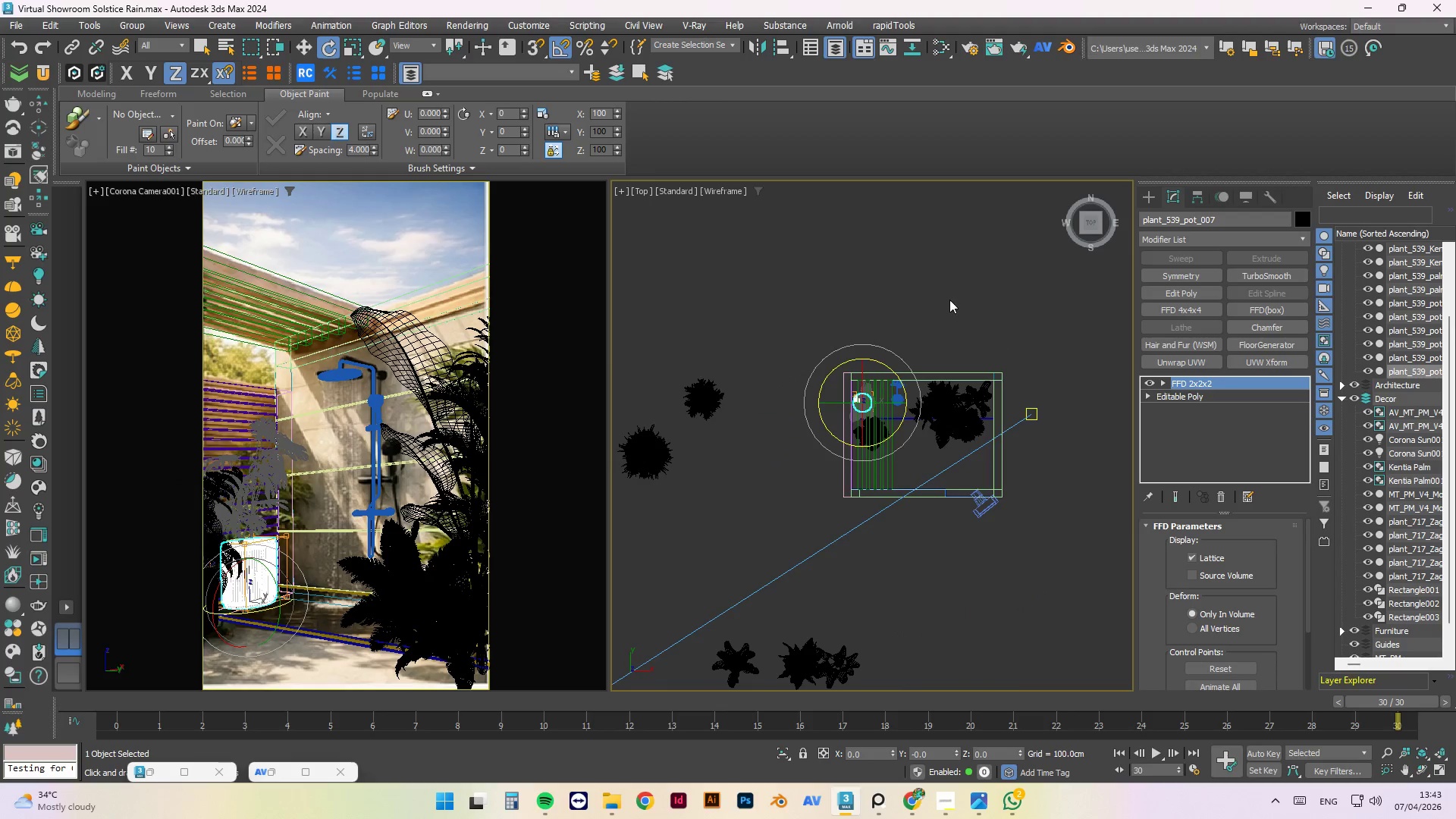 
scroll: coordinate [907, 530], scroll_direction: up, amount: 6.0
 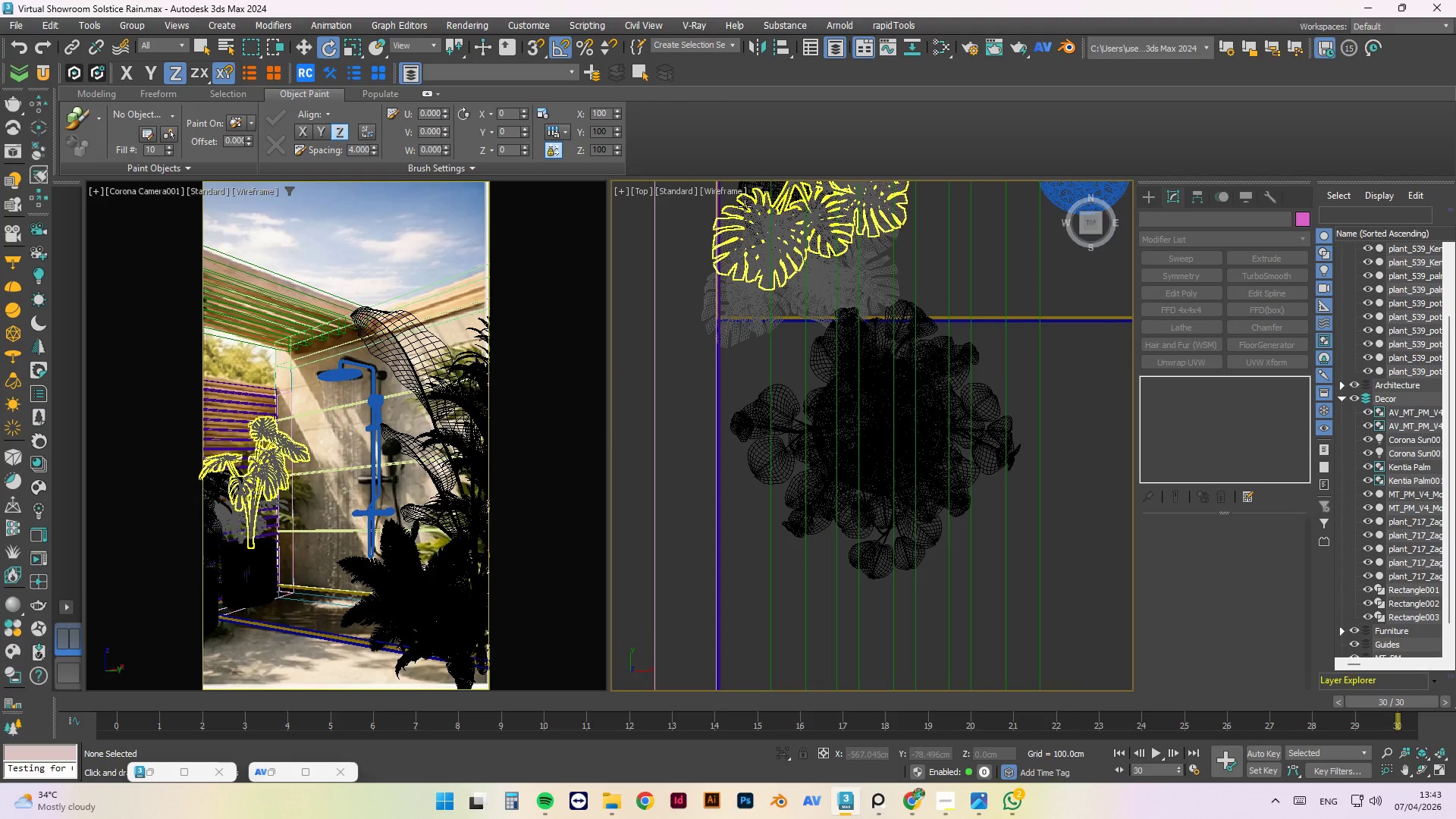 
scroll: coordinate [710, 280], scroll_direction: none, amount: 0.0
 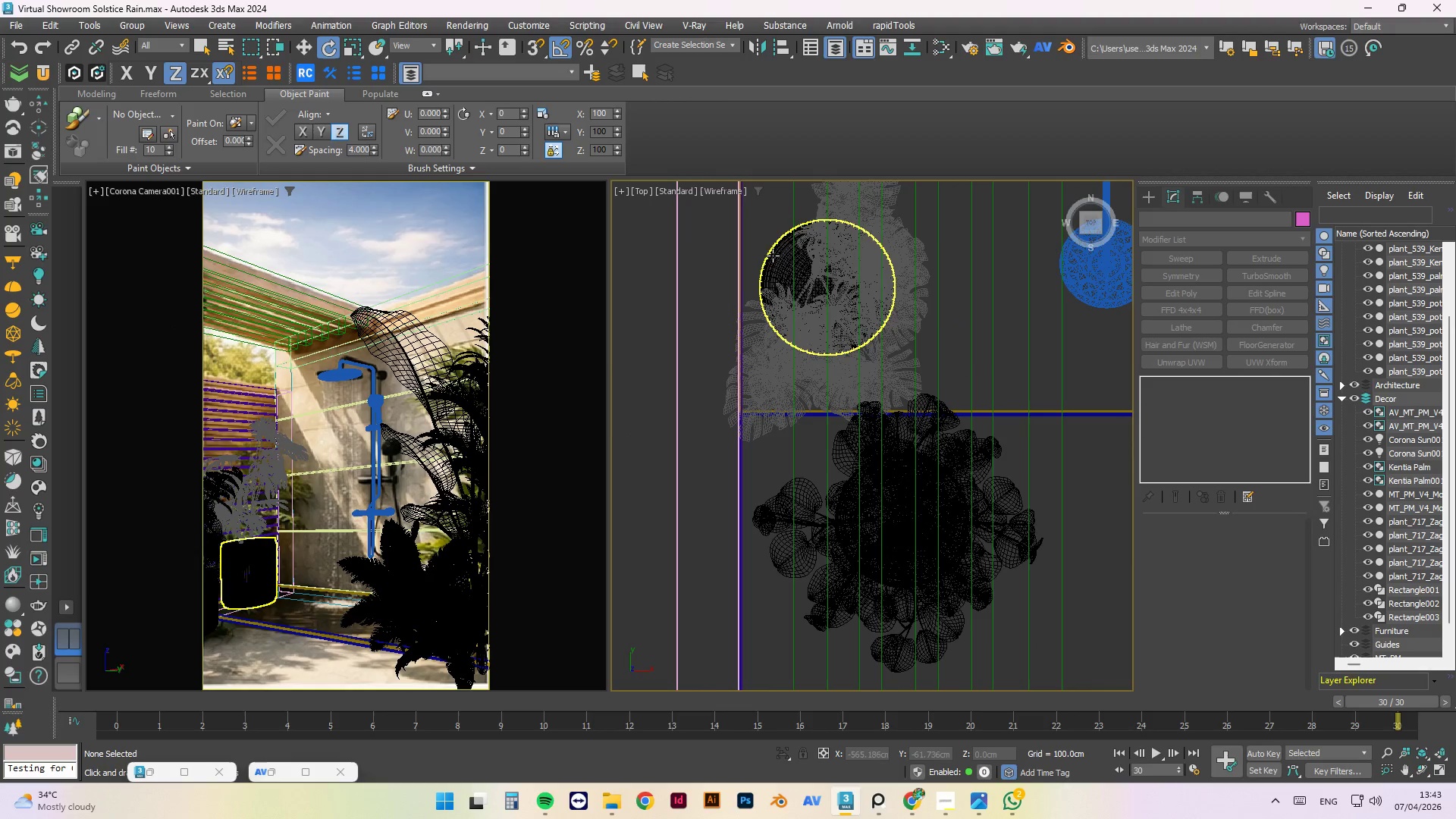 
left_click([774, 256])
 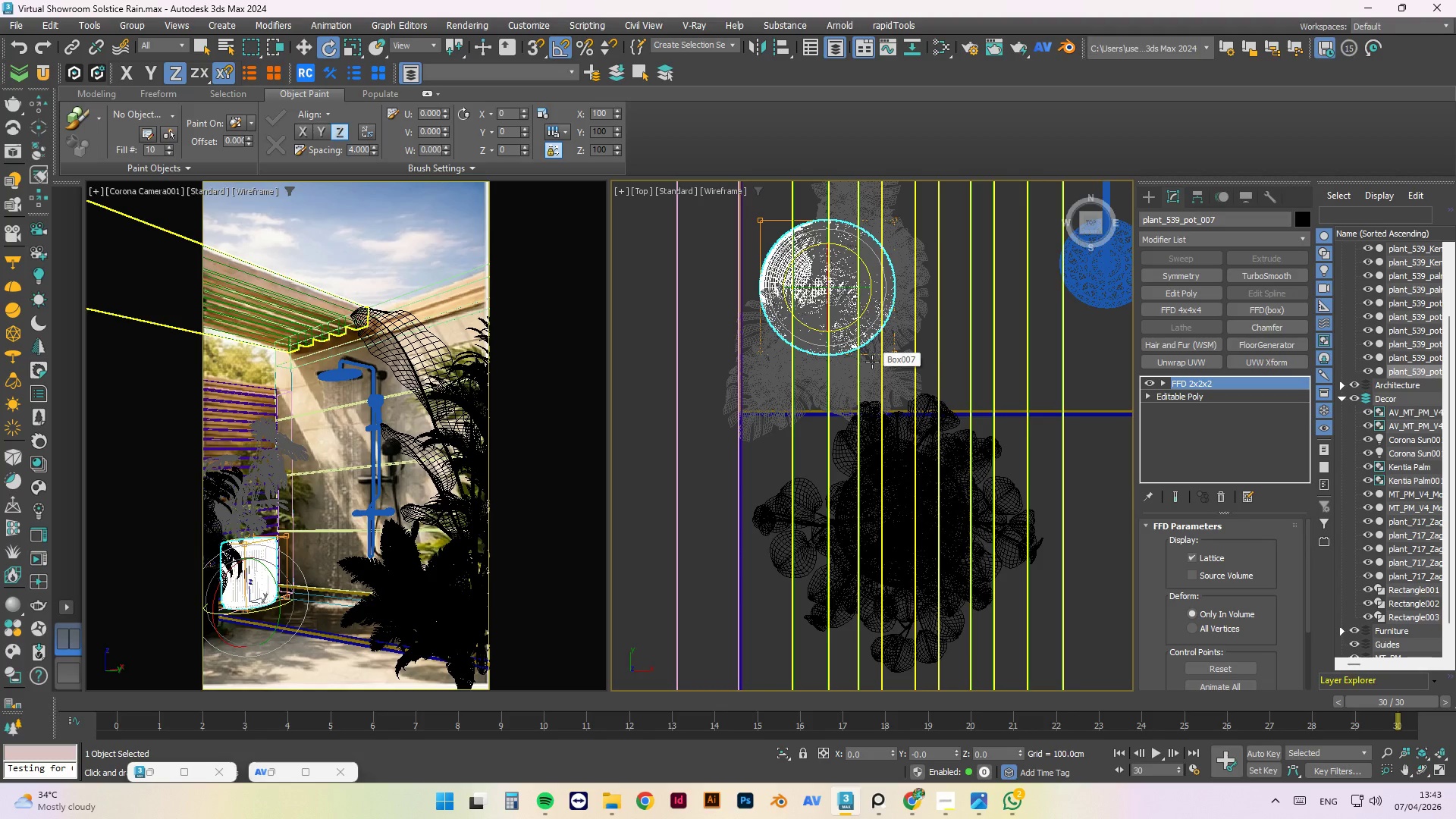 
key(1)
 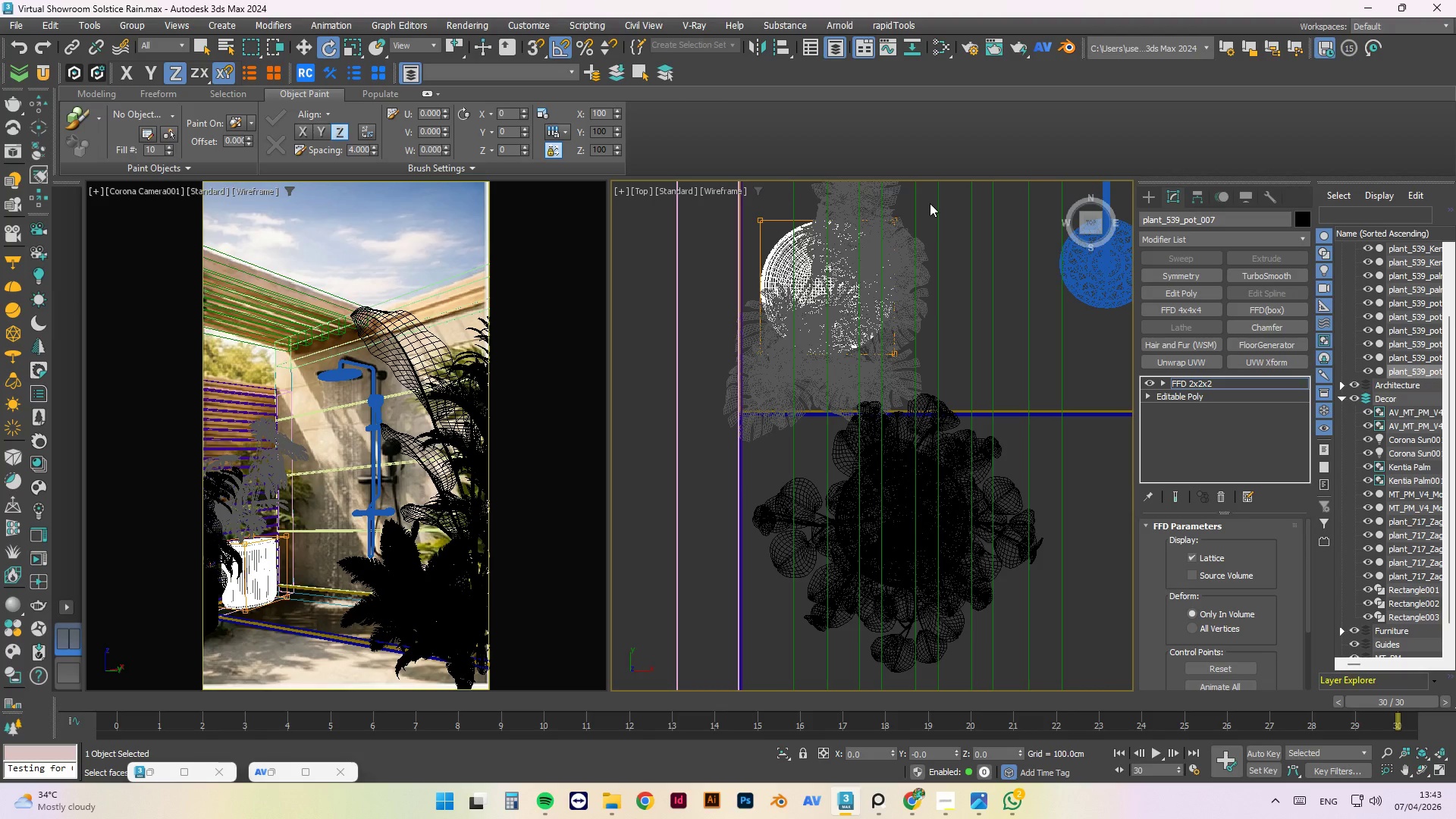 
left_click_drag(start_coordinate=[930, 203], to_coordinate=[714, 404])
 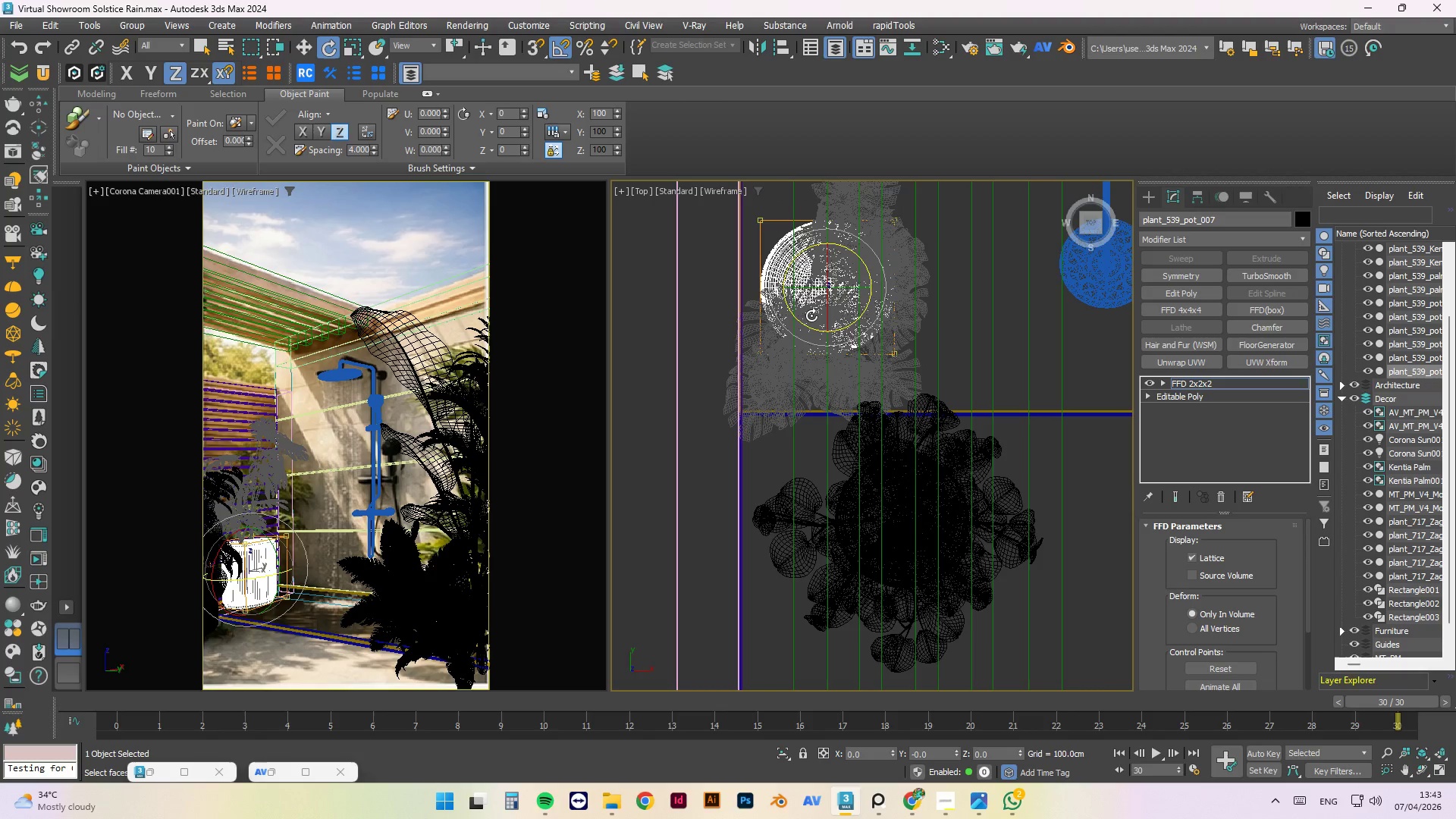 
key(R)
 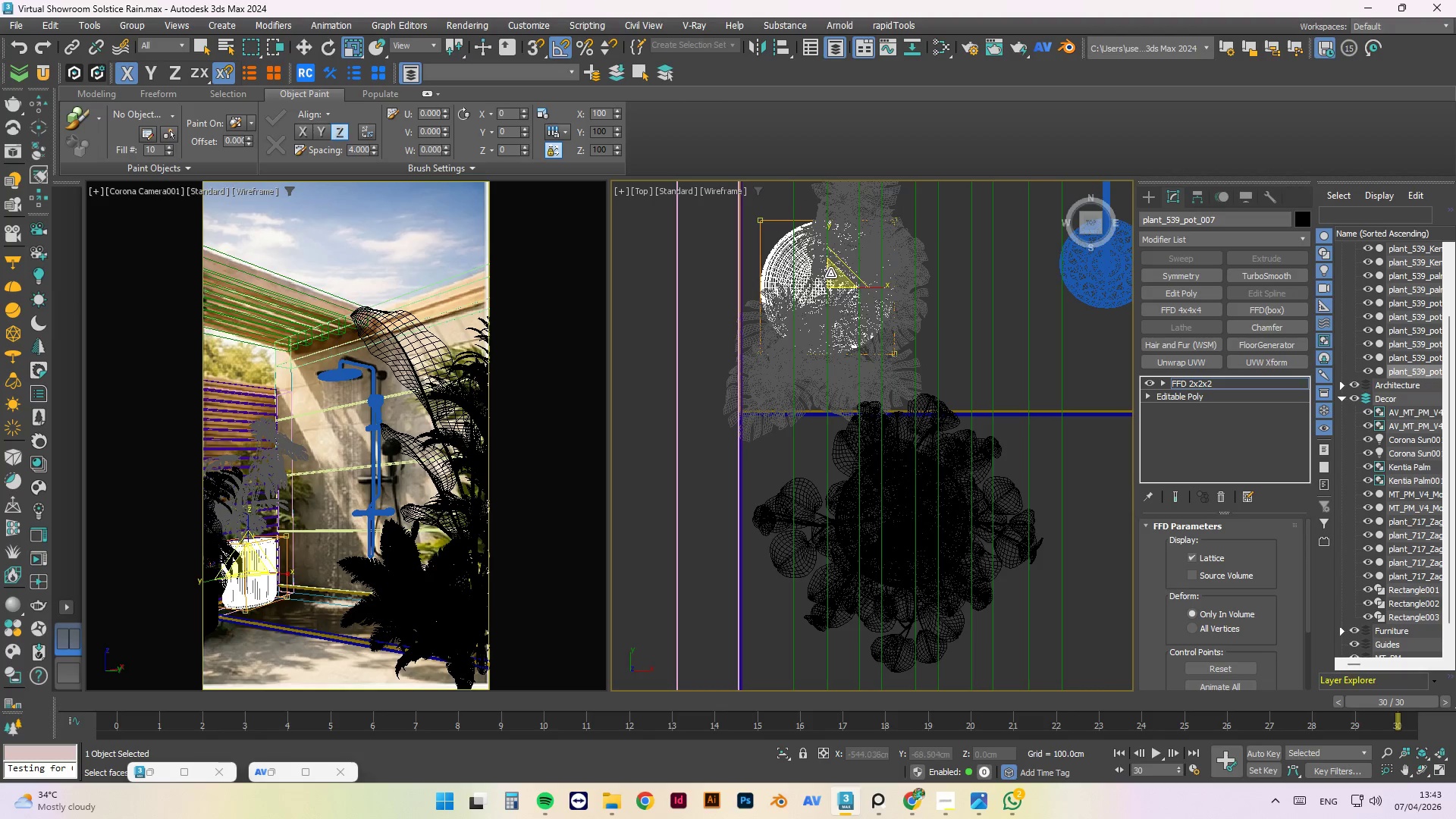 
left_click_drag(start_coordinate=[833, 277], to_coordinate=[830, 298])
 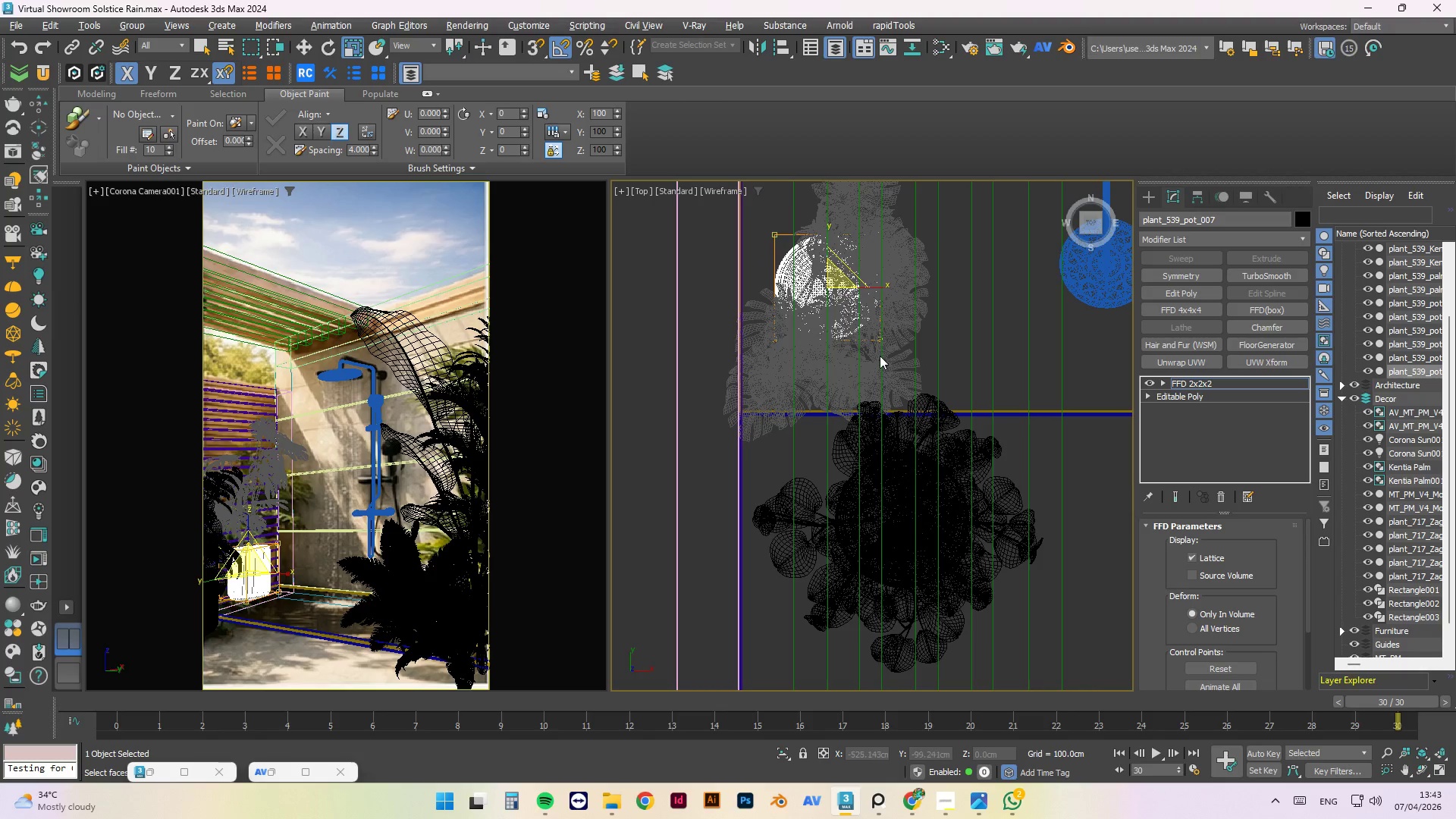 
hold_key(key=AltLeft, duration=1.51)
 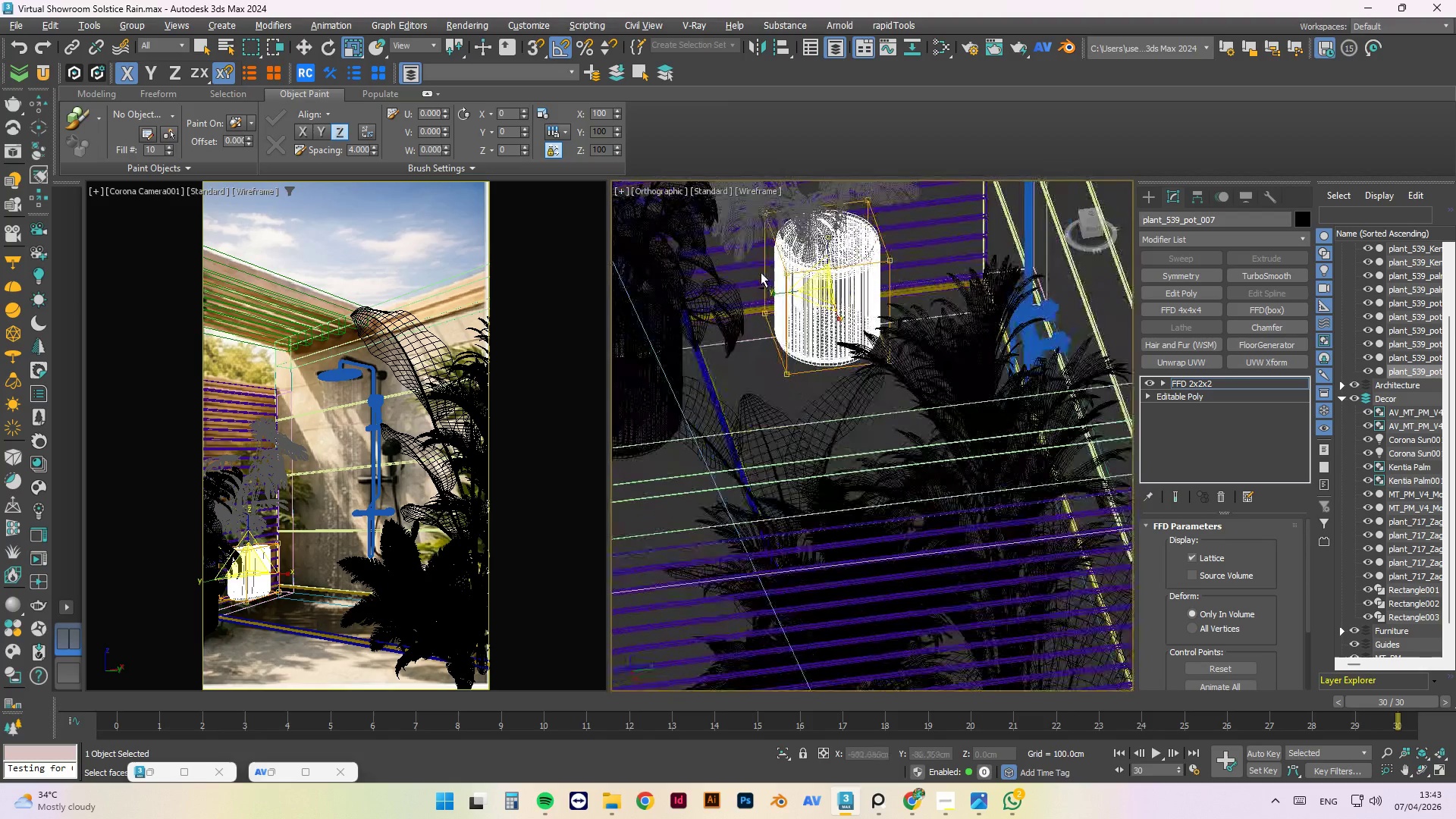 
hold_key(key=AltLeft, duration=1.16)
 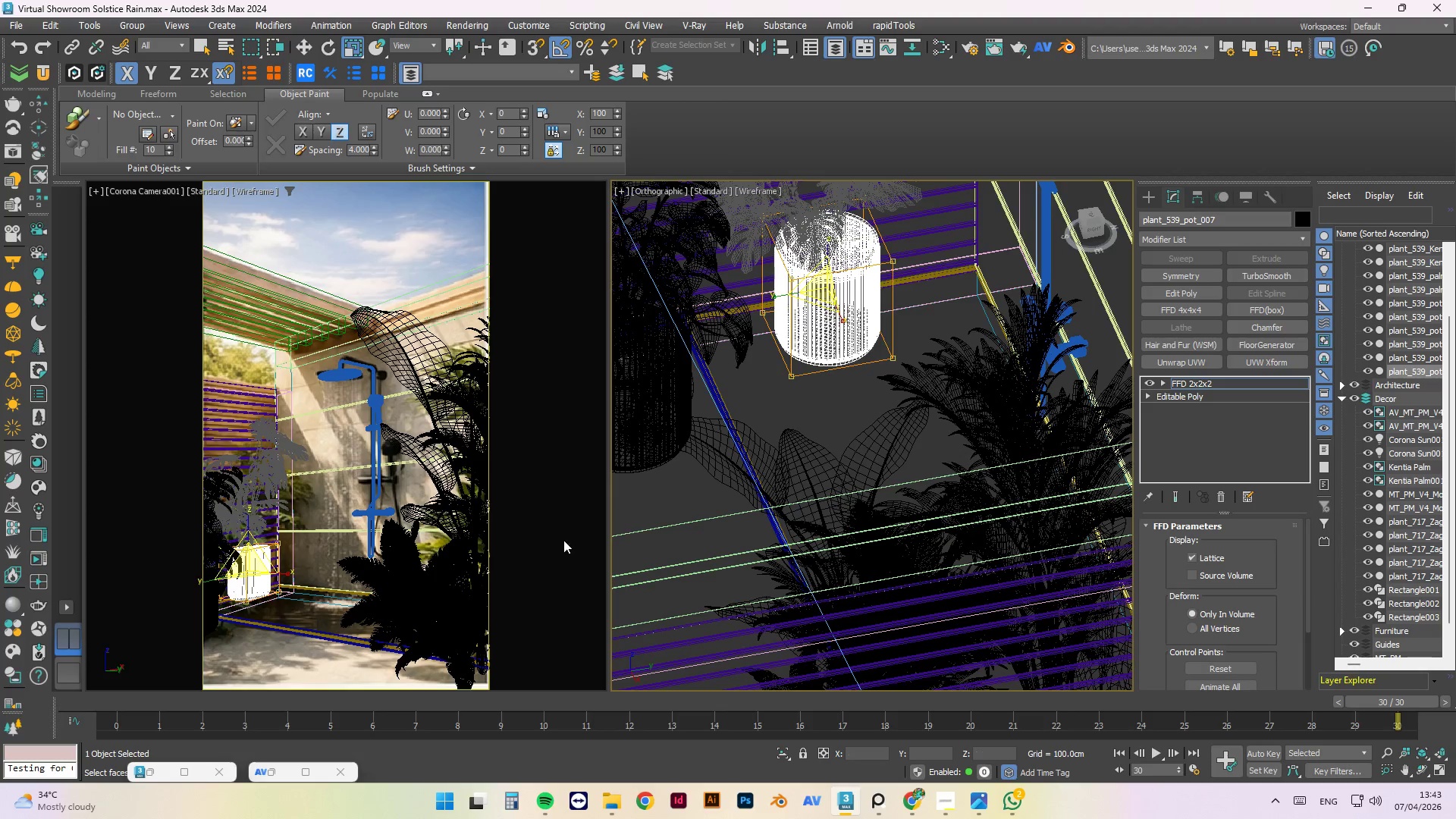 
left_click([409, 588])
 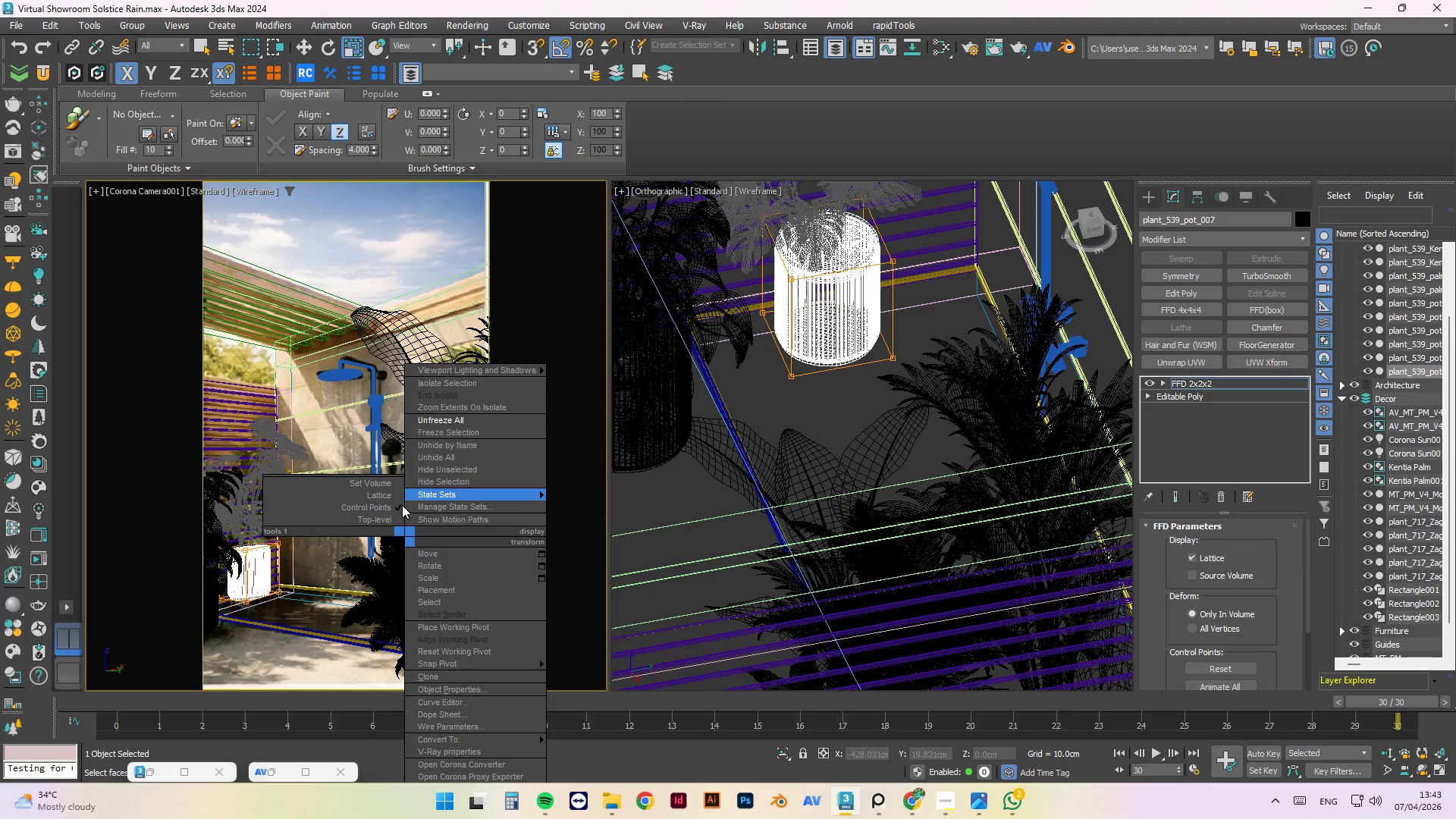 
left_click_drag(start_coordinate=[394, 519], to_coordinate=[394, 567])
 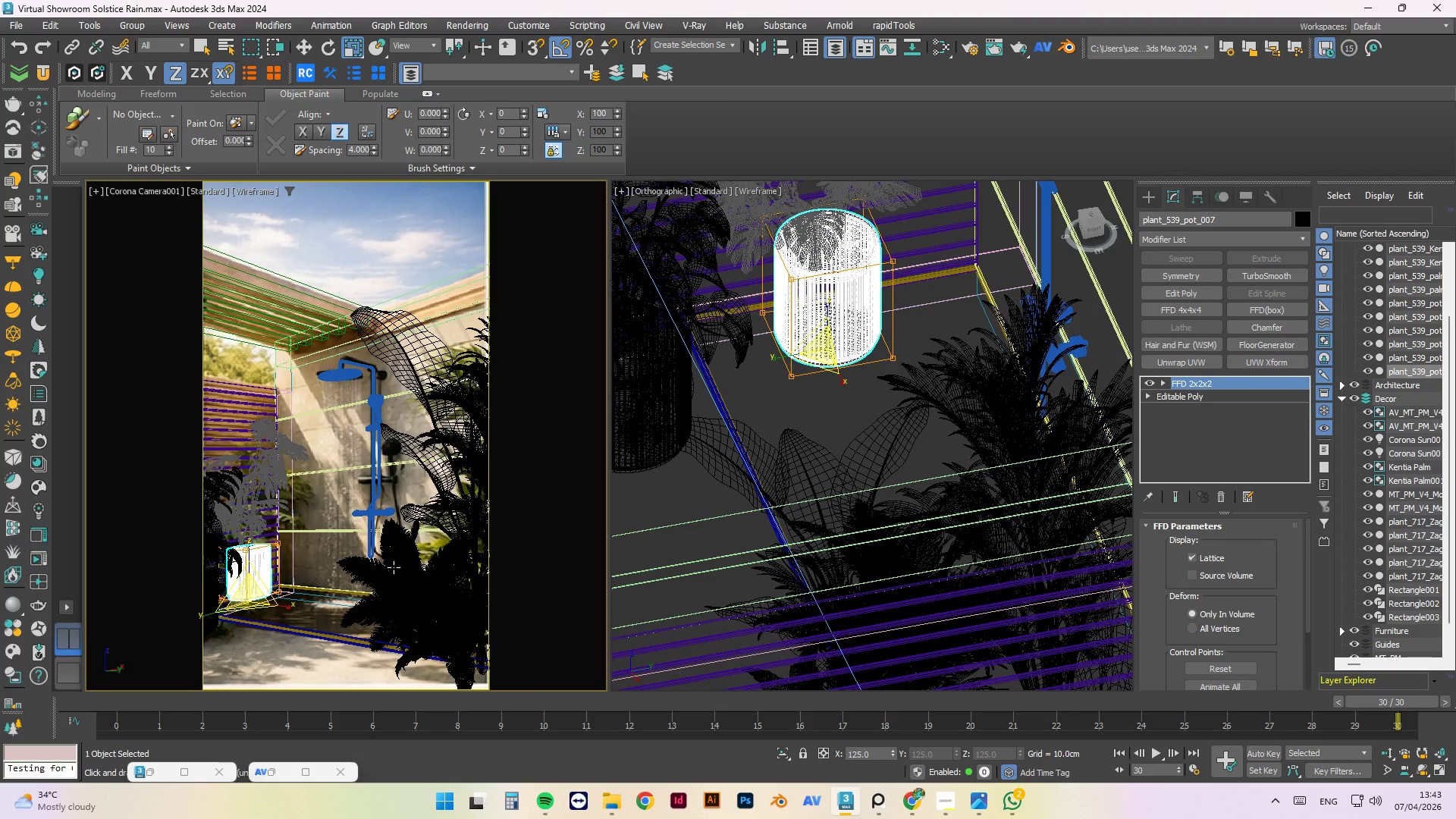 
wait(10.17)
 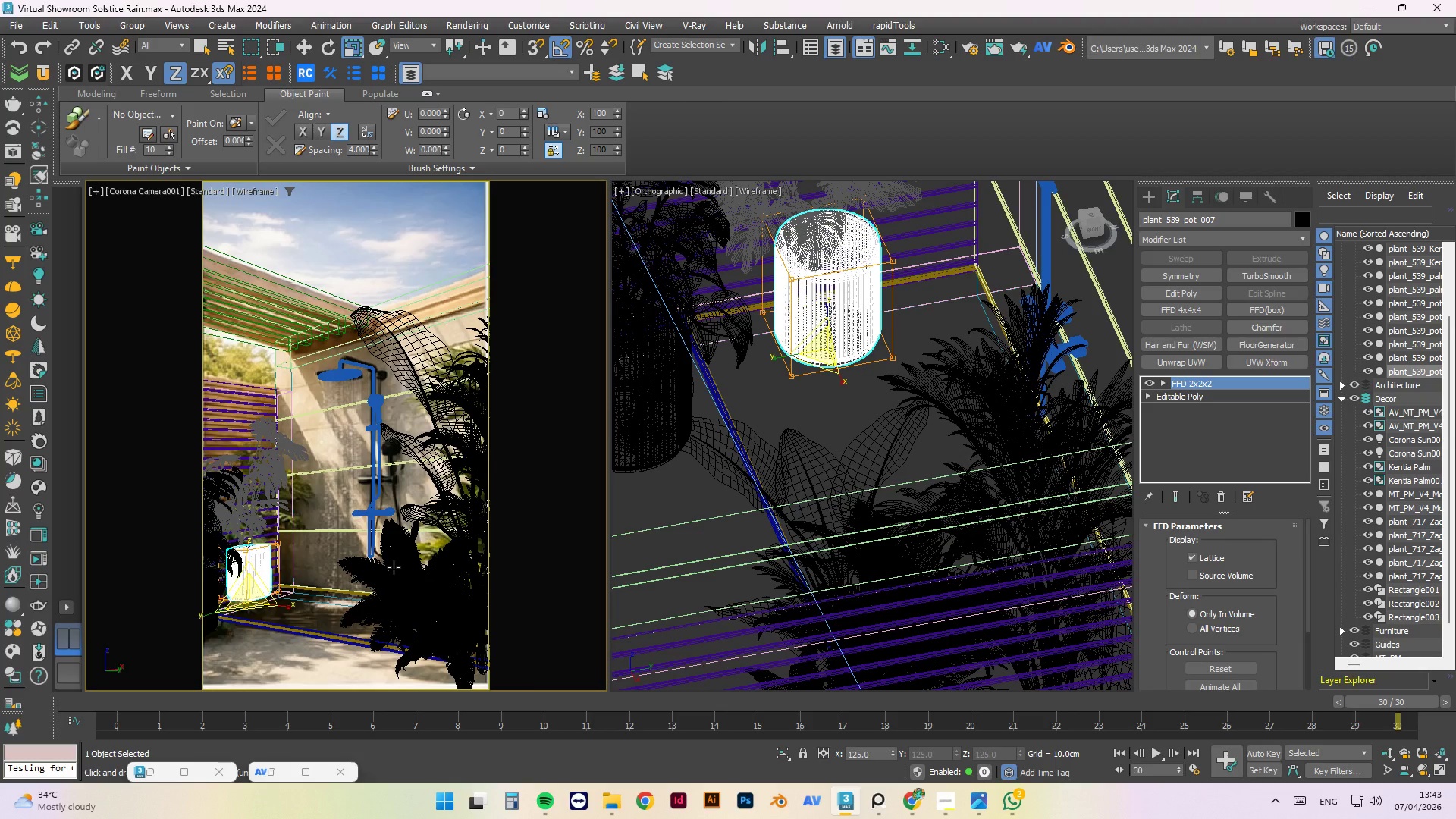 
right_click([893, 419])
 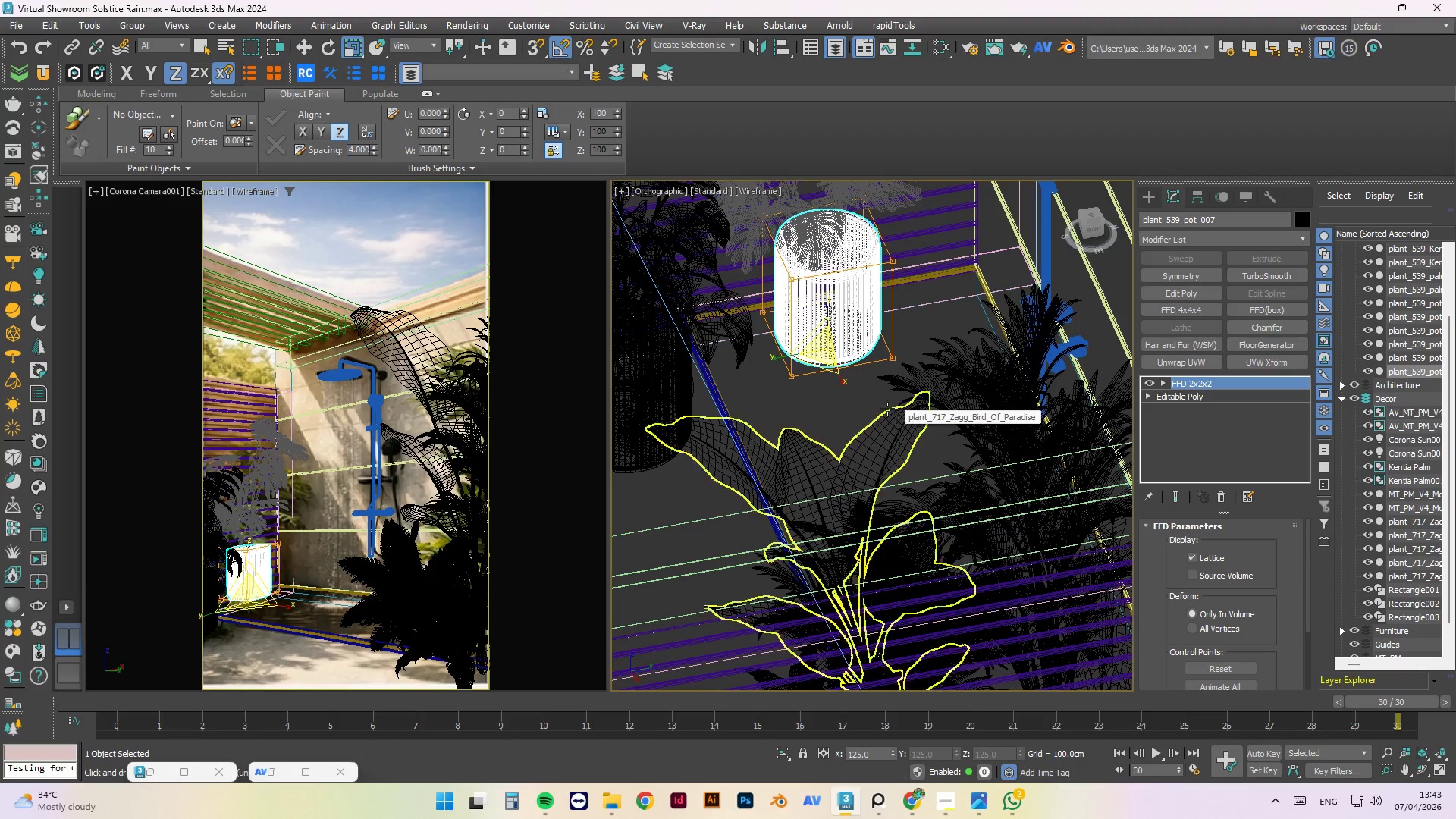 
key(Escape)
 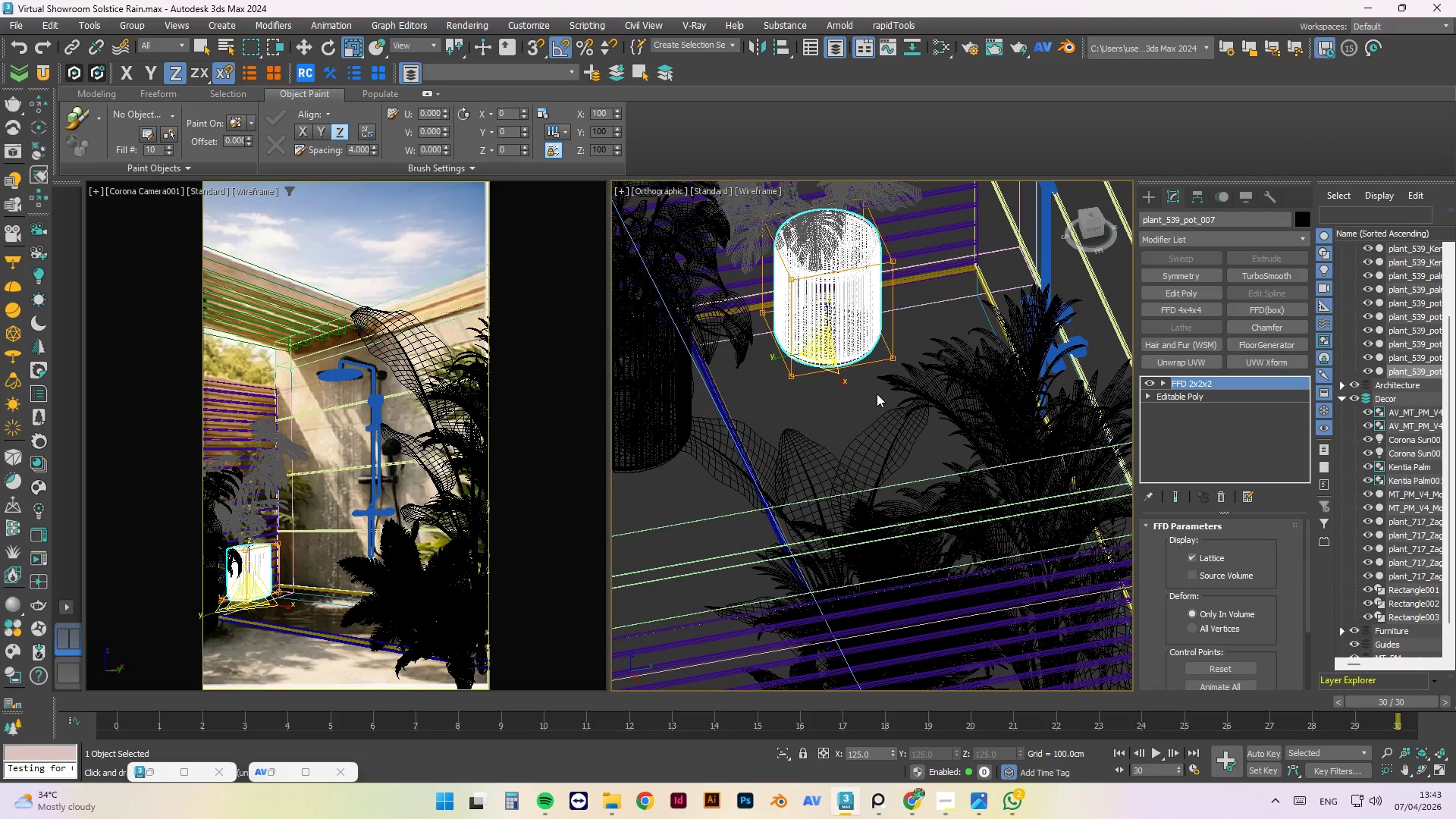 
right_click([877, 393])
 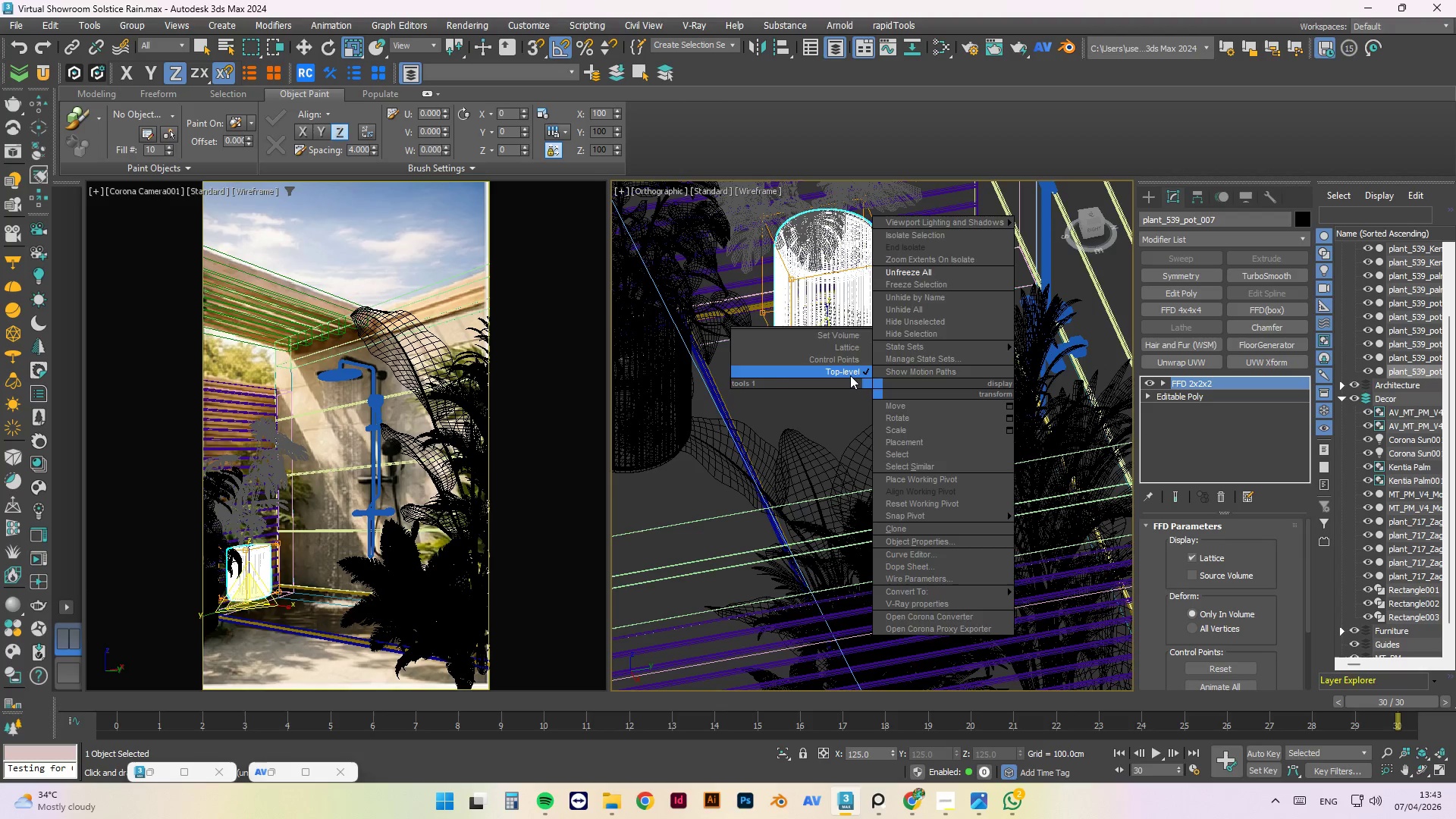 
left_click([849, 375])
 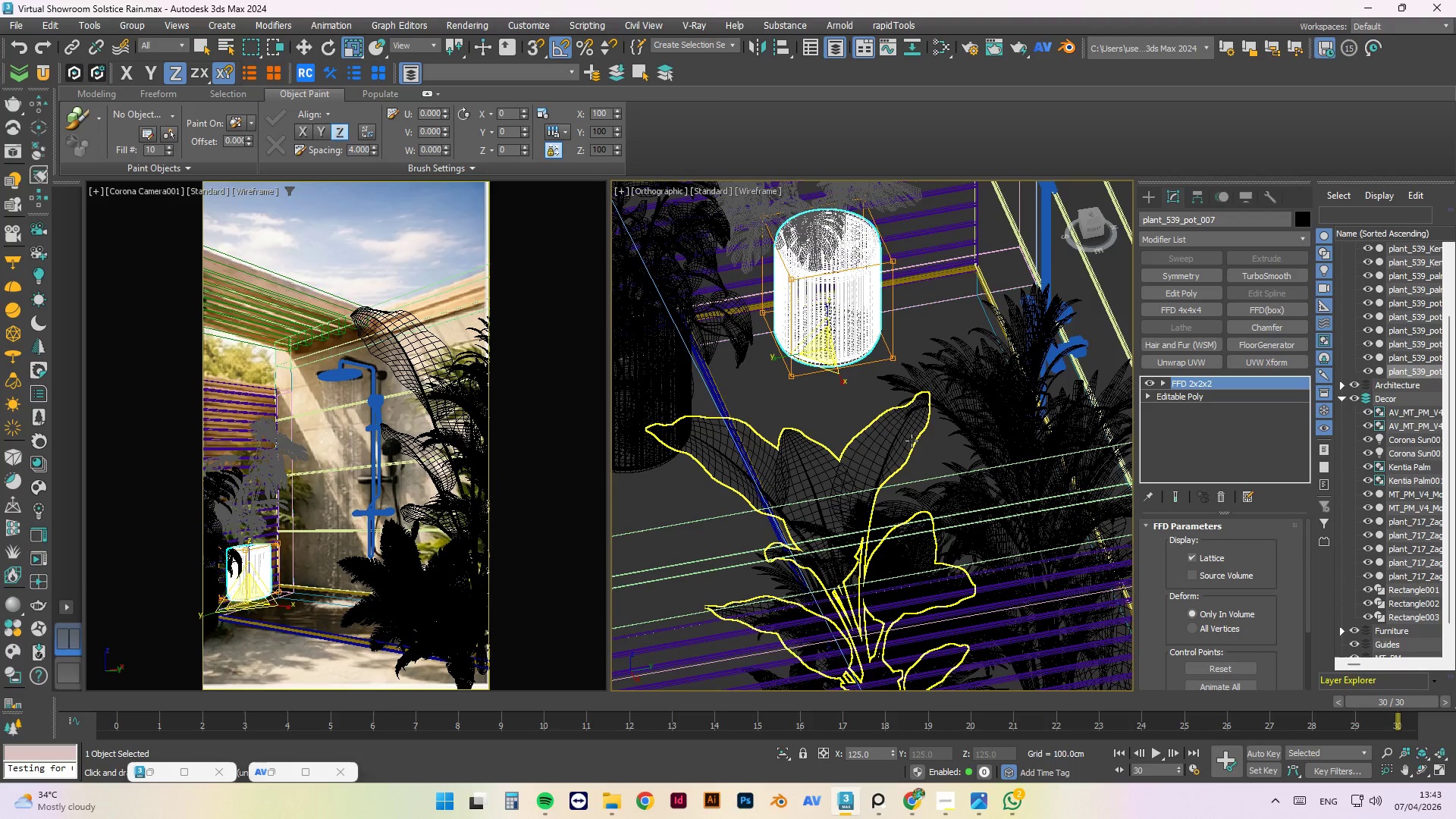 
key(Control+S)
 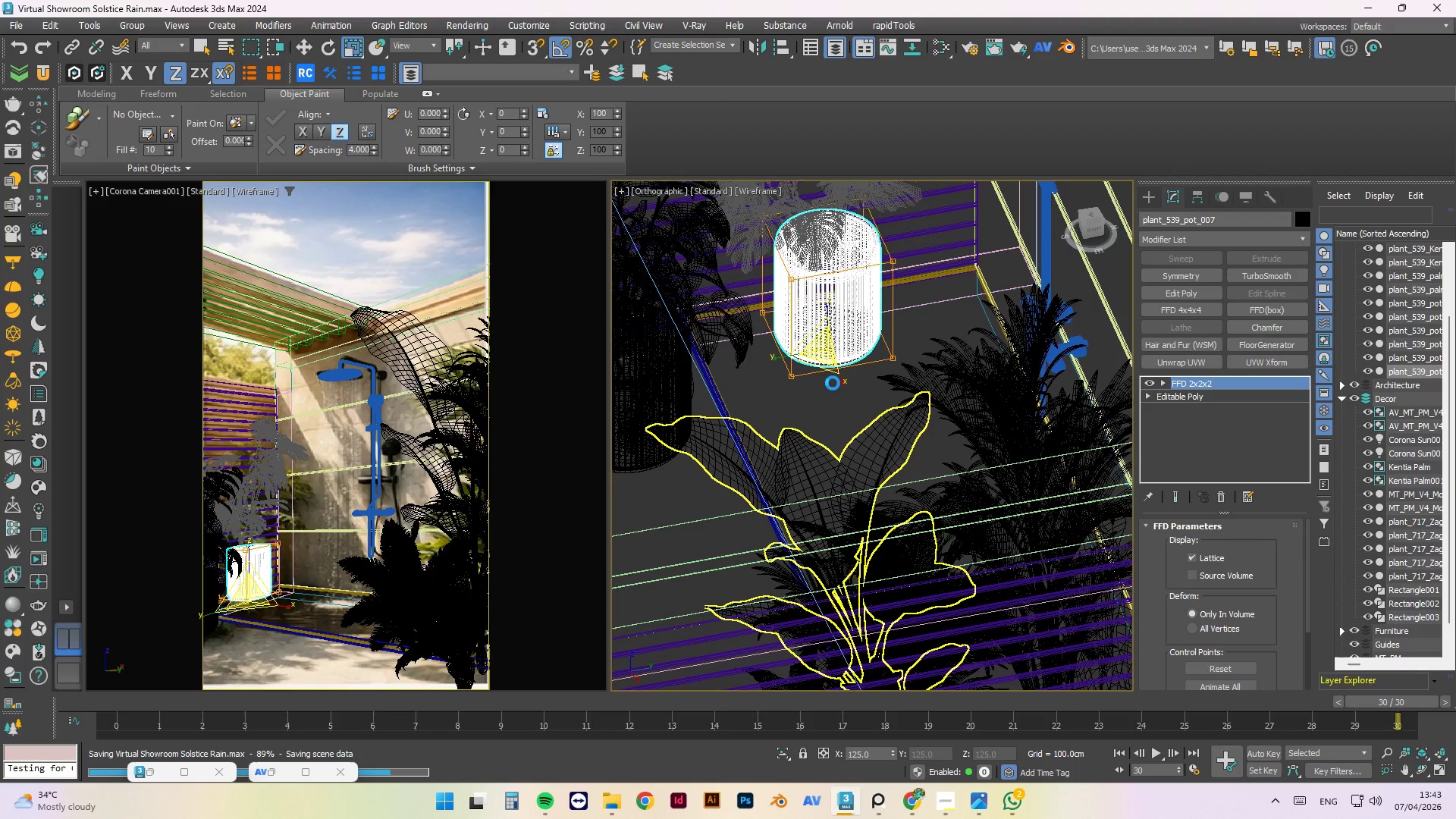 
scroll: coordinate [833, 383], scroll_direction: down, amount: 3.0
 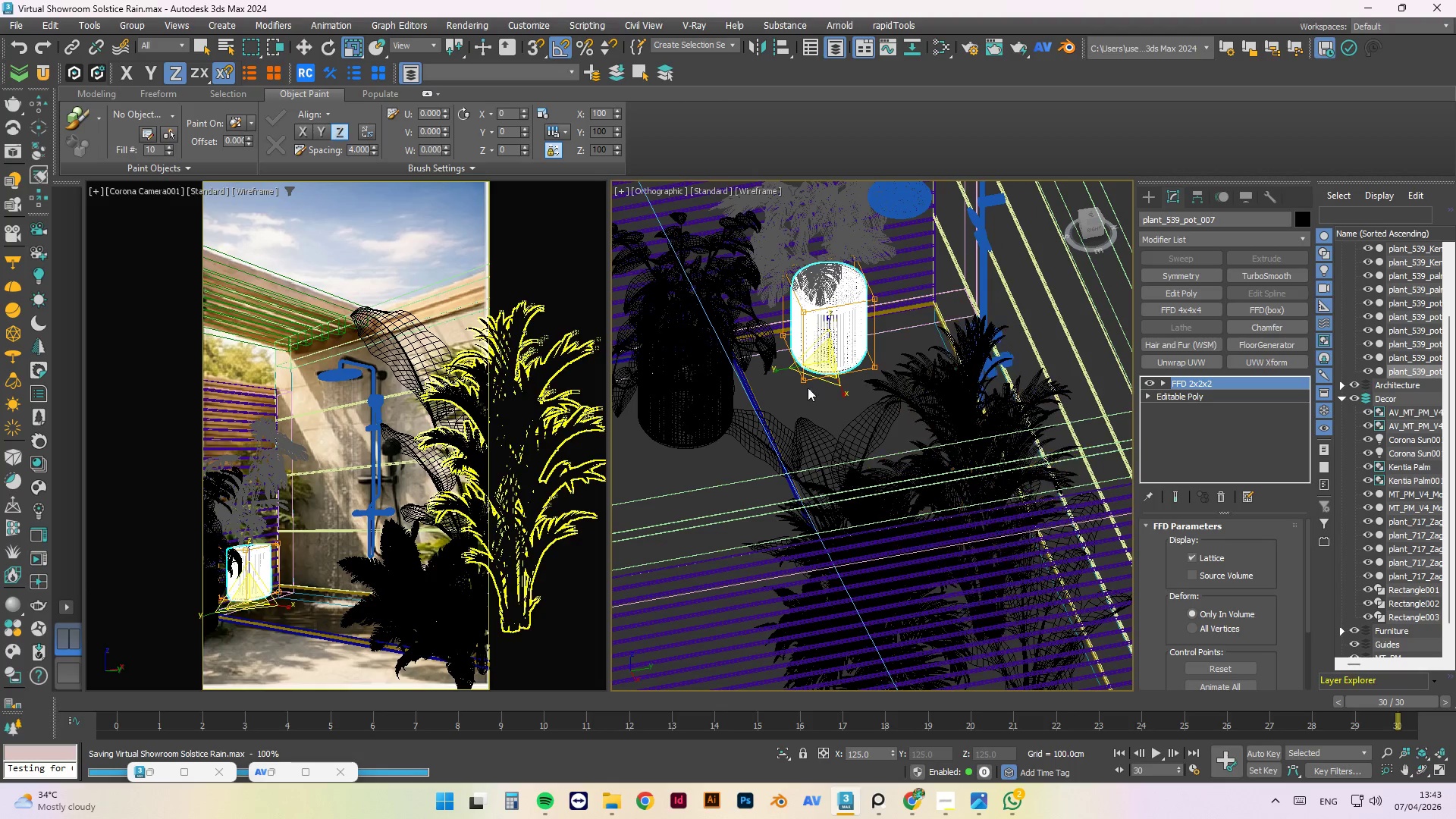 
hold_key(key=AltLeft, duration=1.5)
 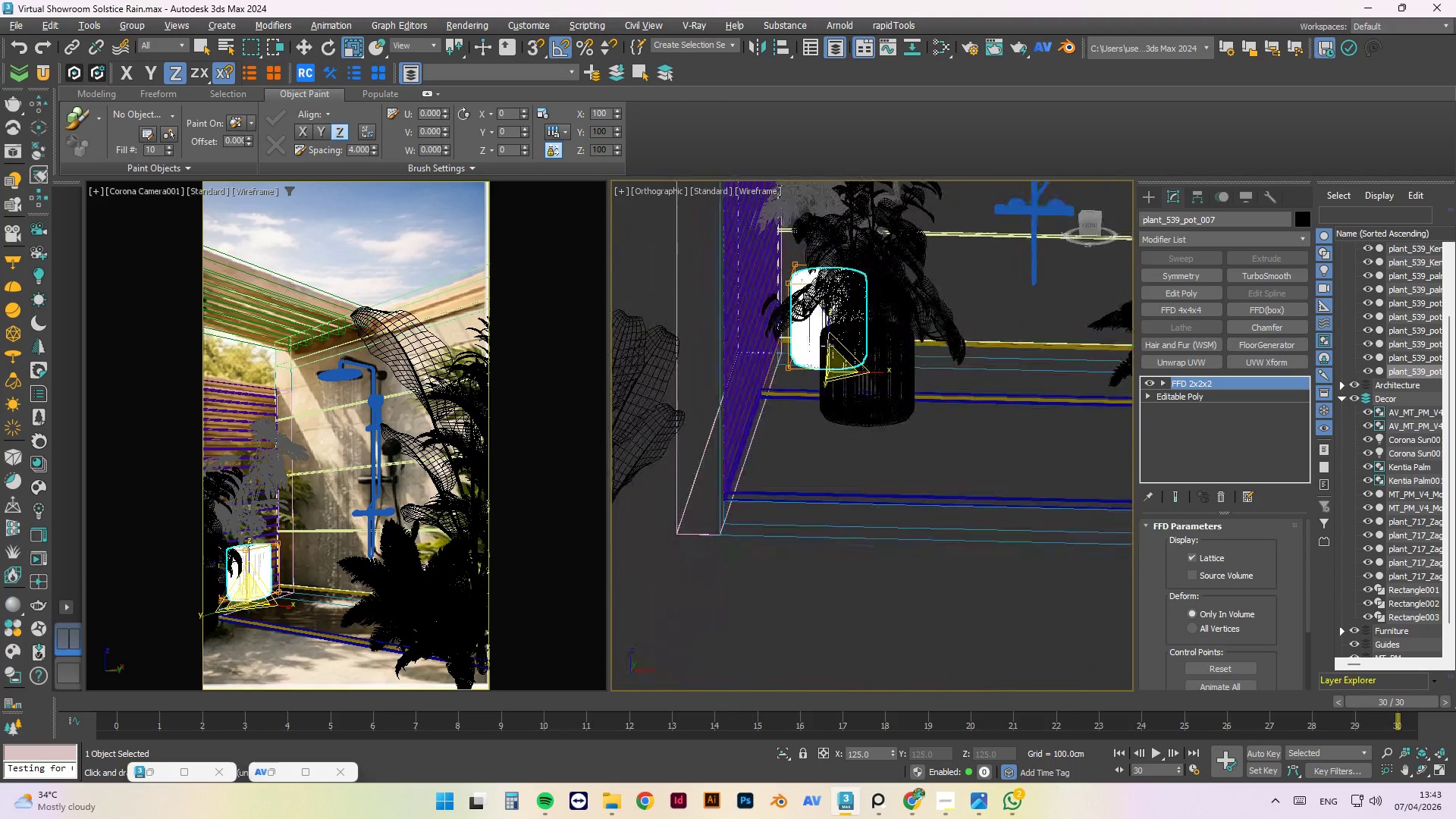 
hold_key(key=AltLeft, duration=1.52)
 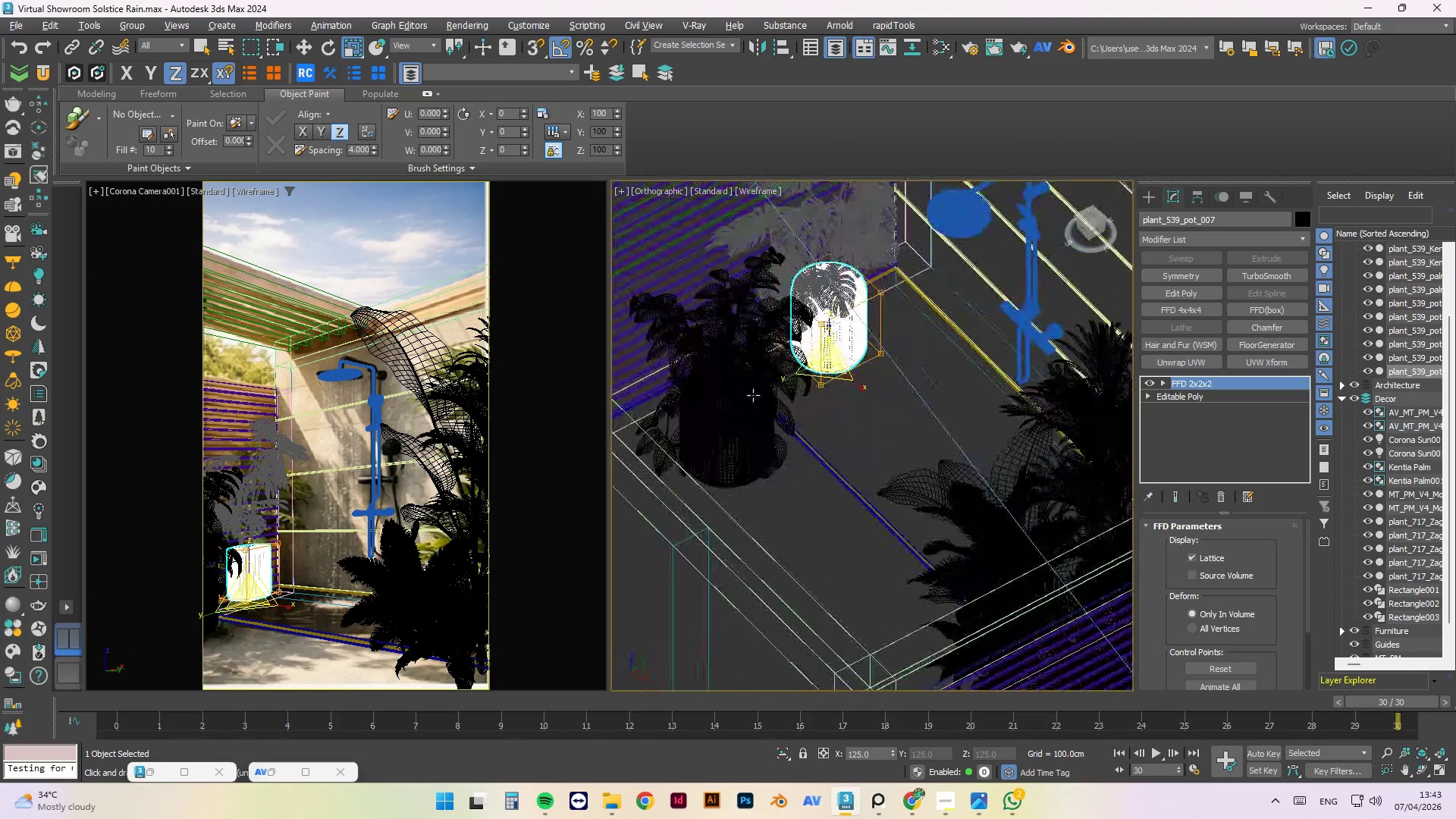 
key(Alt+AltLeft)
 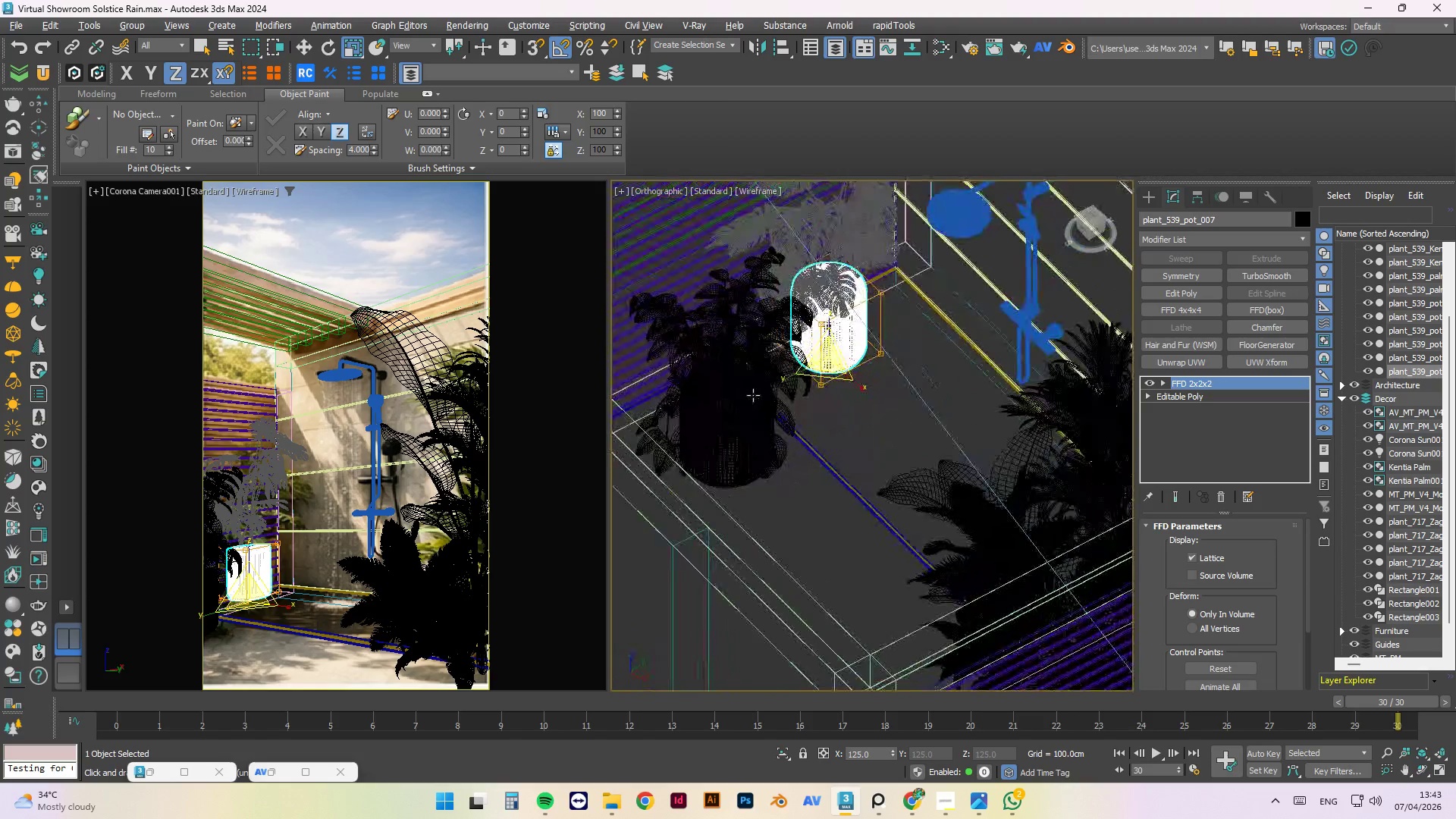 
key(Alt+AltLeft)
 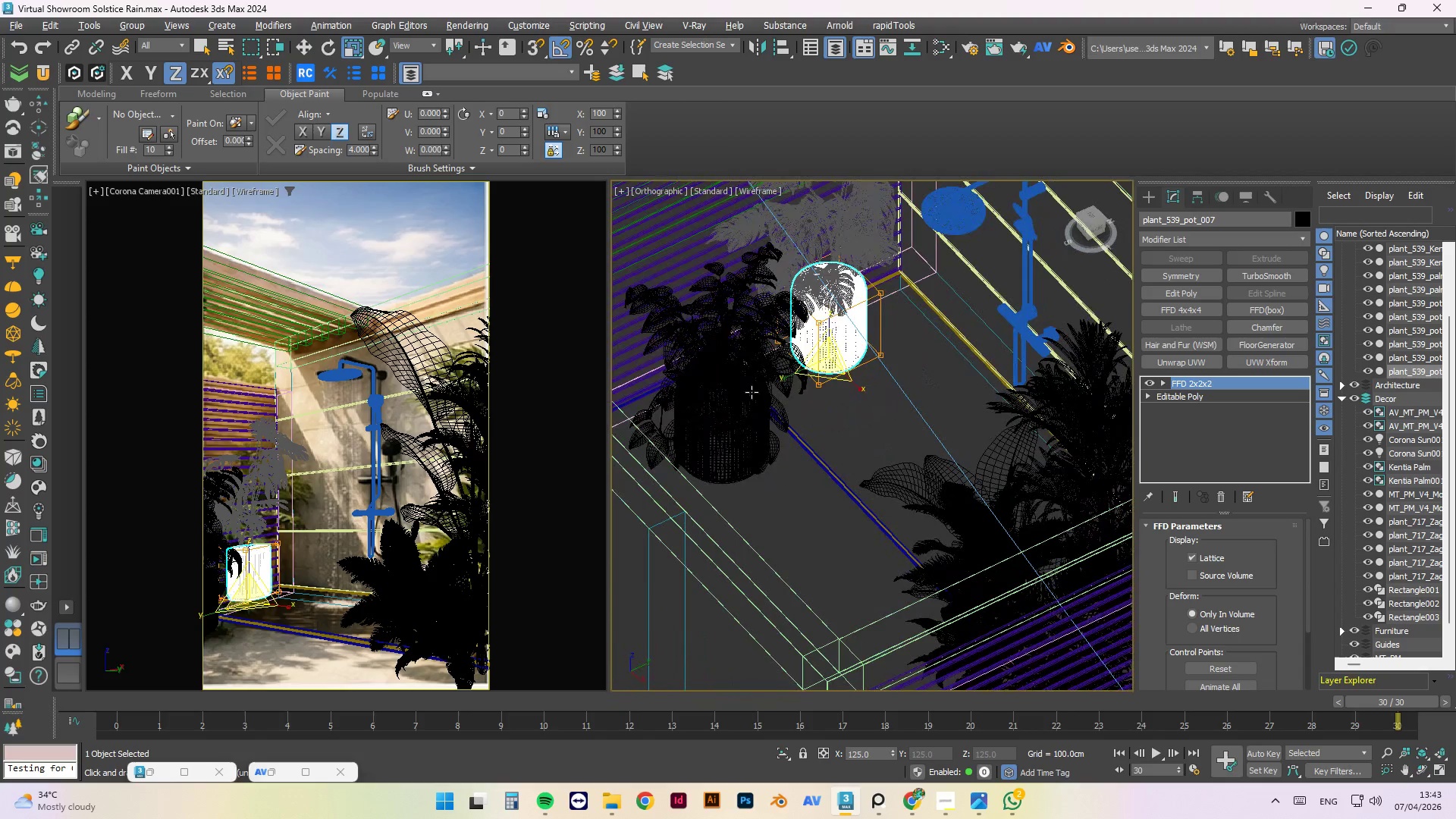 
key(Alt+AltLeft)
 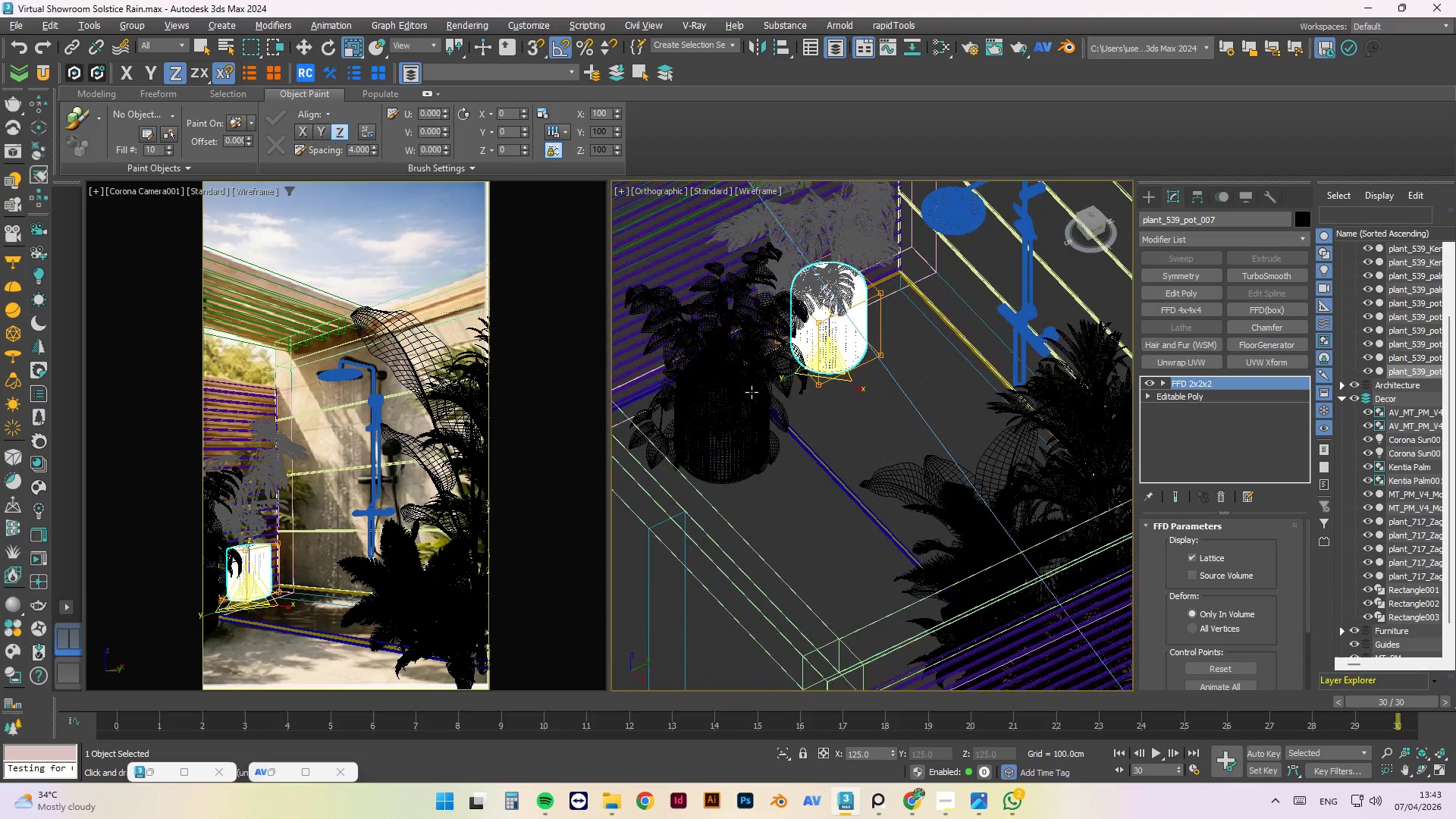 
key(Alt+AltLeft)
 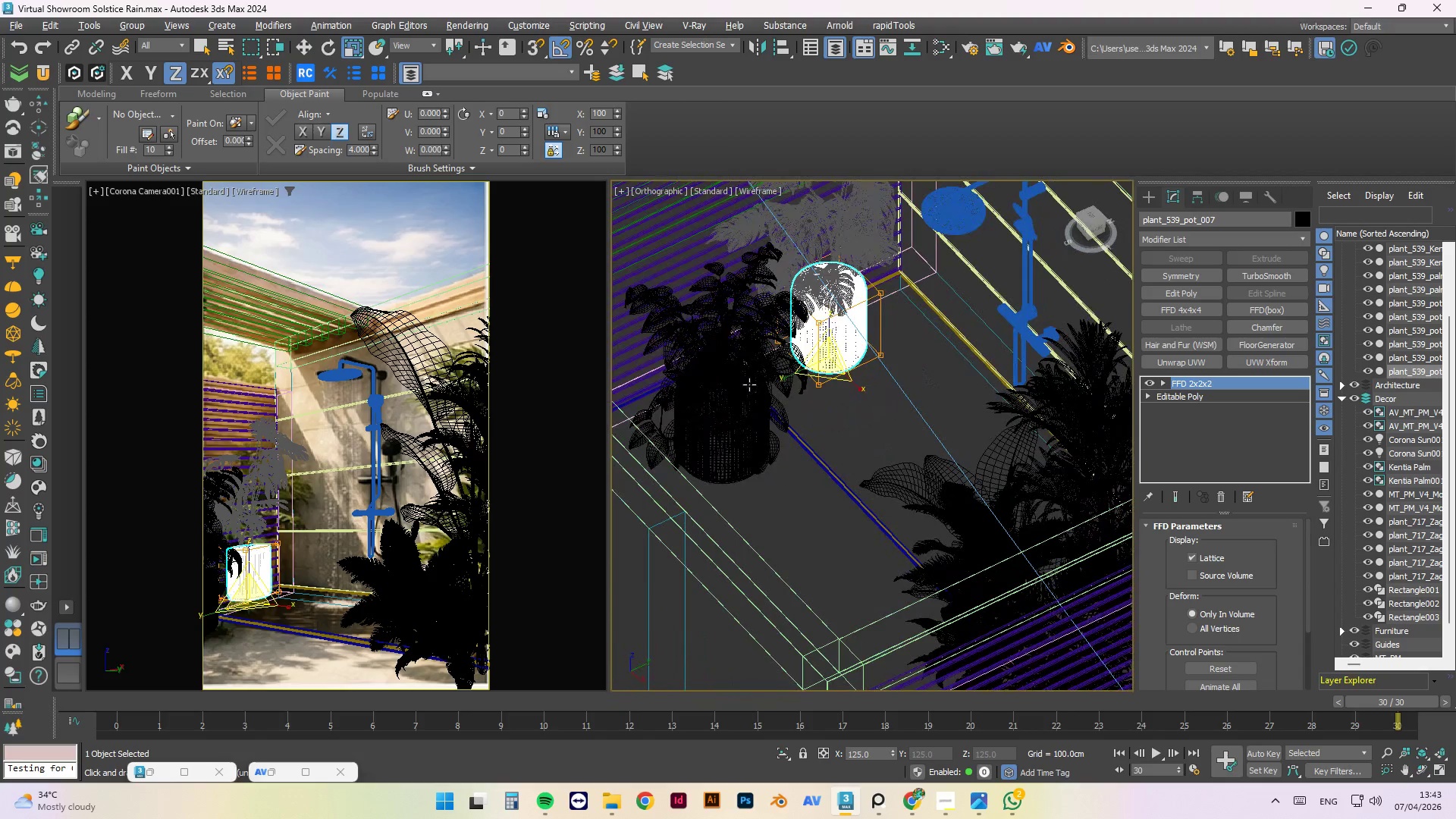 
key(Alt+AltLeft)
 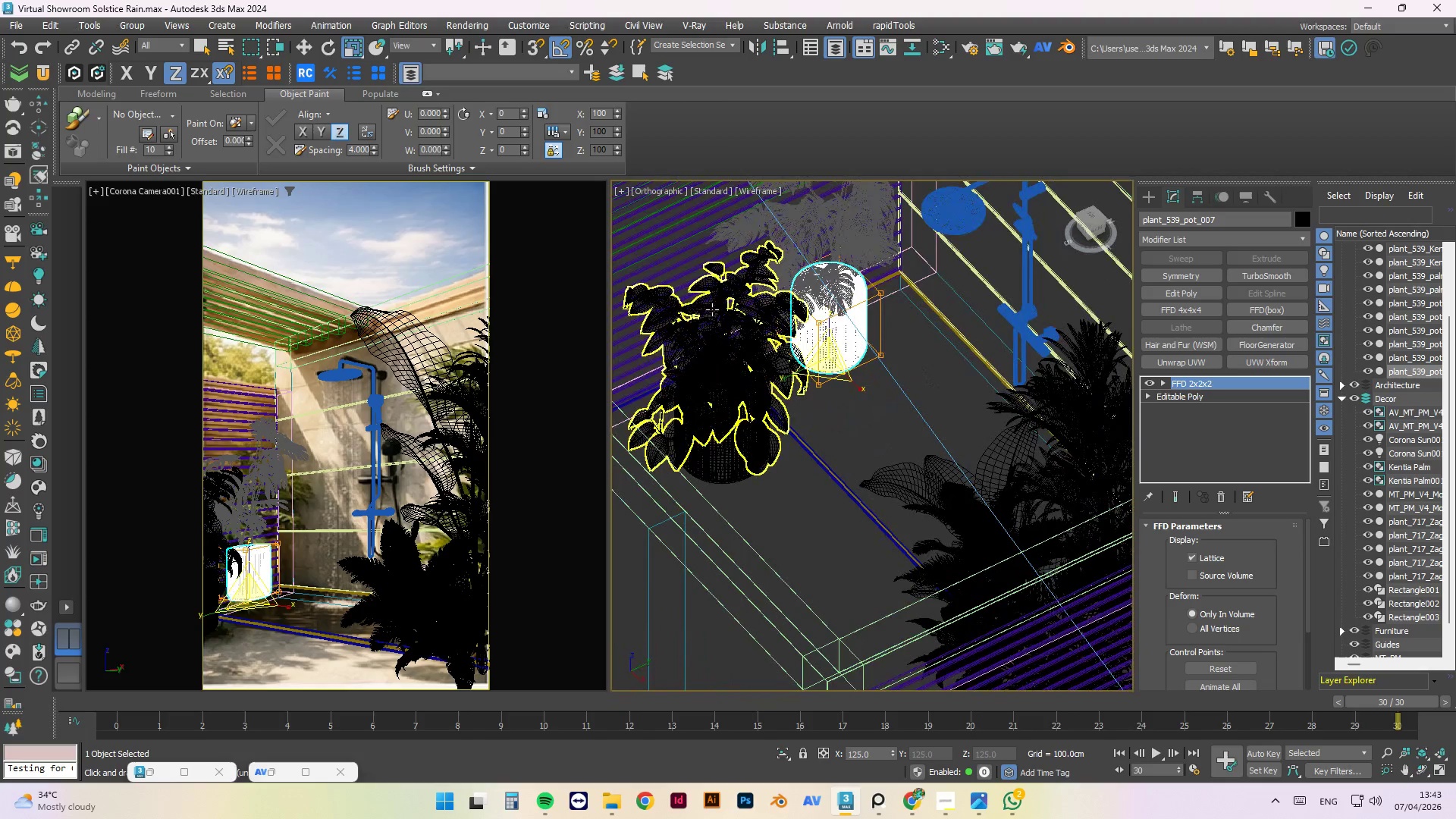 
left_click([712, 309])
 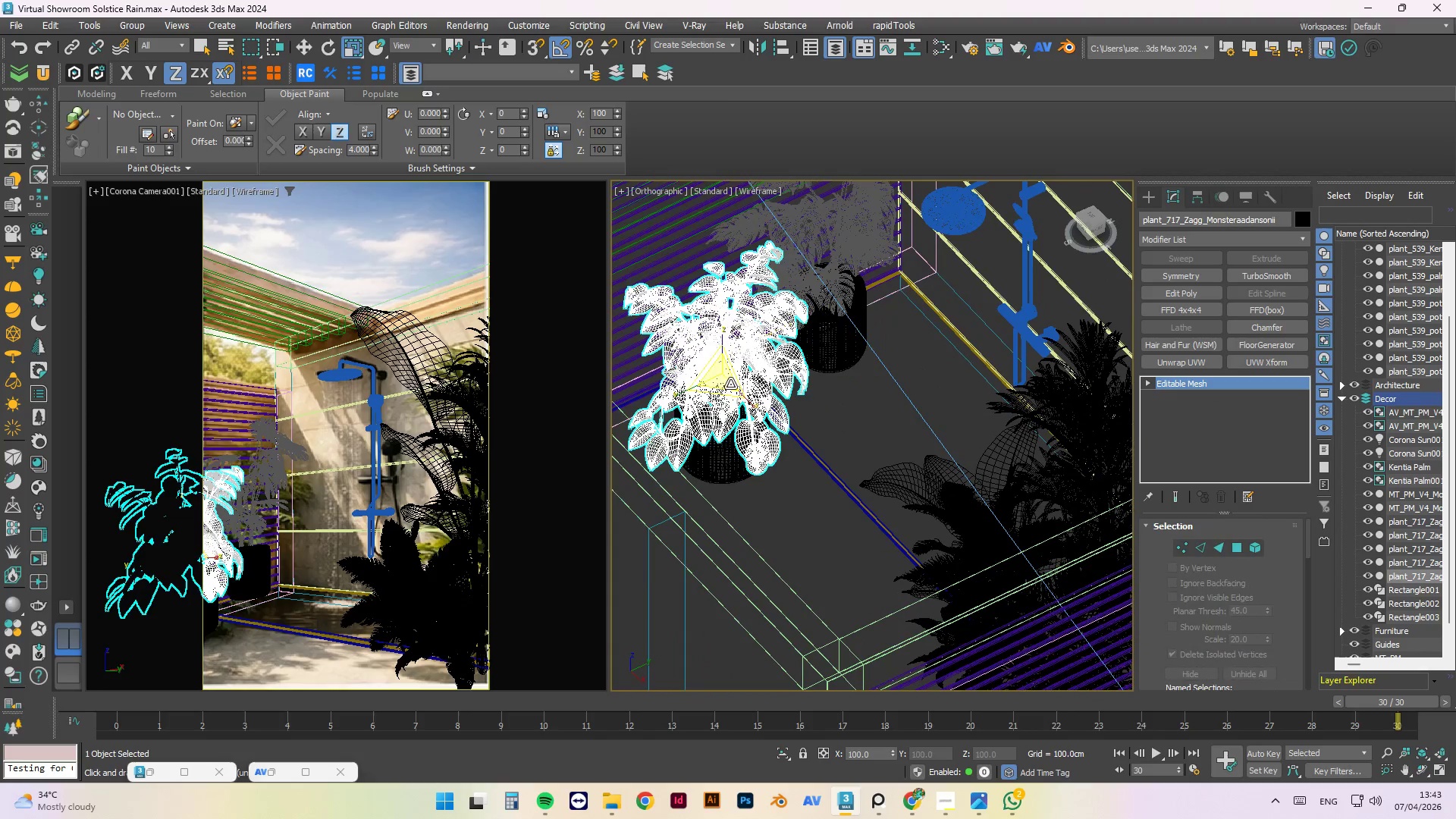 
key(W)
 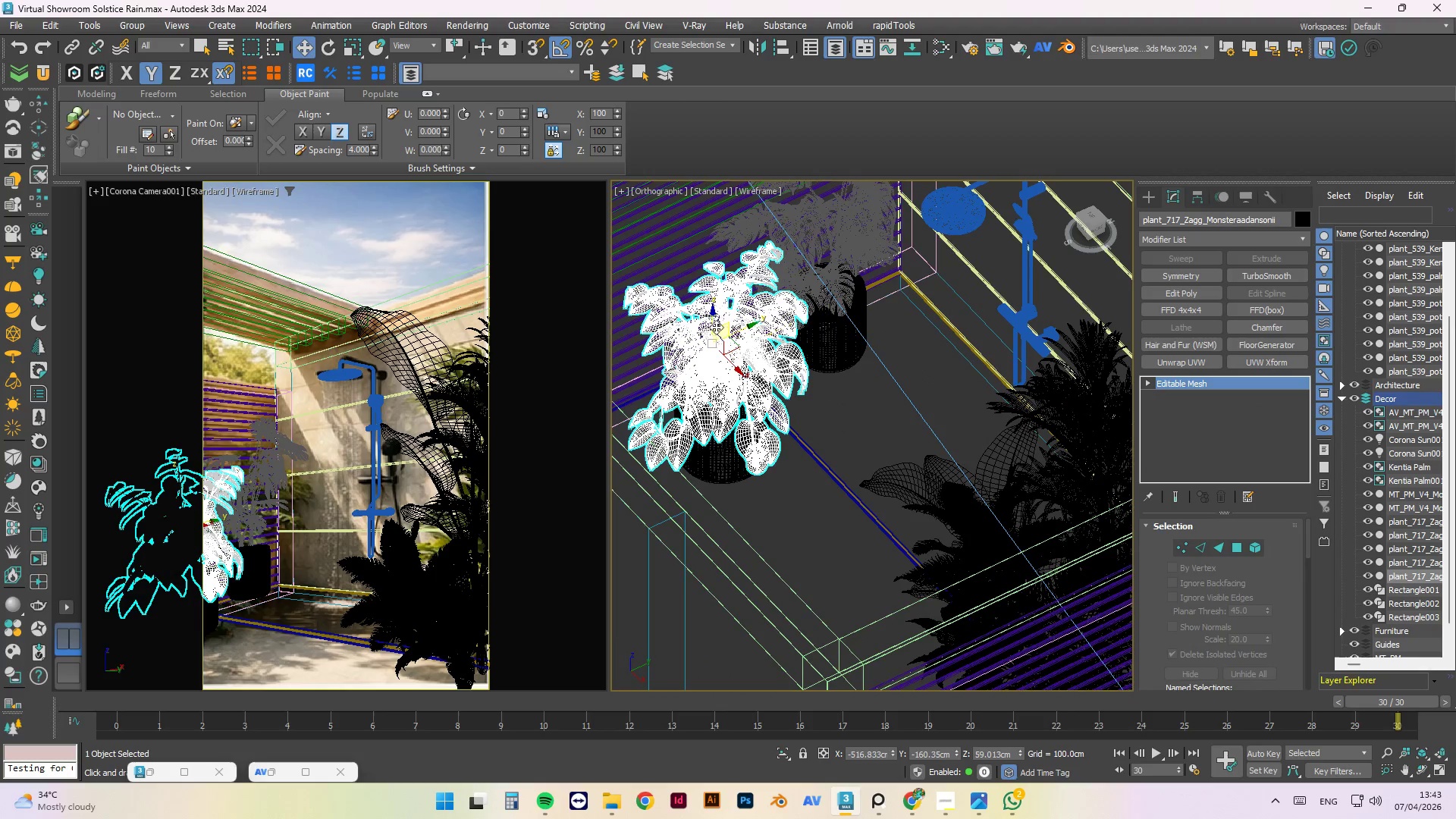 
left_click_drag(start_coordinate=[711, 322], to_coordinate=[714, 313])
 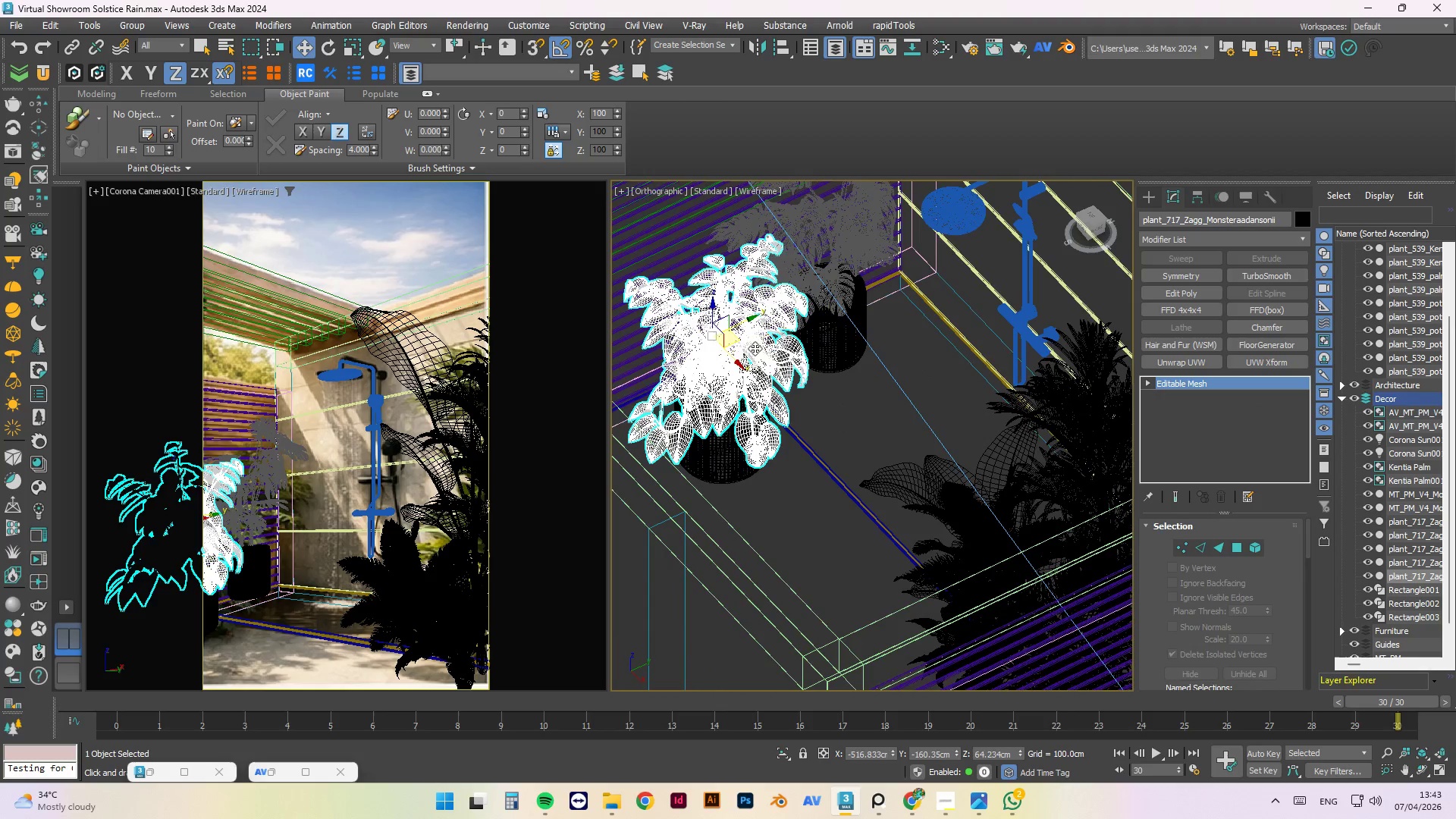 
hold_key(key=AltLeft, duration=1.36)
 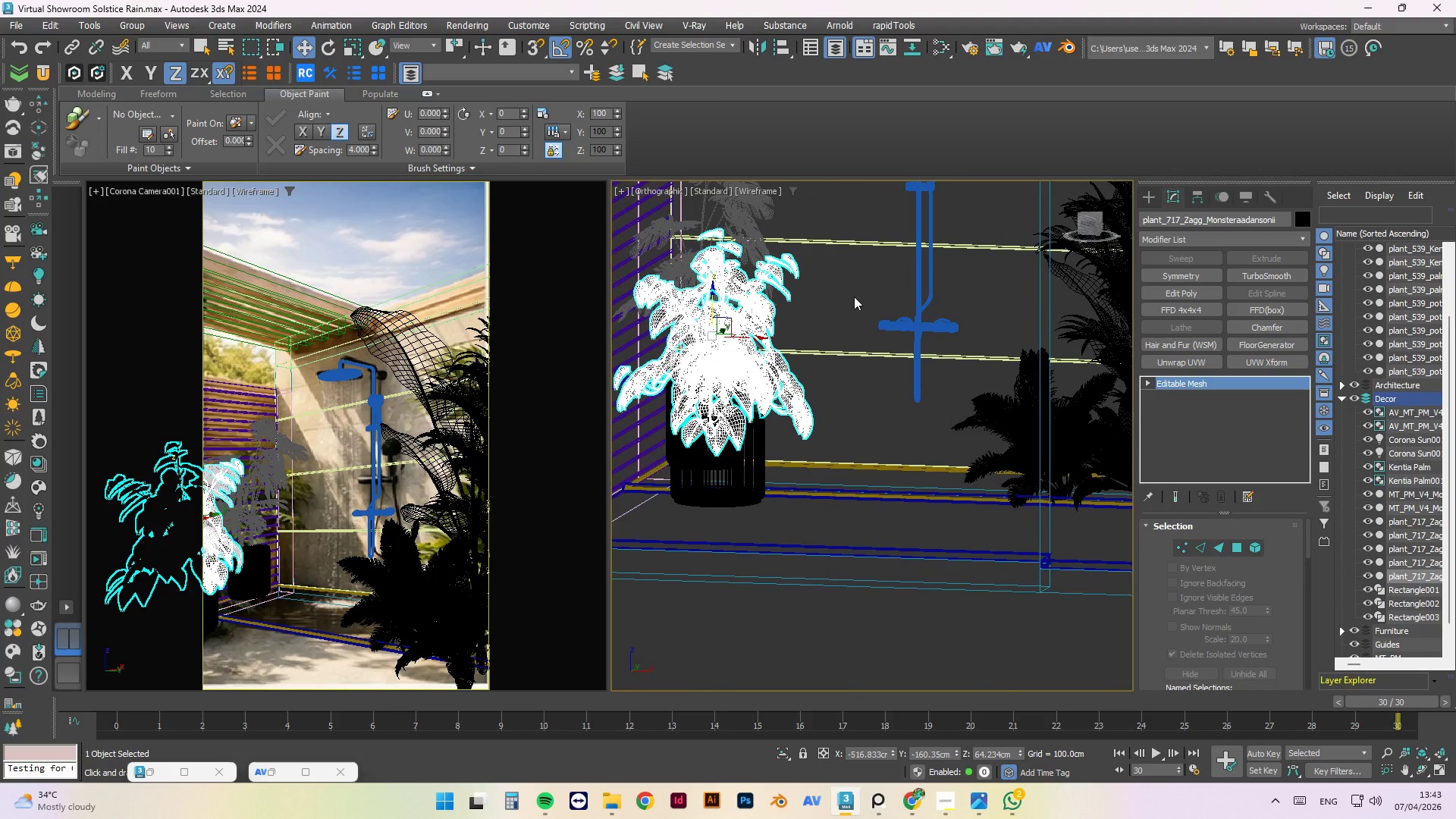 
key(Control+S)
 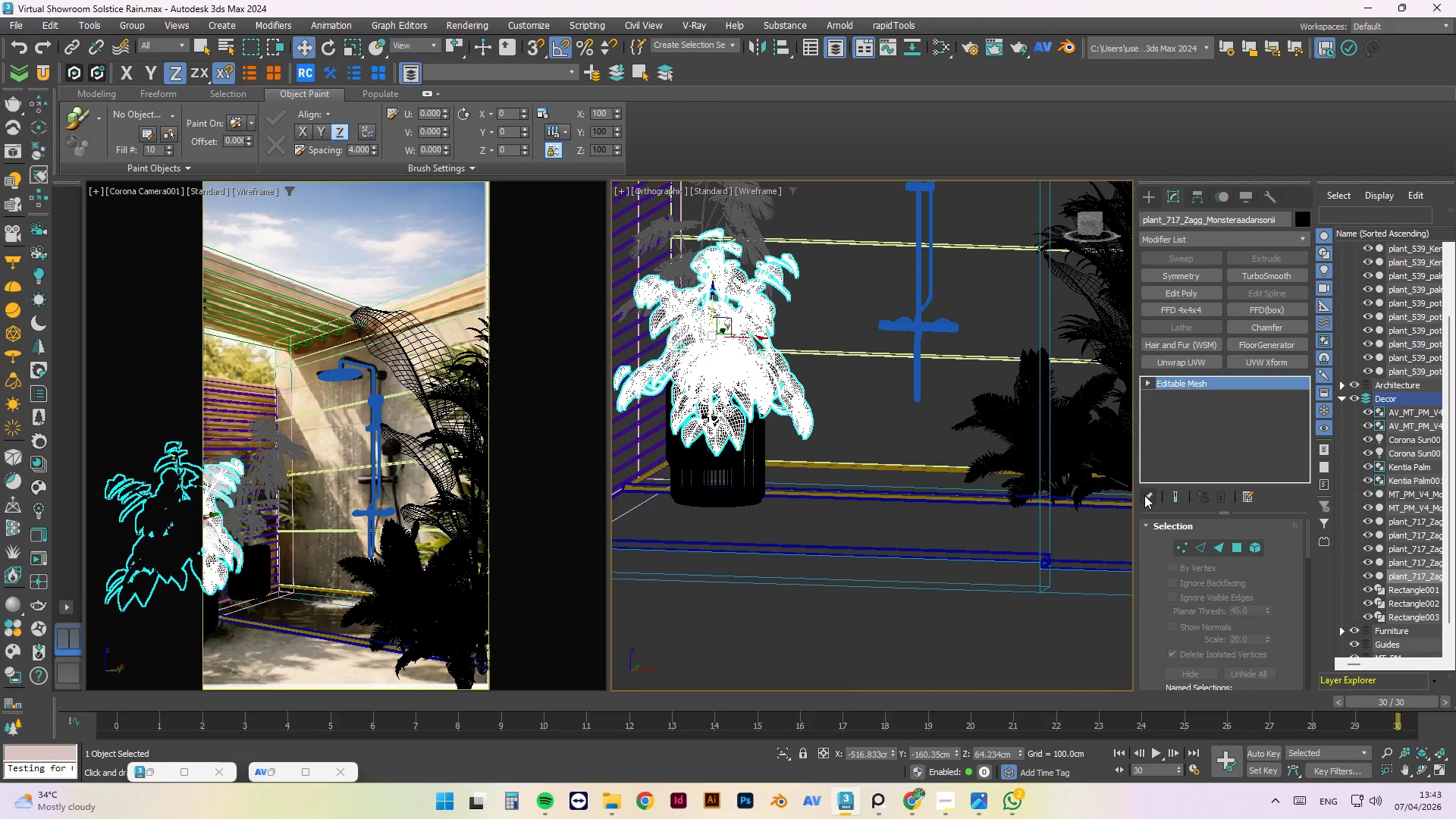 
wait(5.39)
 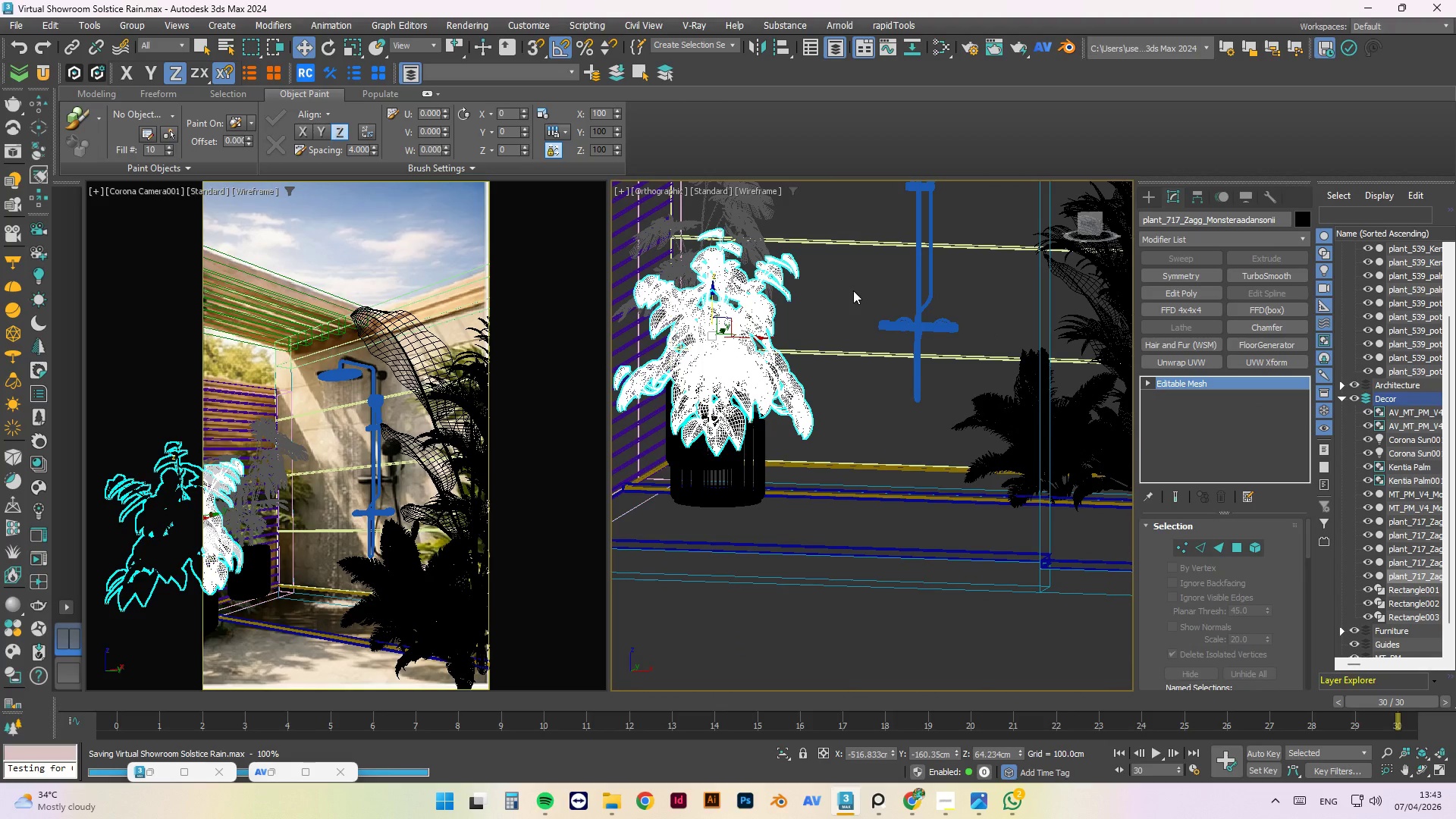 
right_click([1174, 379])
 